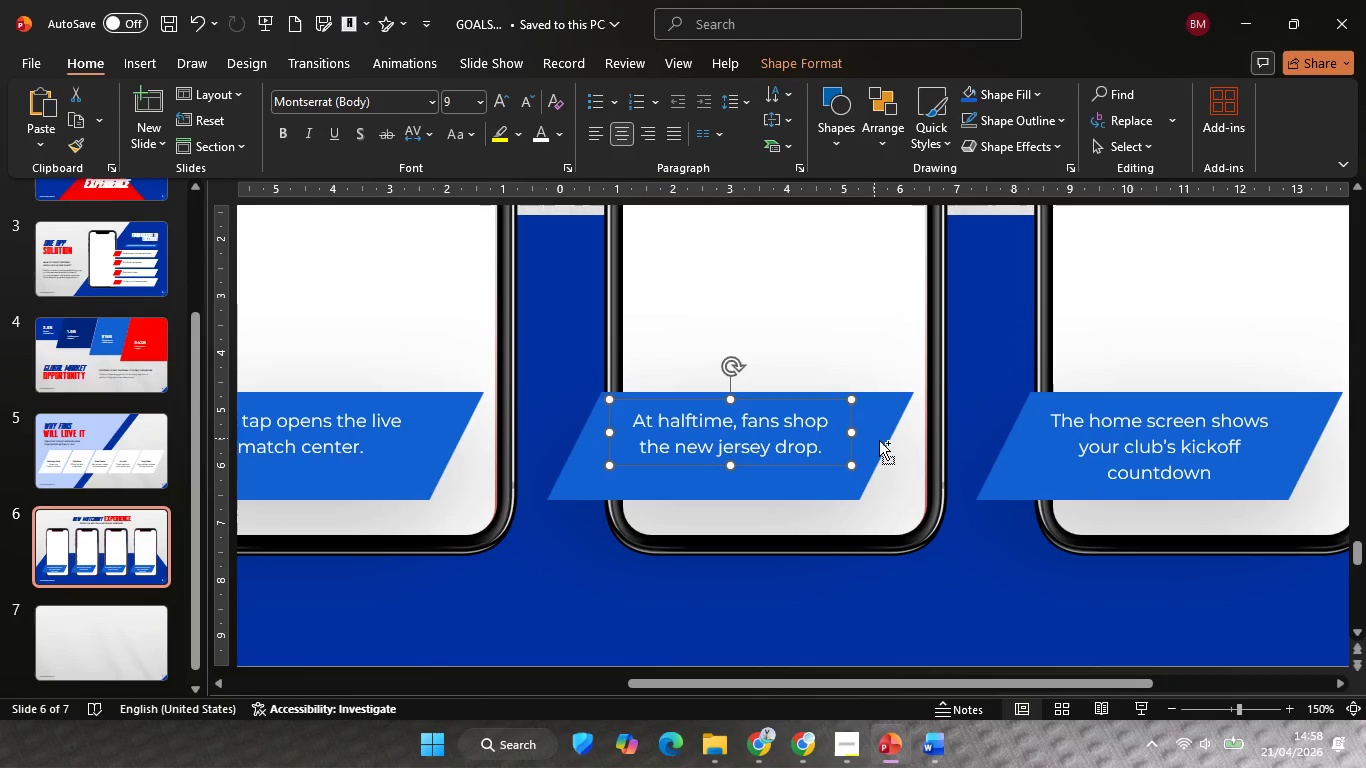 
left_click([934, 738])
 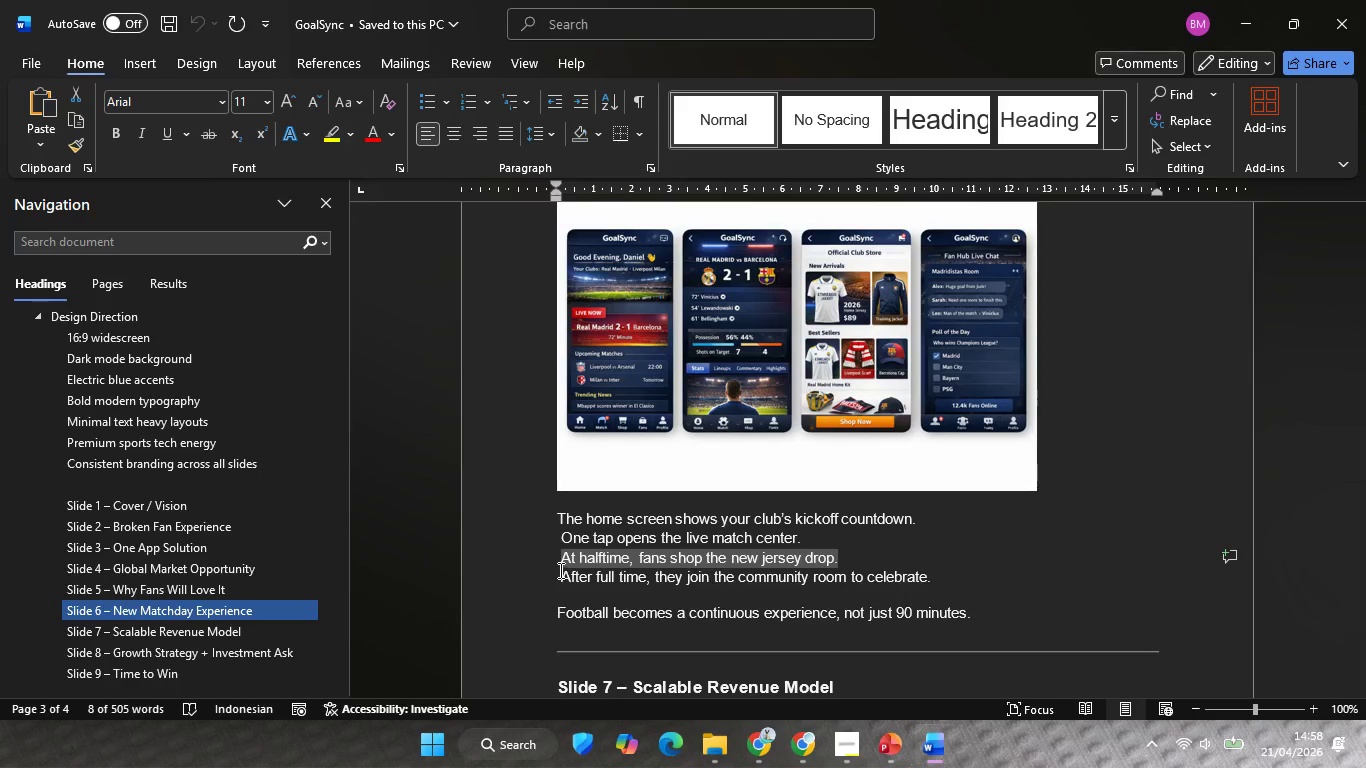 
scroll: coordinate [933, 532], scroll_direction: down, amount: 2.0
 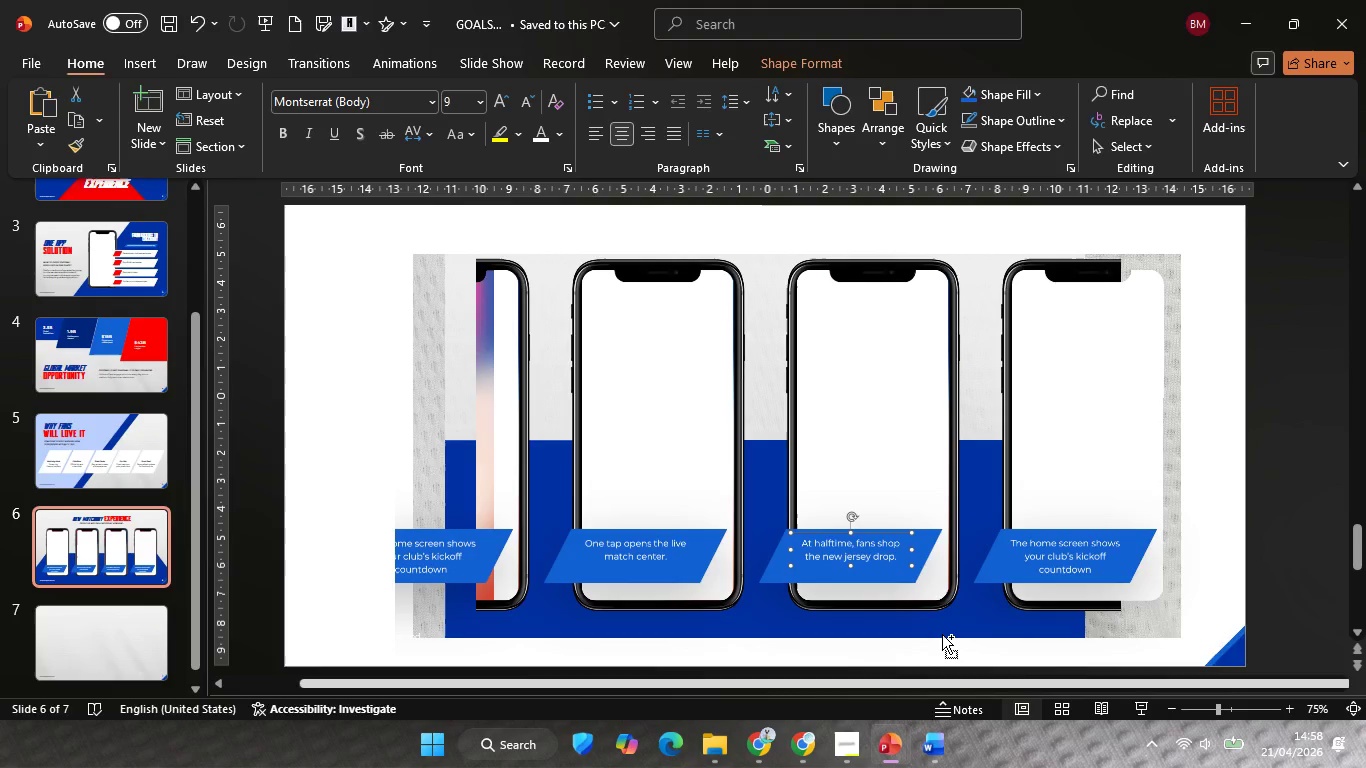 
left_click_drag(start_coordinate=[560, 579], to_coordinate=[932, 569])
 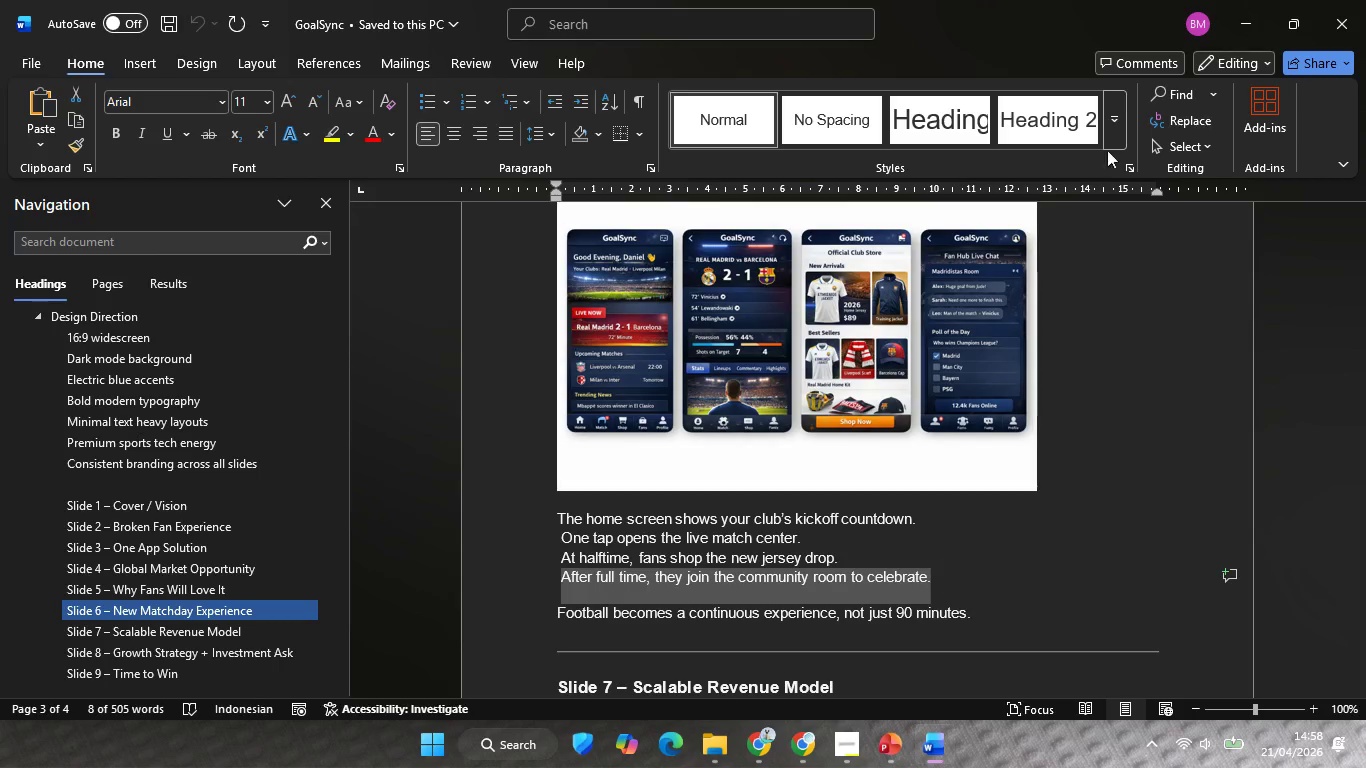 
key(Control+C)
 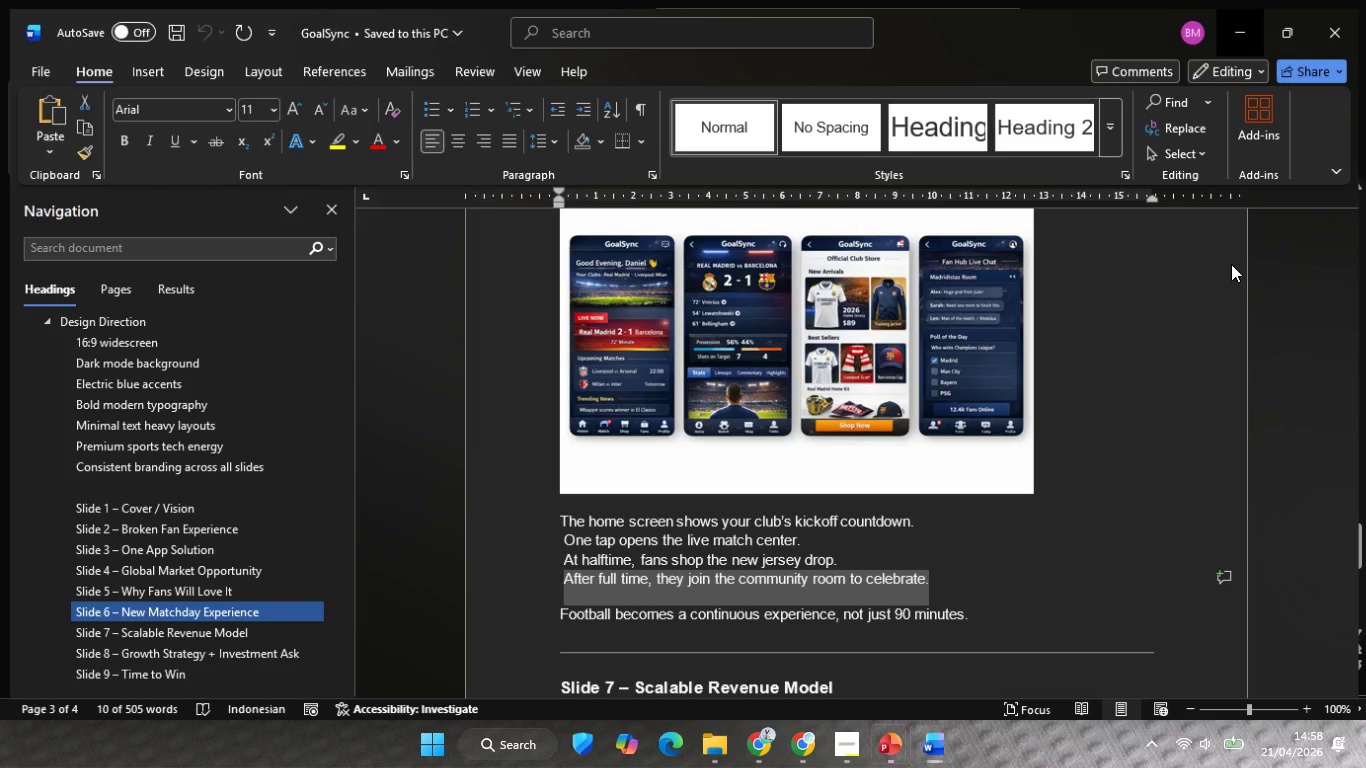 
left_click([1065, 558])
 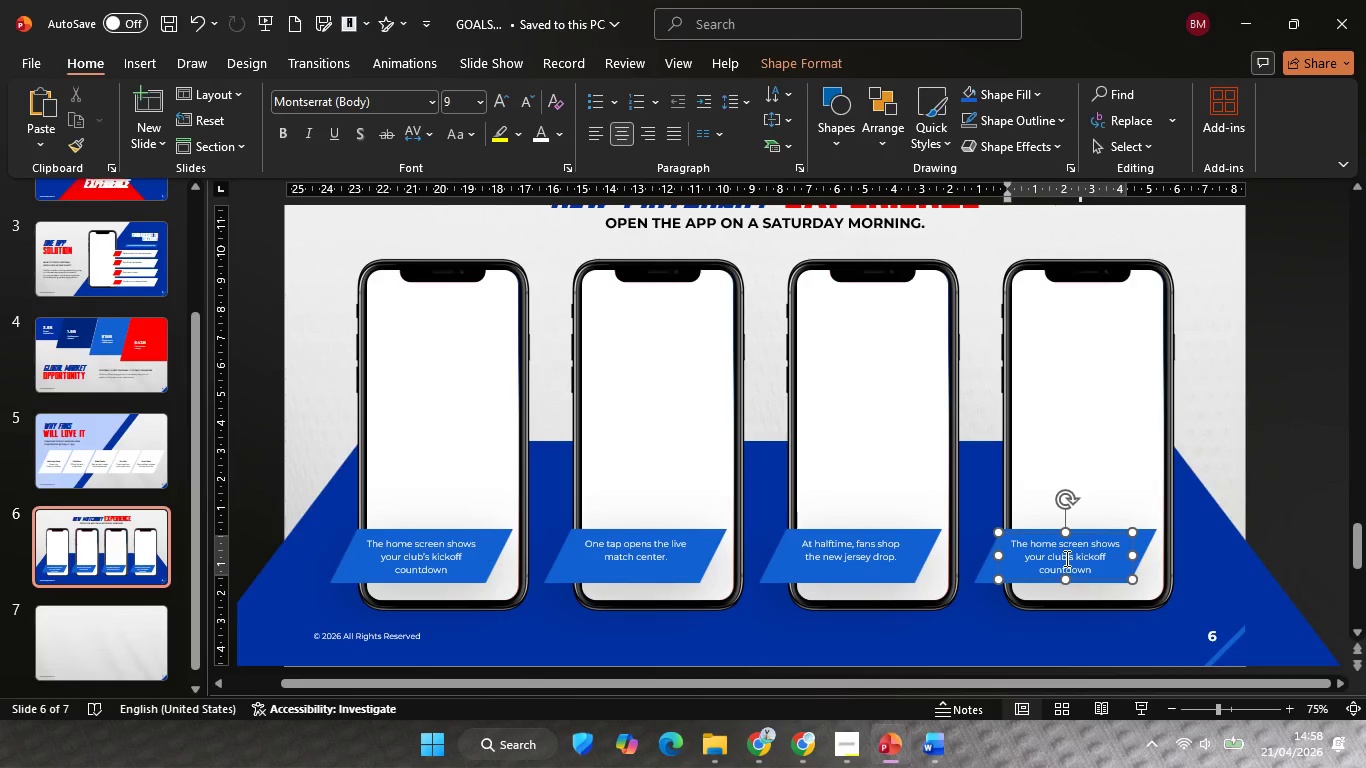 
key(Control+ControlLeft)
 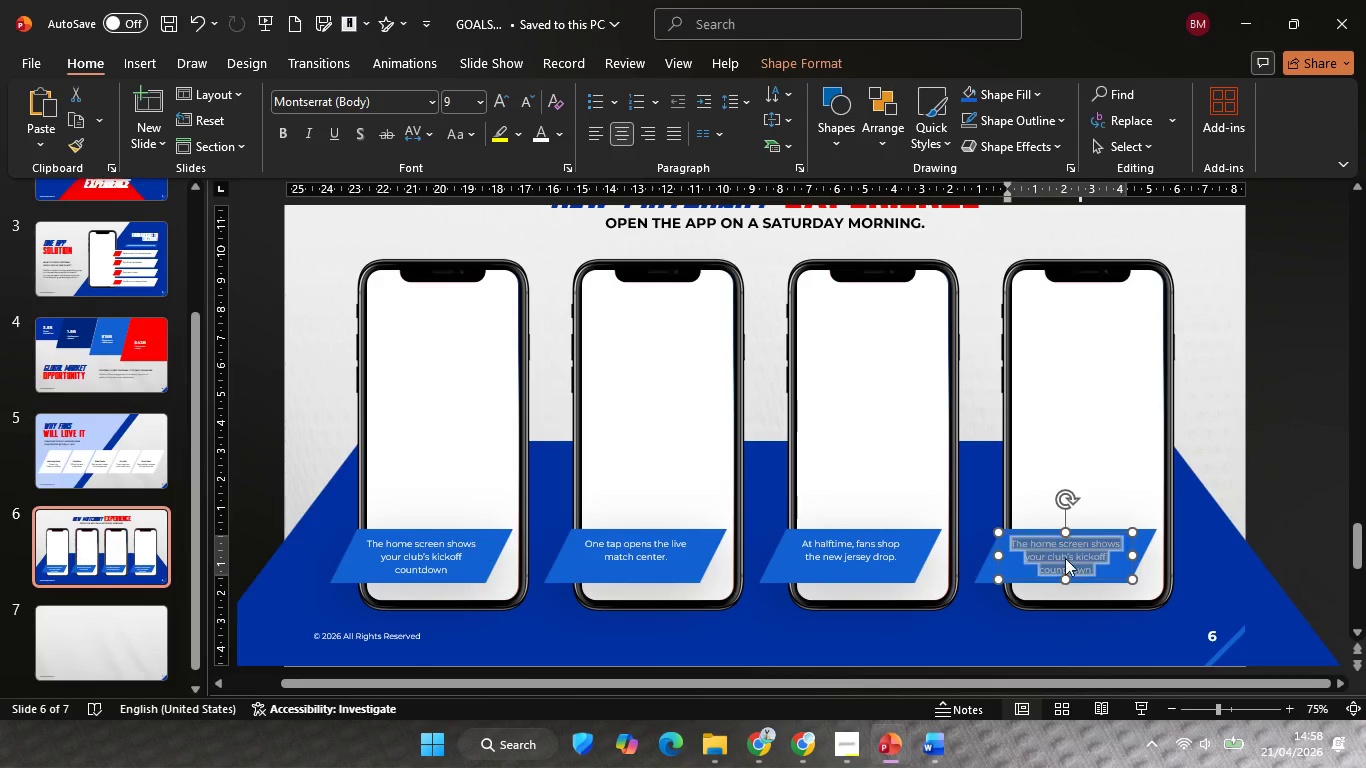 
key(Control+A)
 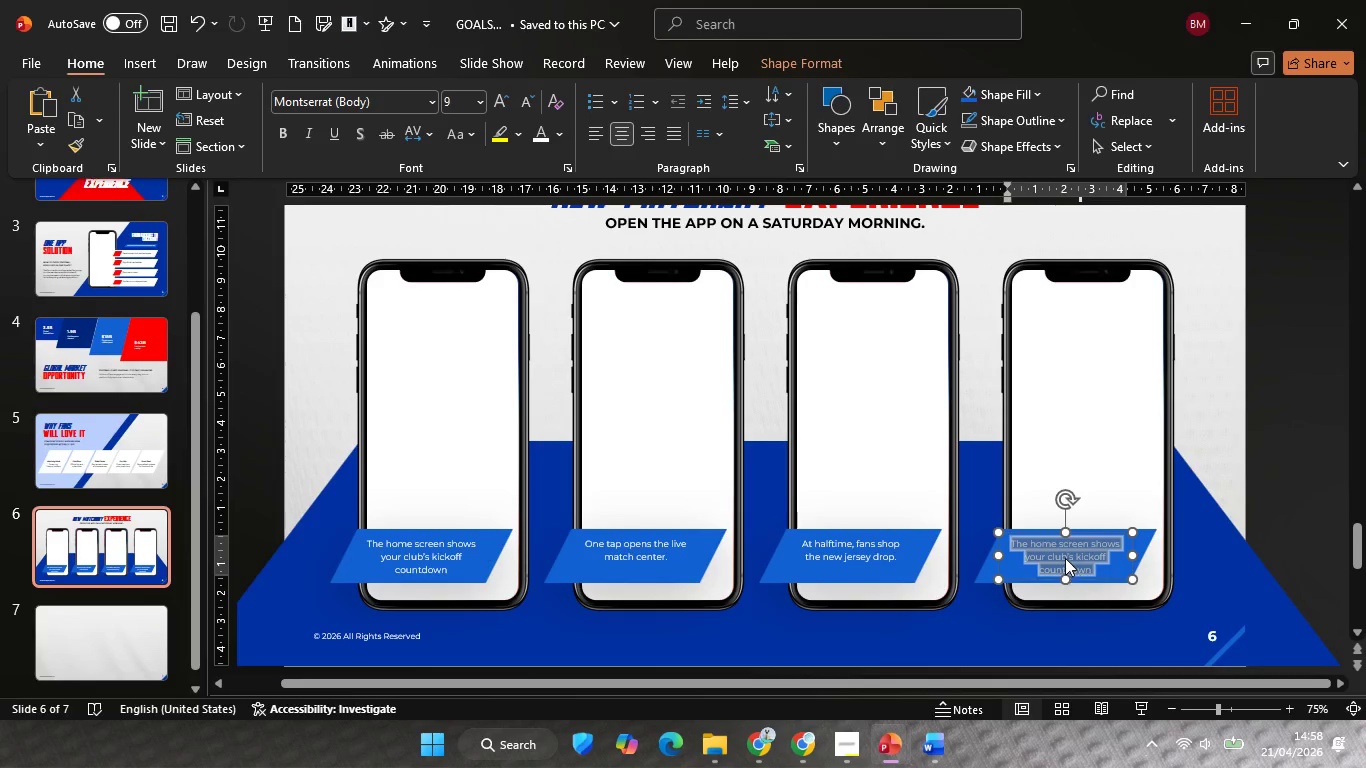 
right_click([1065, 558])
 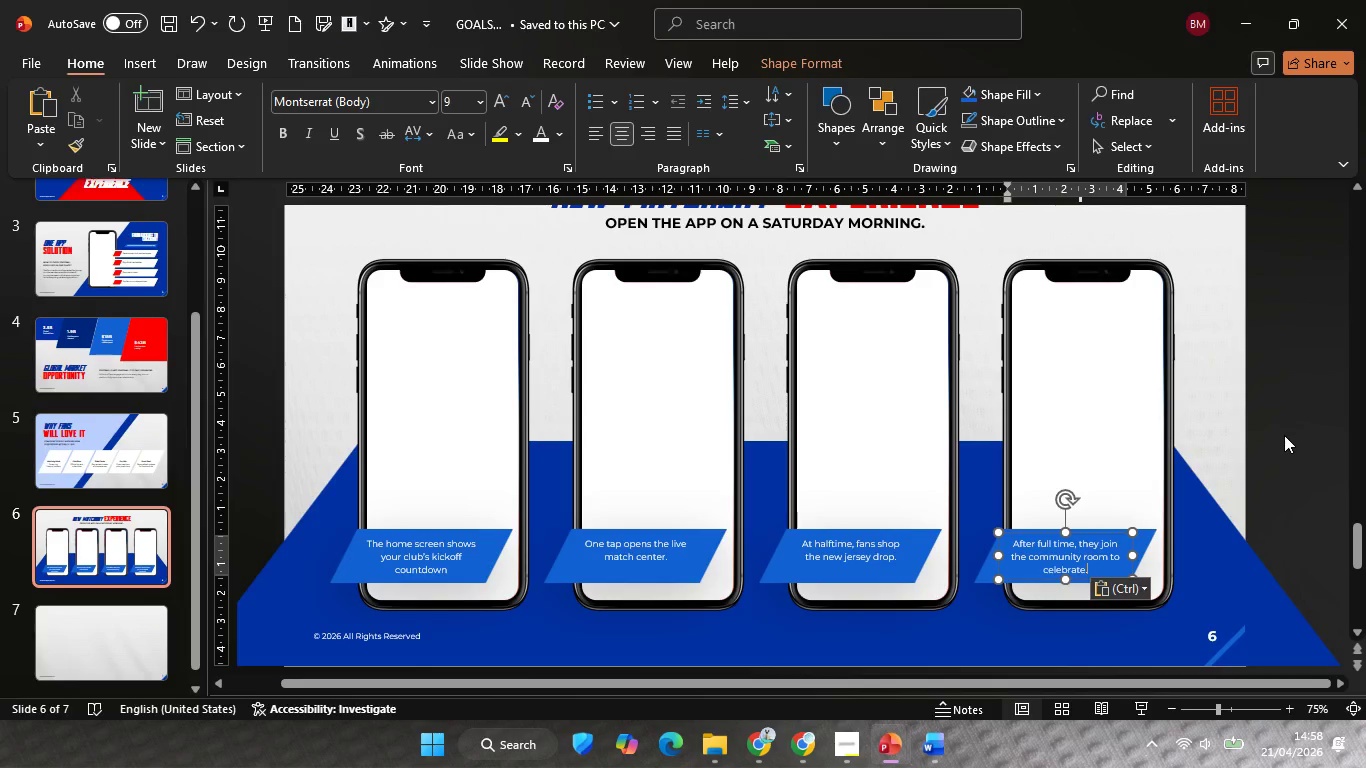 
hold_key(key=ControlLeft, duration=0.89)
scroll: coordinate [1276, 435], scroll_direction: down, amount: 2.0
 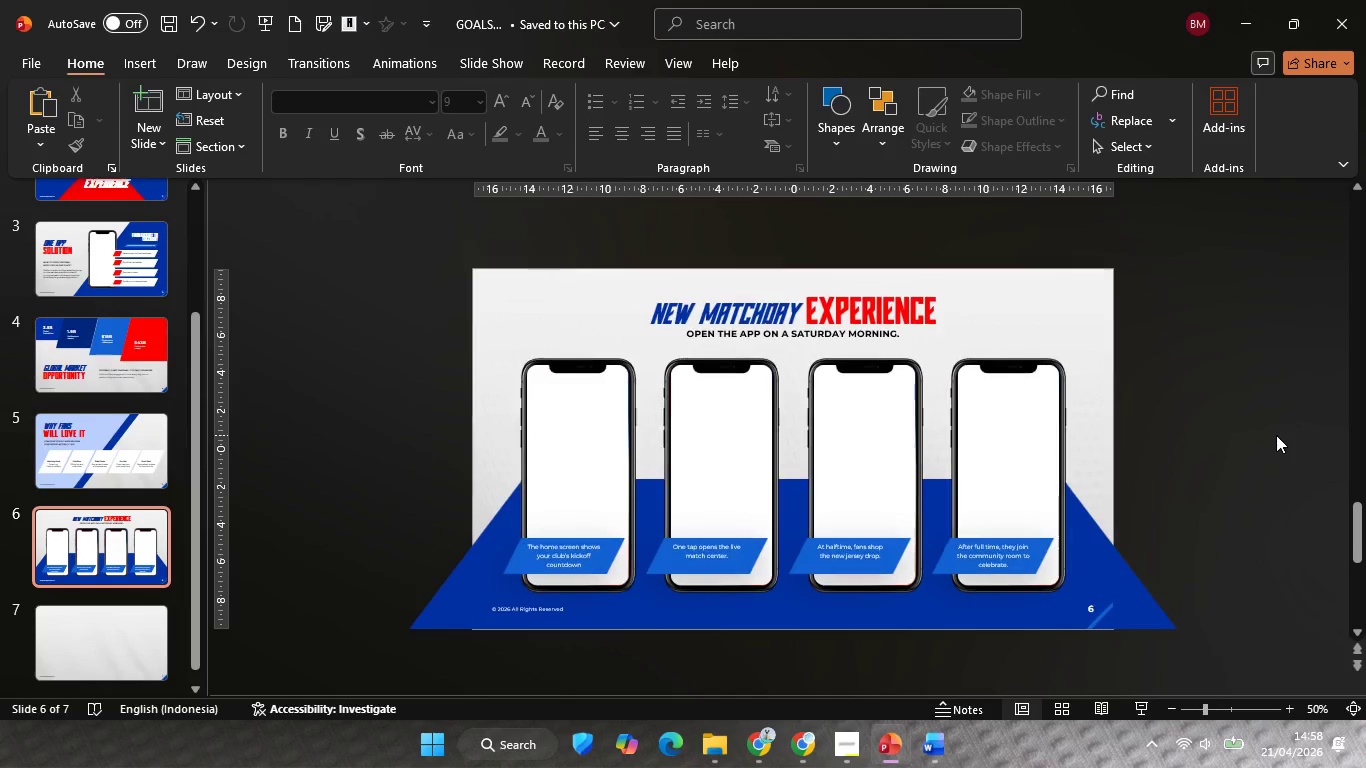 
left_click([1276, 435])
 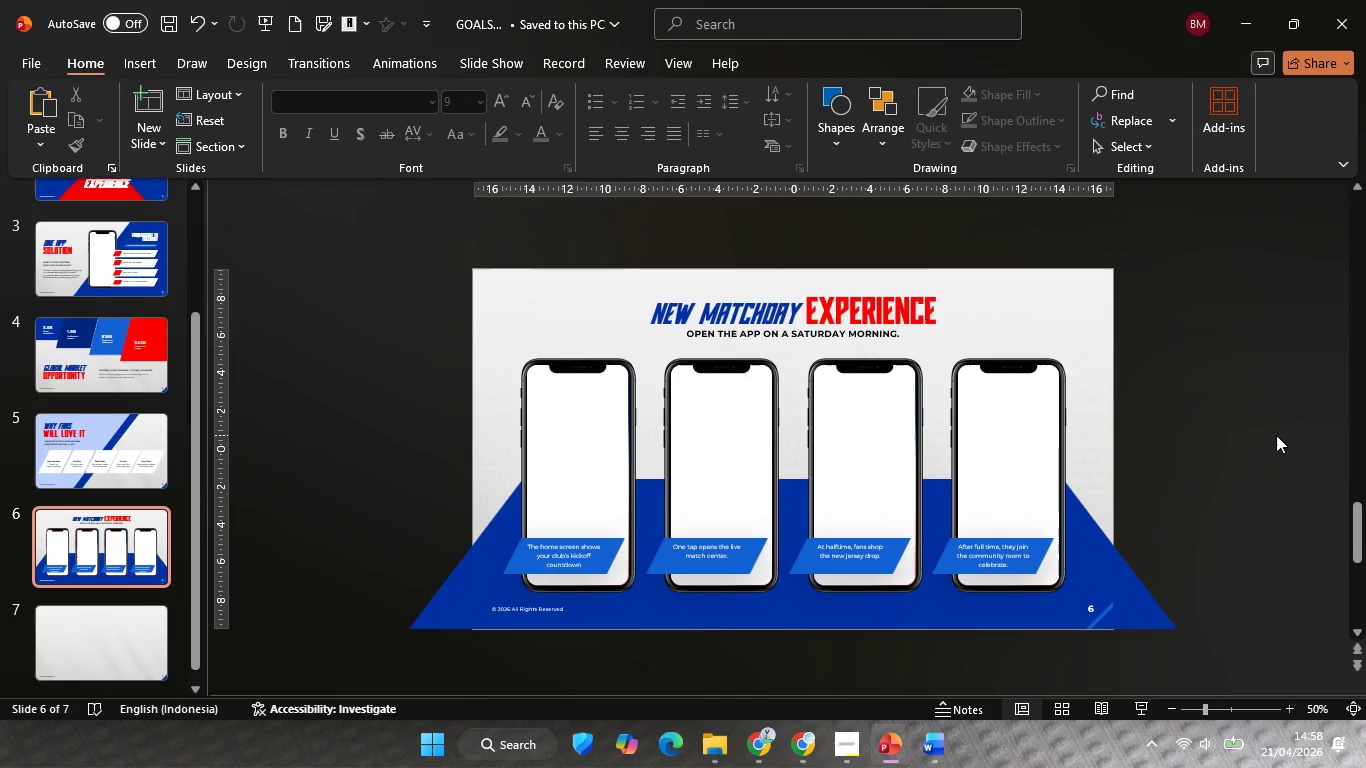 
left_click([1276, 435])
 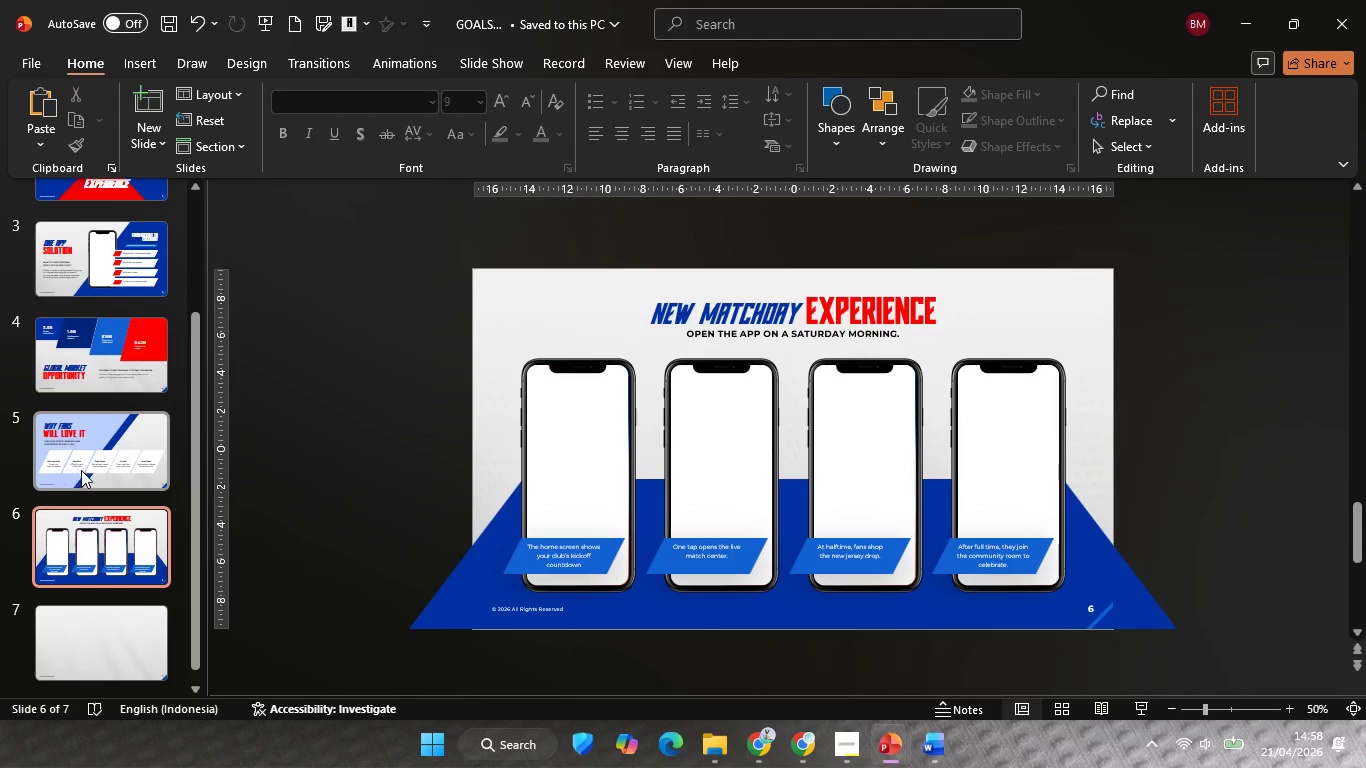 
scroll: coordinate [70, 509], scroll_direction: down, amount: 1.0
 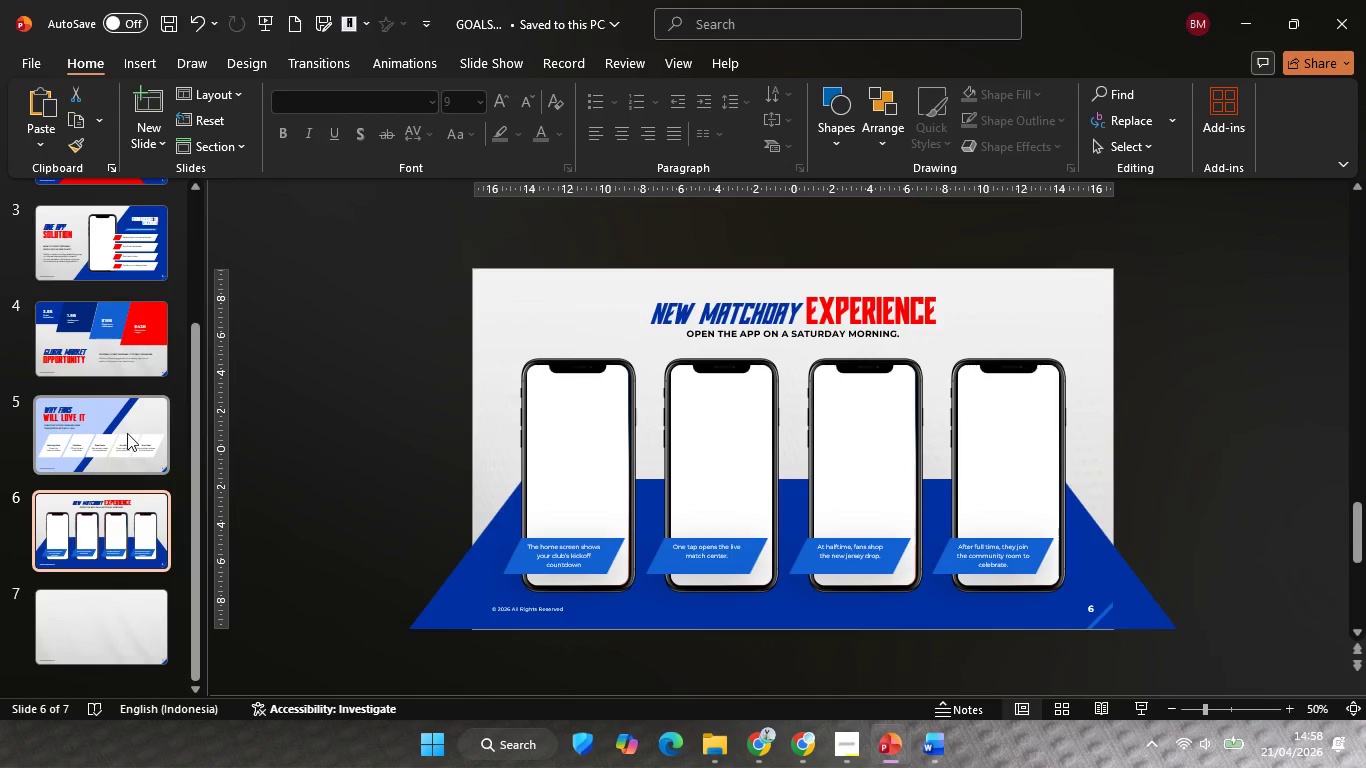 
left_click([127, 432])
 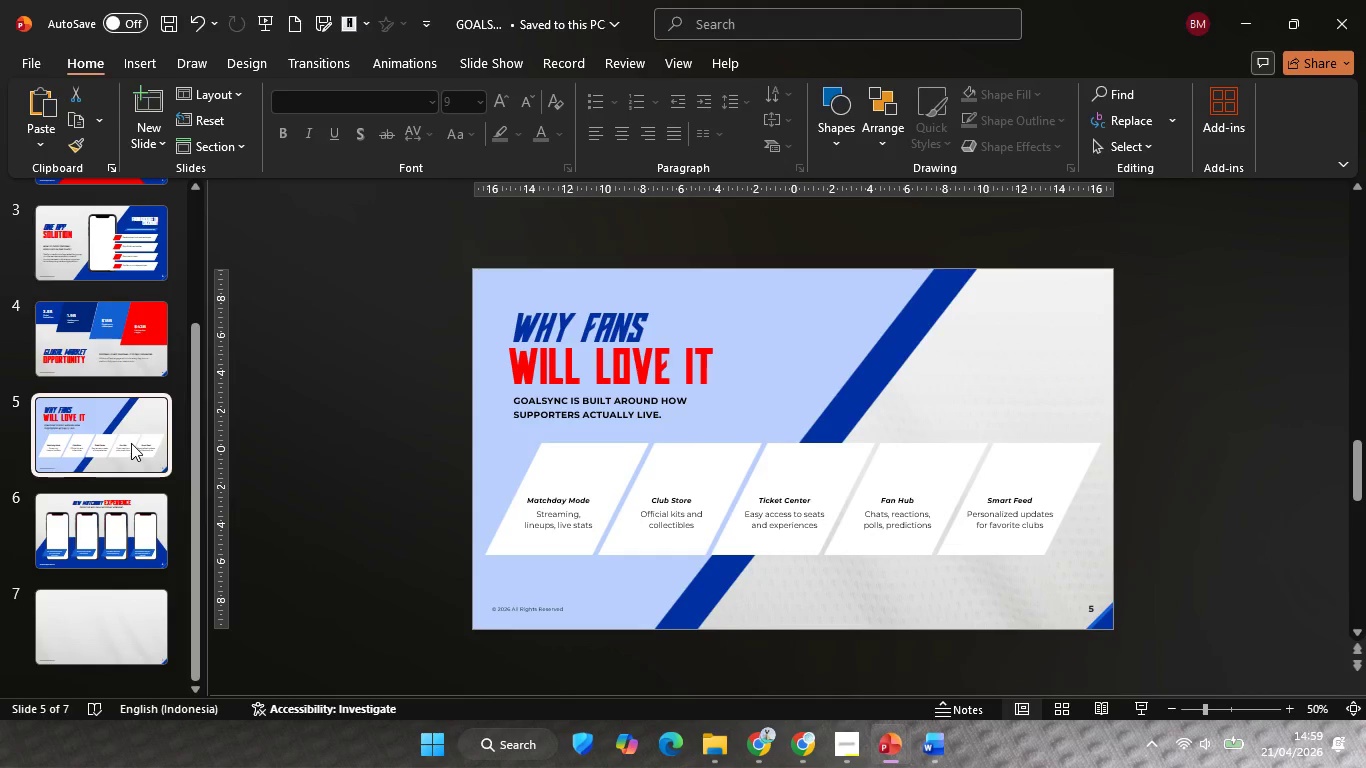 
left_click([115, 417])
 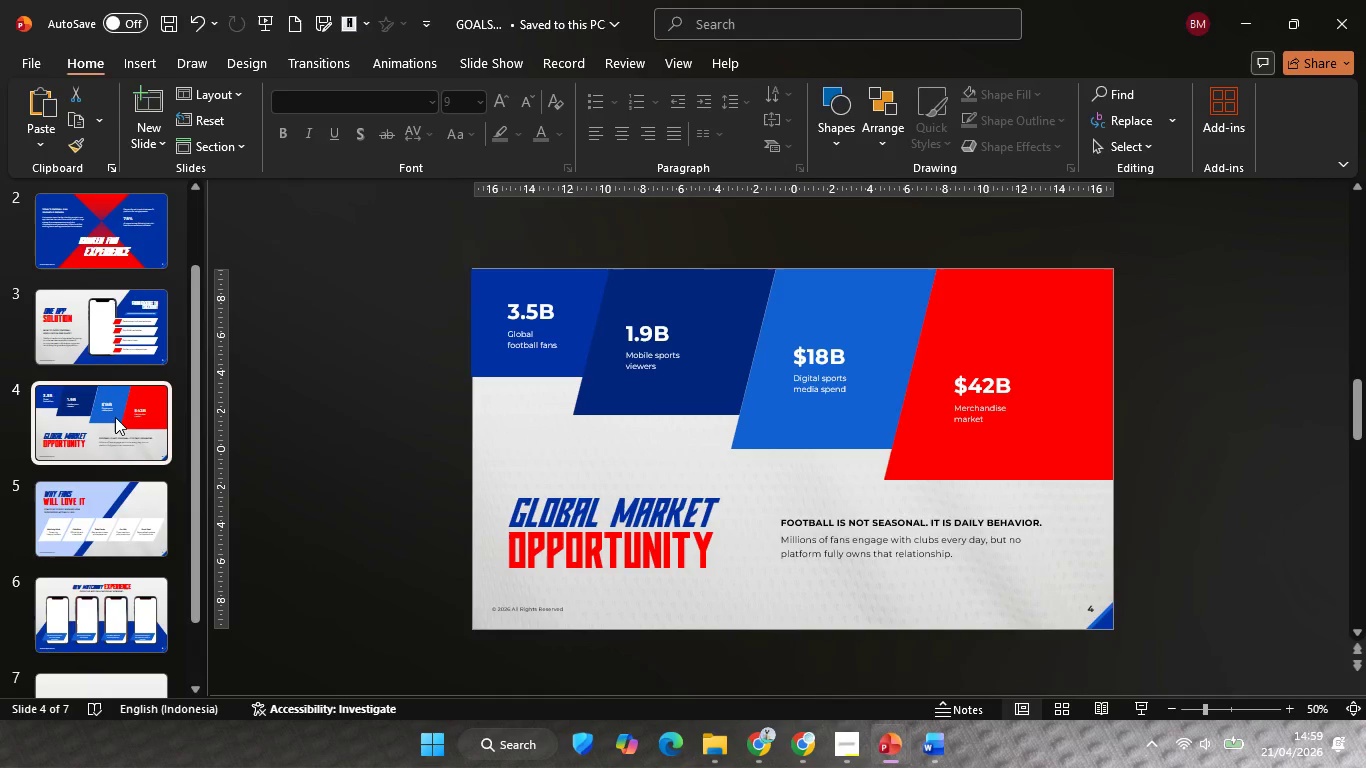 
scroll: coordinate [131, 443], scroll_direction: up, amount: 1.0
 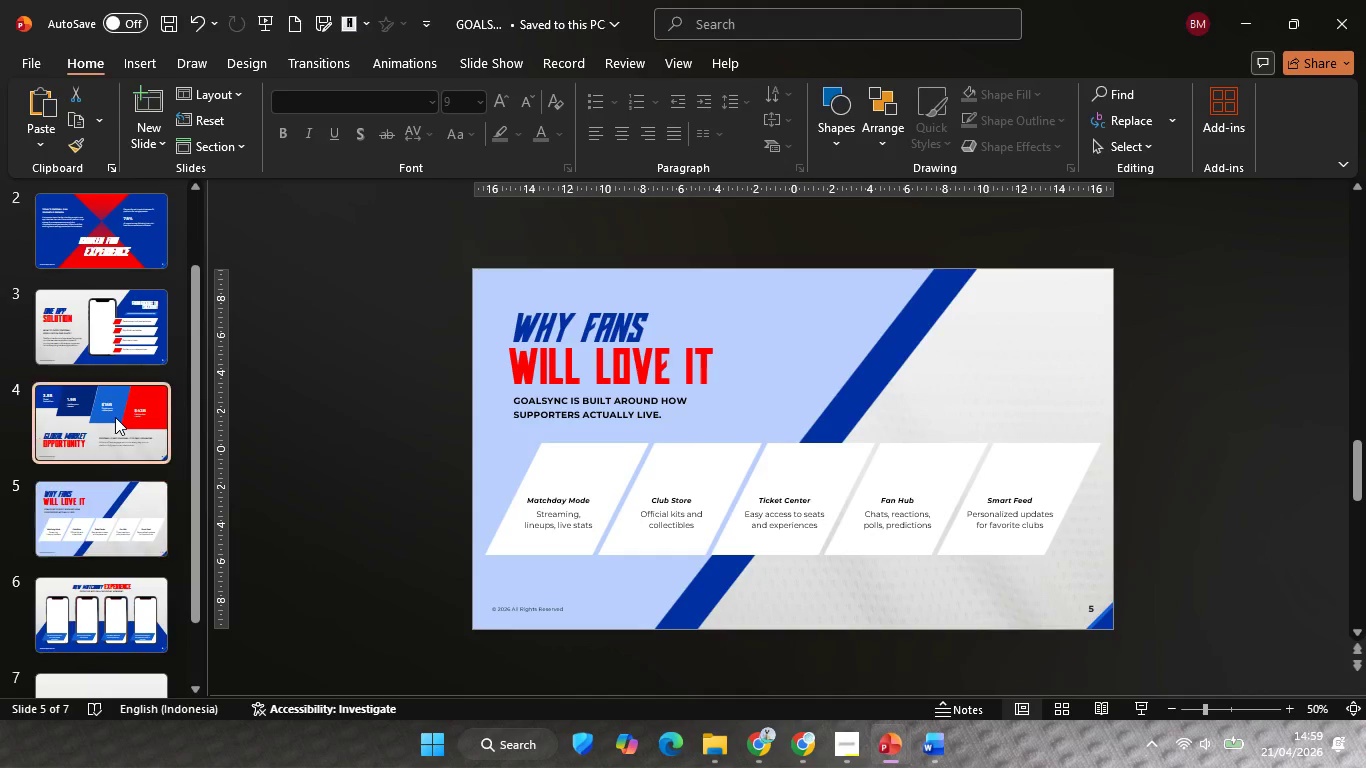 
scroll: coordinate [115, 417], scroll_direction: down, amount: 2.0
 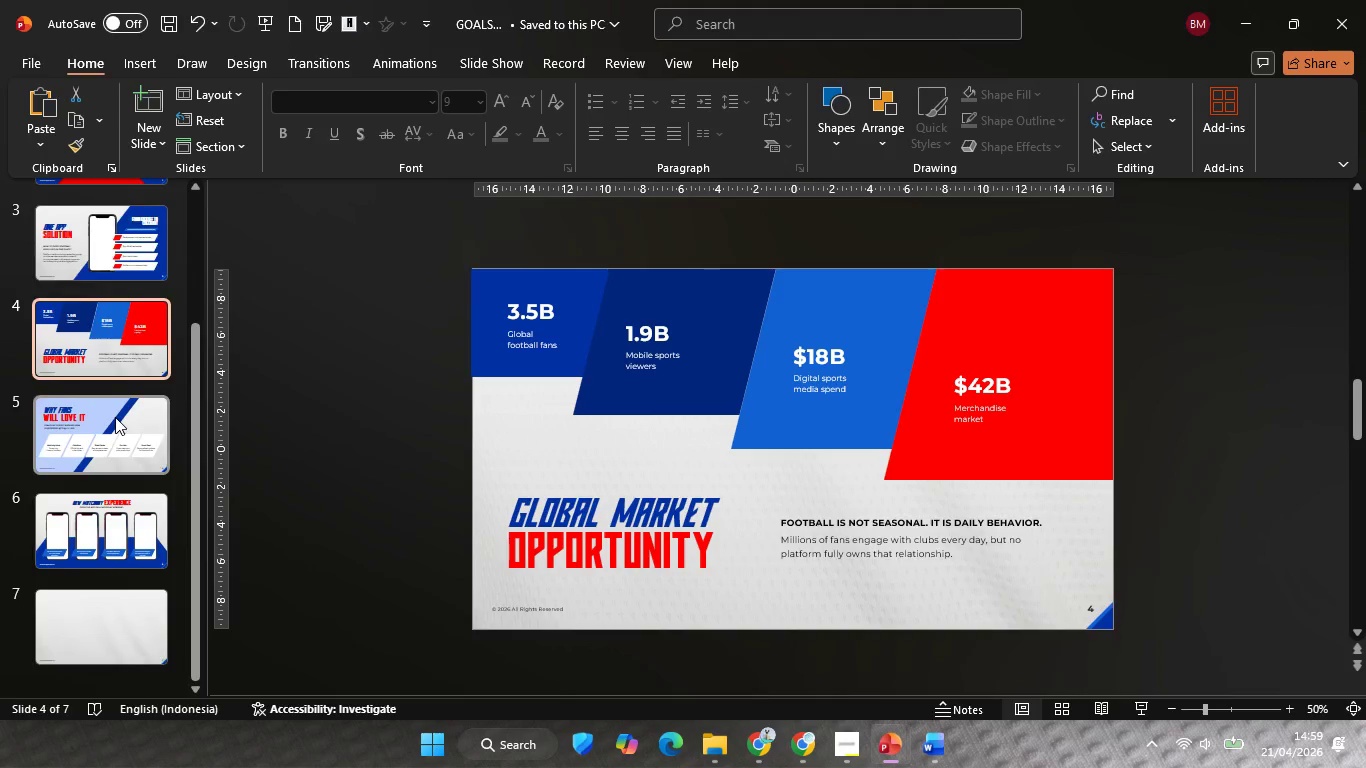 
scroll: coordinate [115, 417], scroll_direction: up, amount: 2.0
 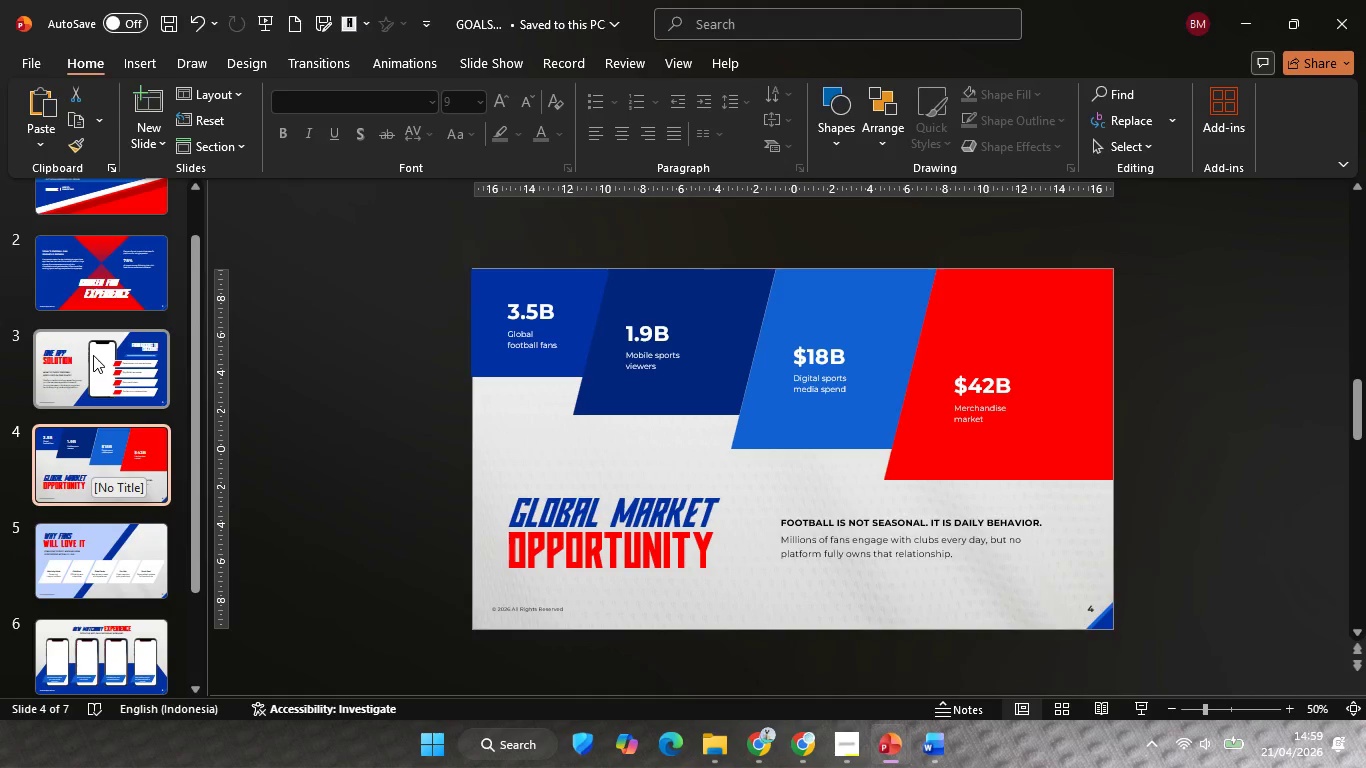 
scroll: coordinate [105, 448], scroll_direction: down, amount: 3.0
 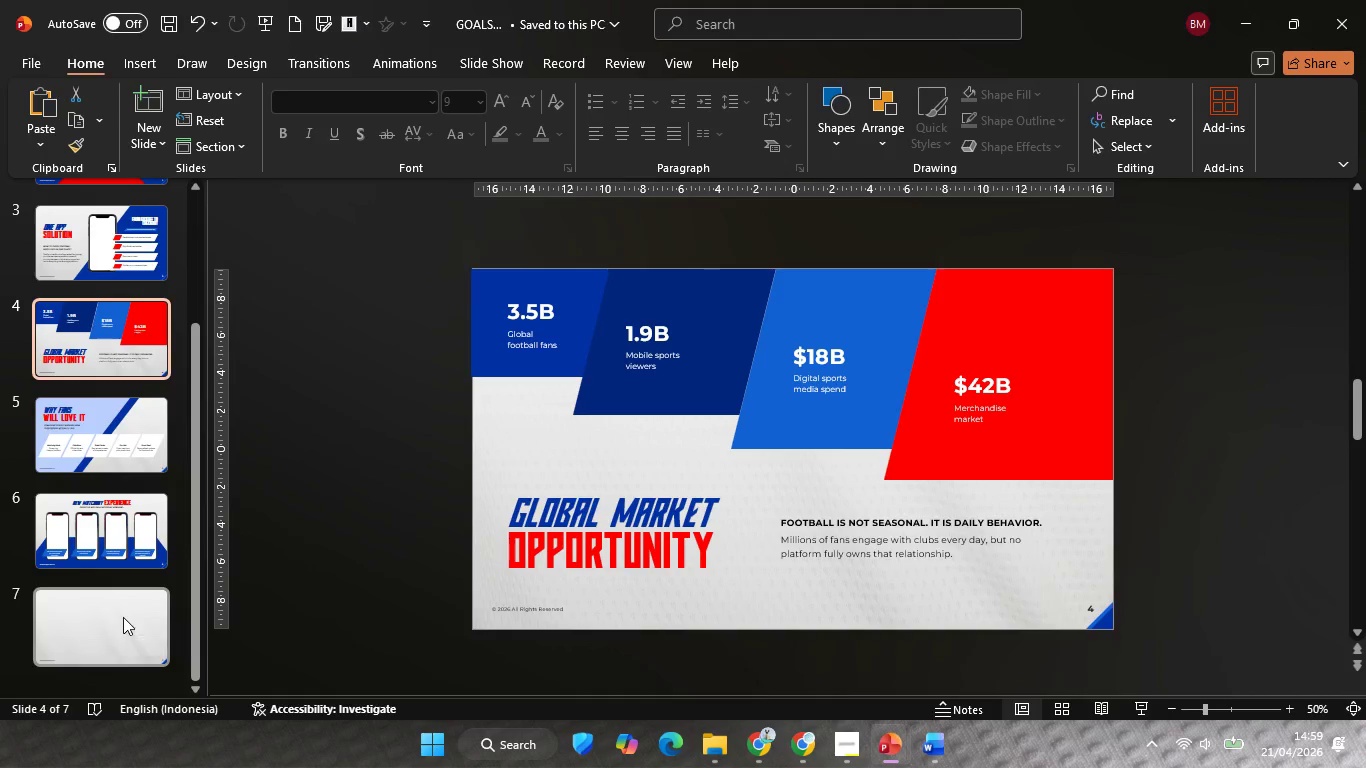 
left_click([123, 617])
 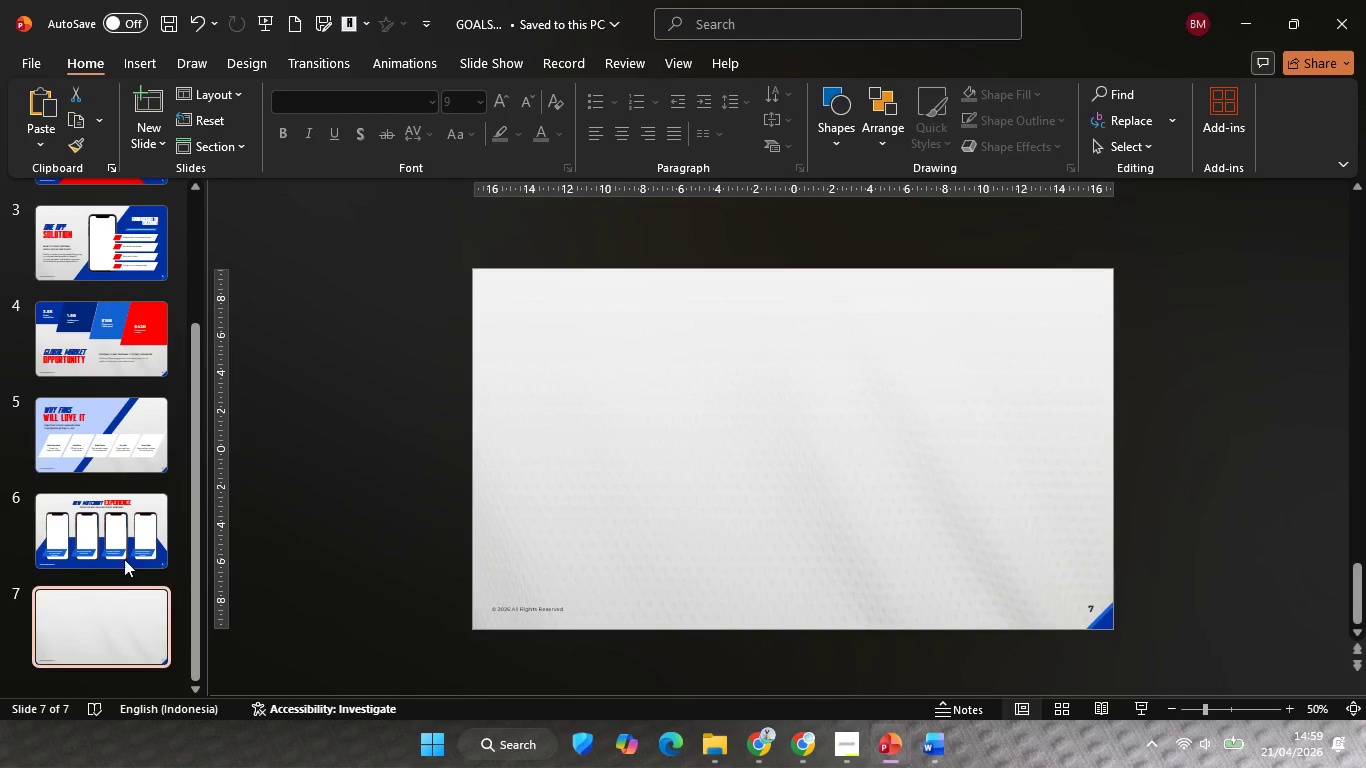 
left_click([126, 546])
 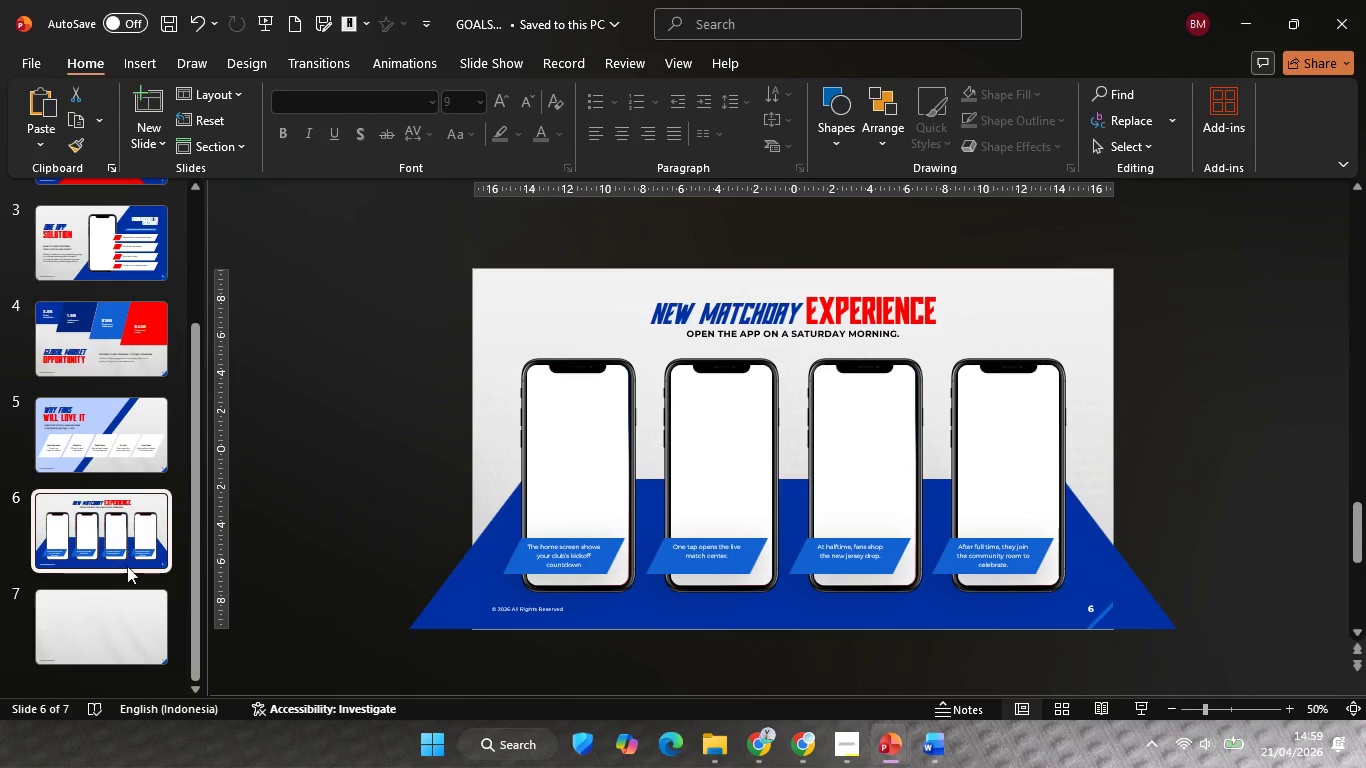 
left_click([134, 638])
 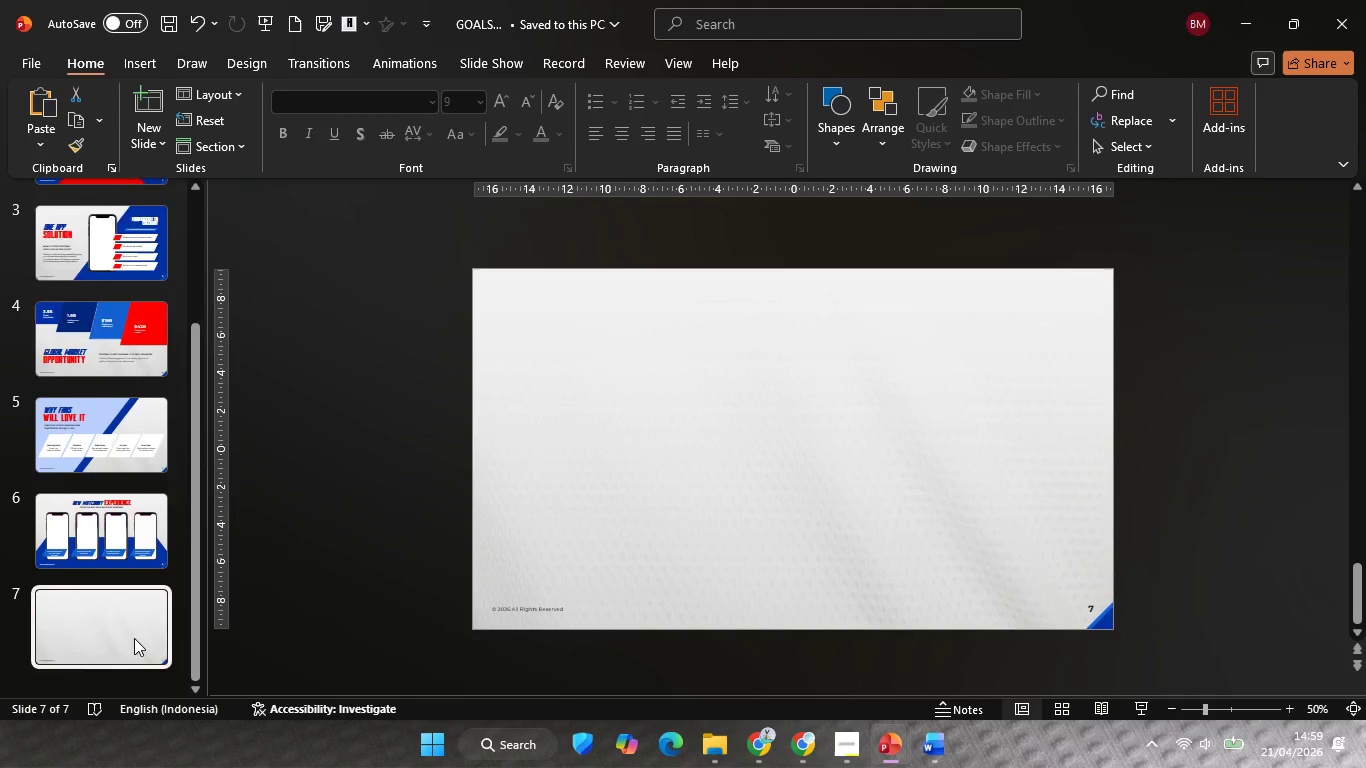 
scroll: coordinate [134, 638], scroll_direction: up, amount: 1.0
 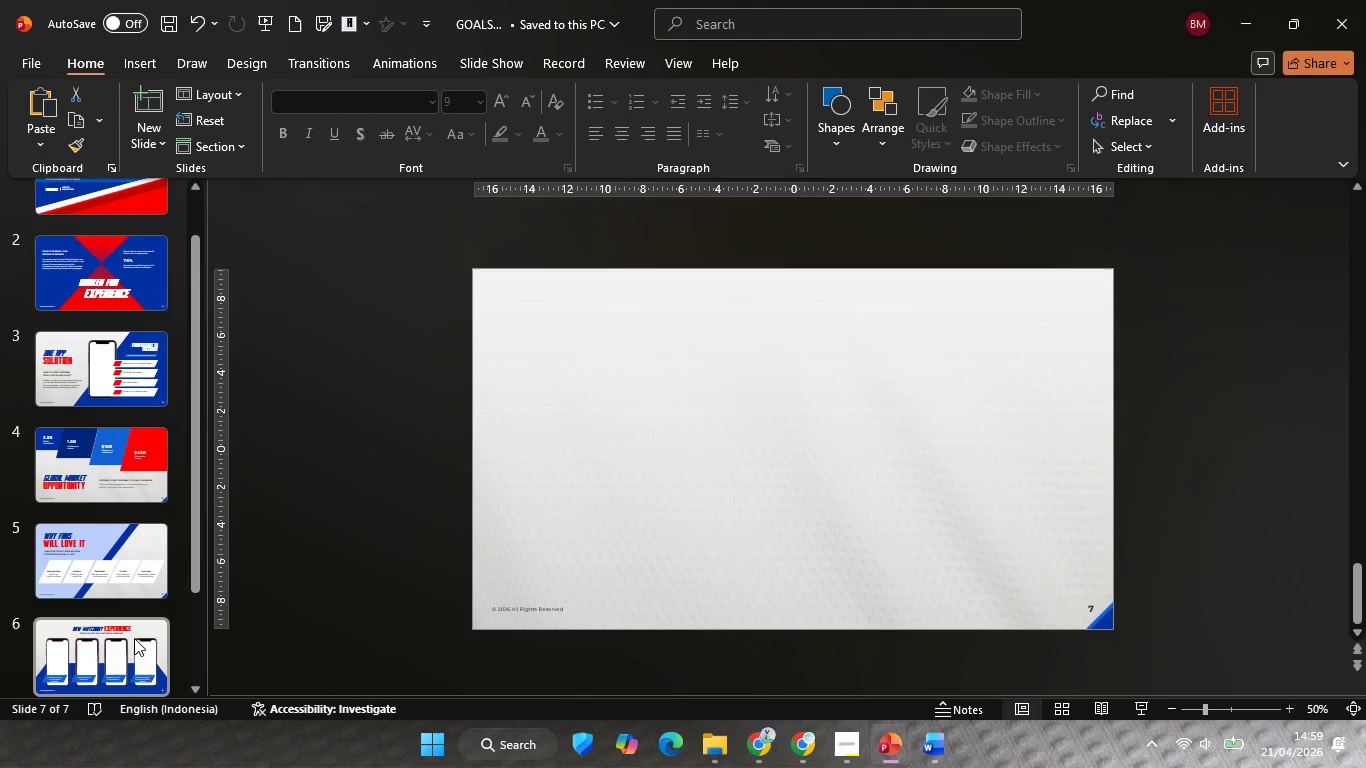 
scroll: coordinate [134, 638], scroll_direction: down, amount: 2.0
 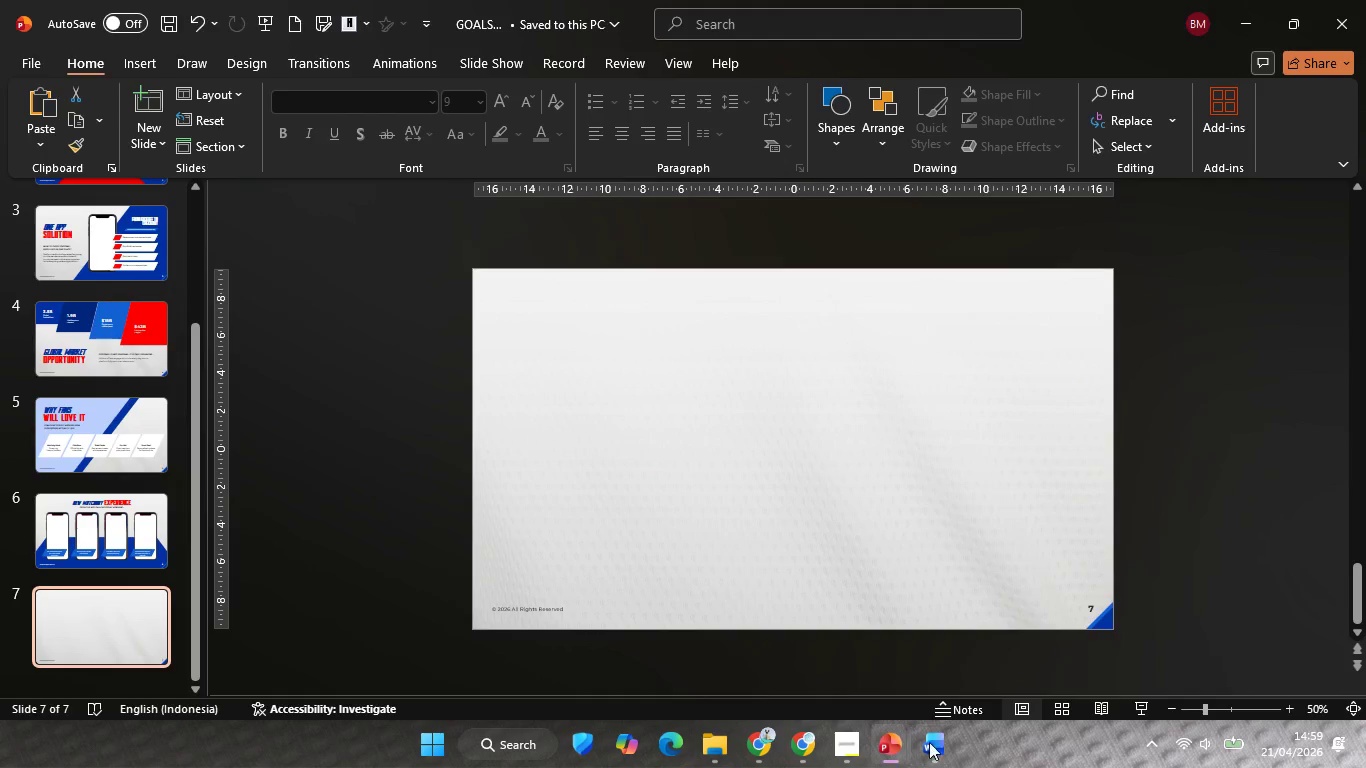 
left_click([936, 743])
 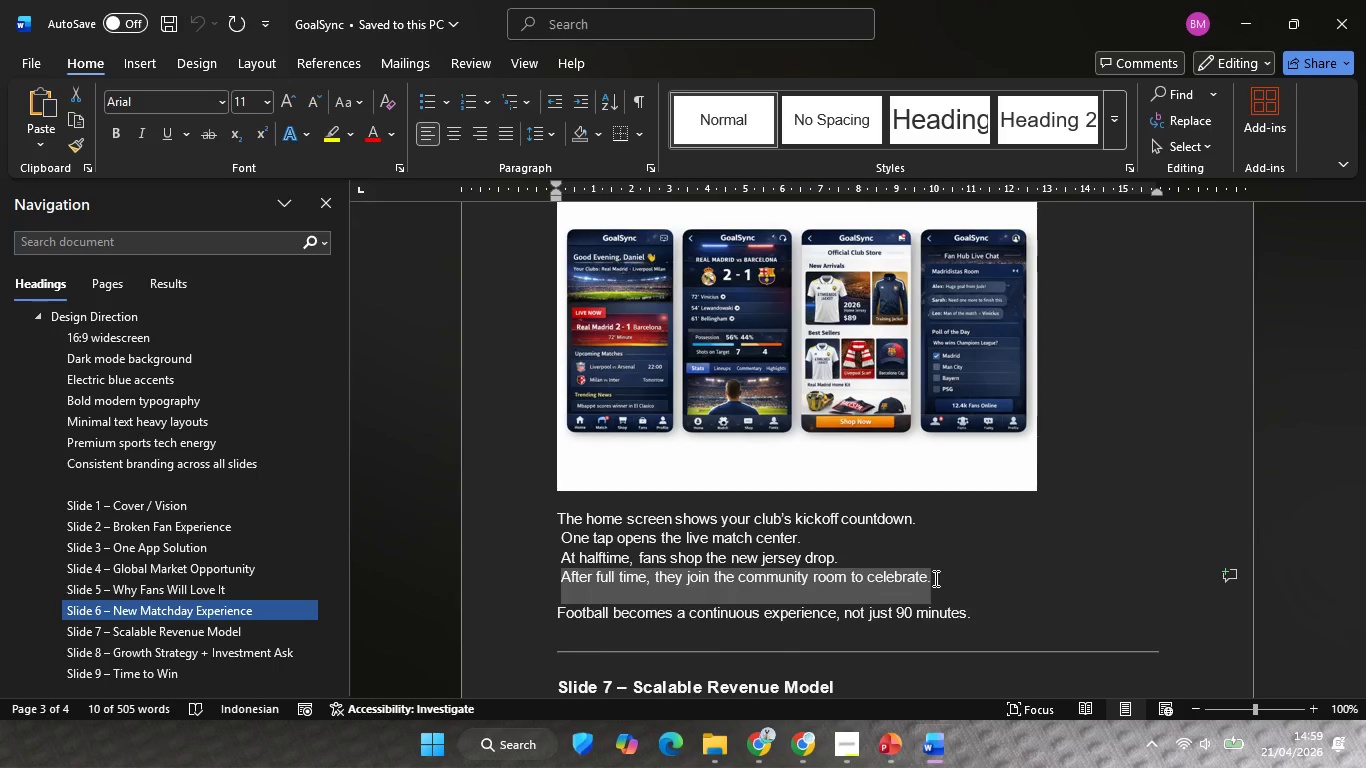 
scroll: coordinate [934, 577], scroll_direction: down, amount: 5.0
 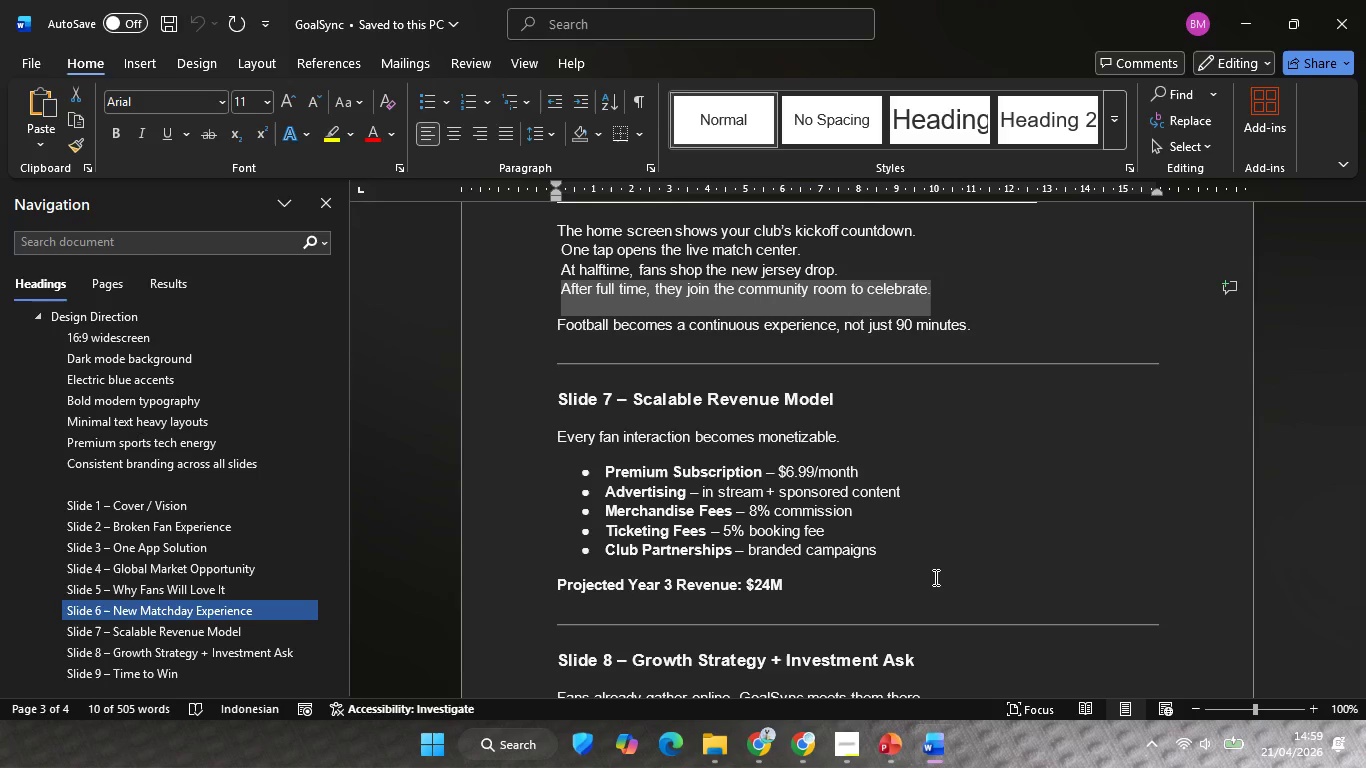 
wait(8.31)
 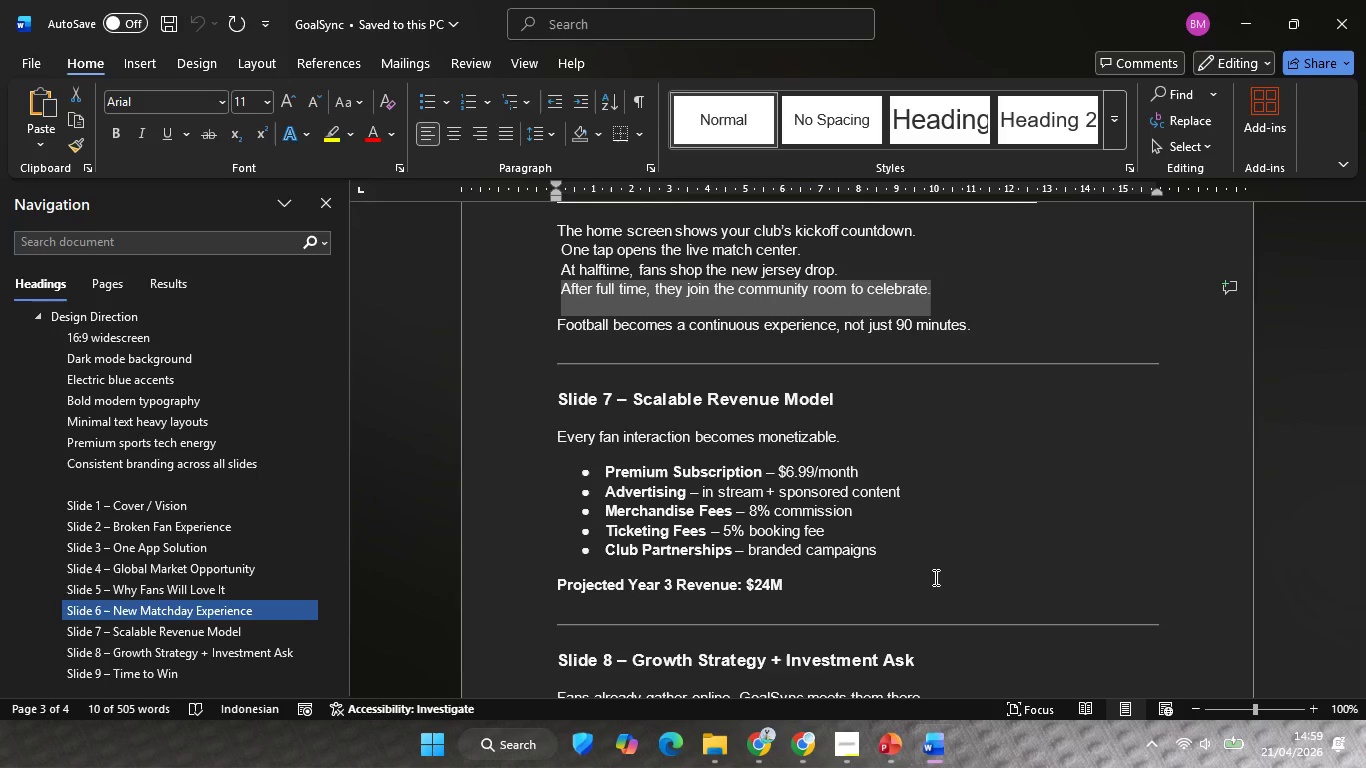 
left_click([1231, 22])
 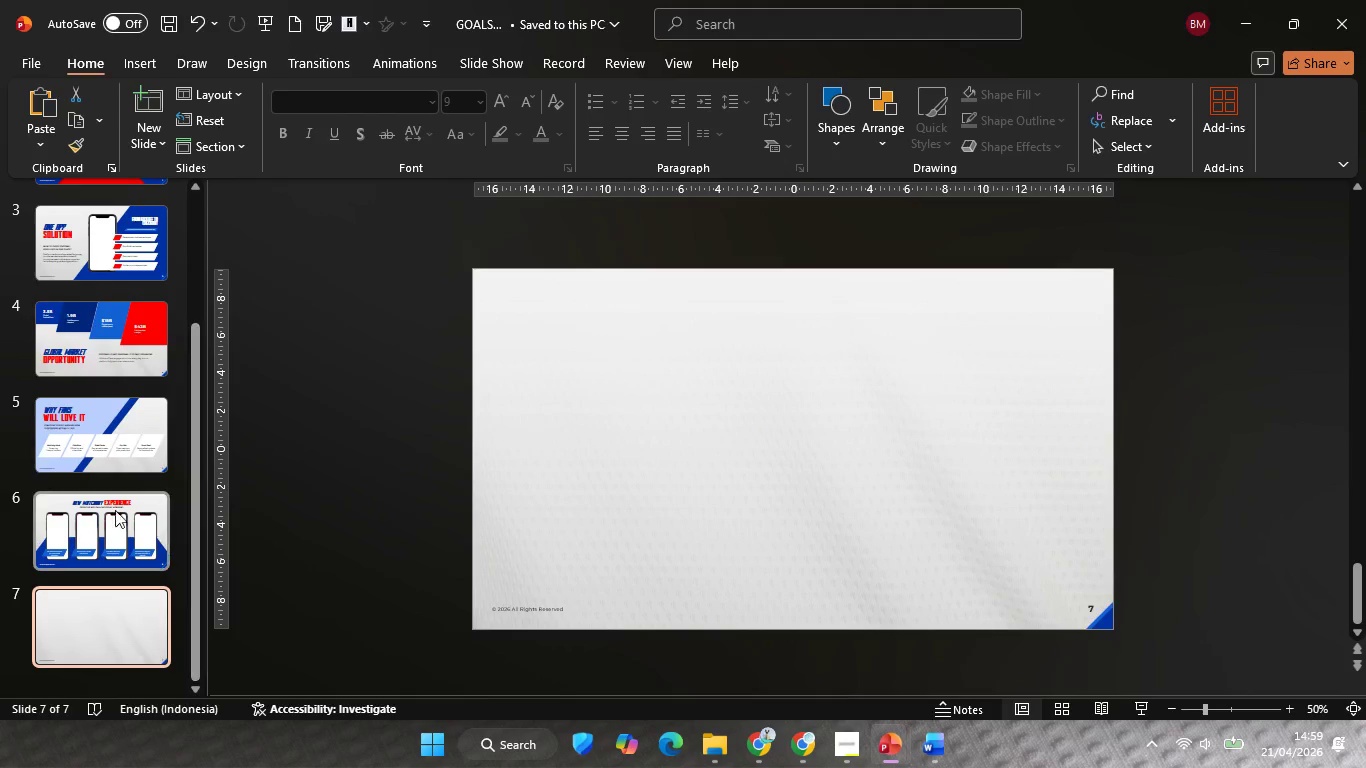 
scroll: coordinate [110, 512], scroll_direction: up, amount: 2.0
 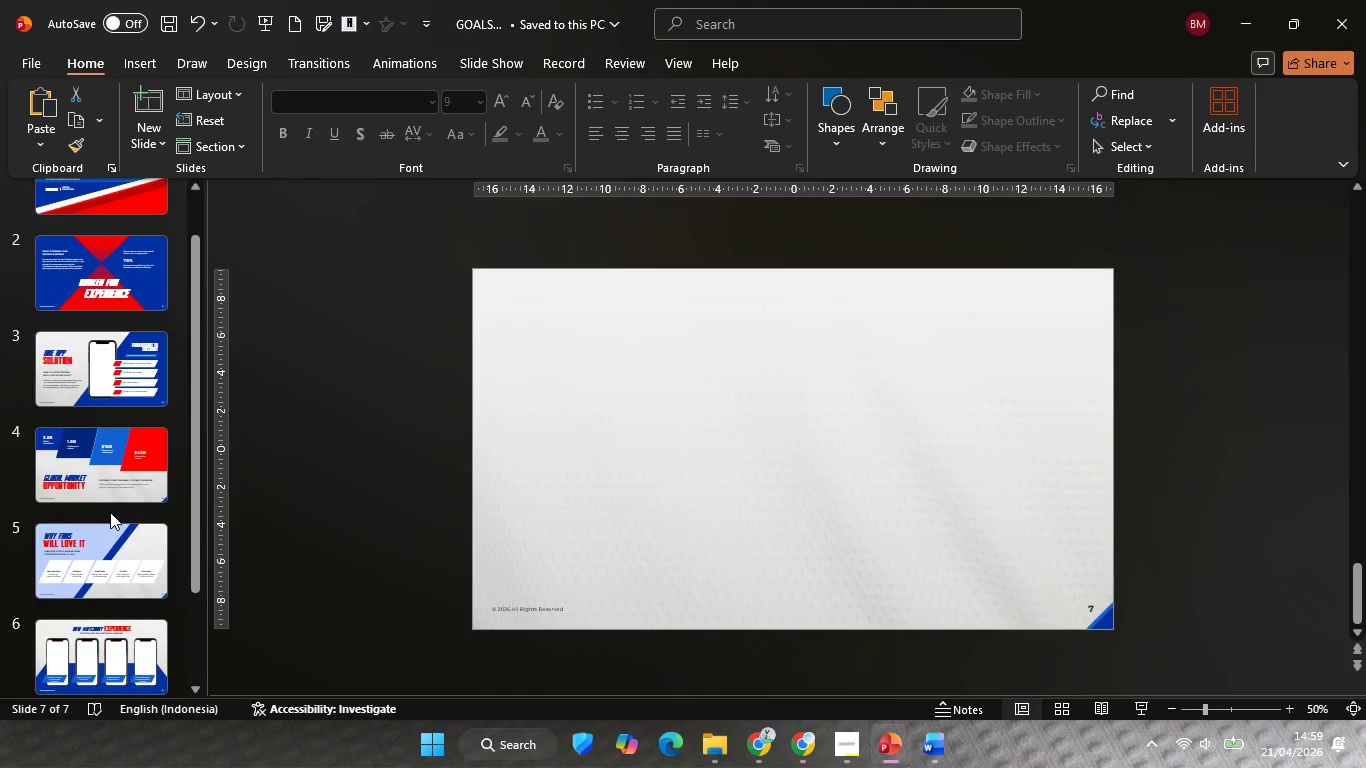 
scroll: coordinate [110, 512], scroll_direction: down, amount: 5.0
 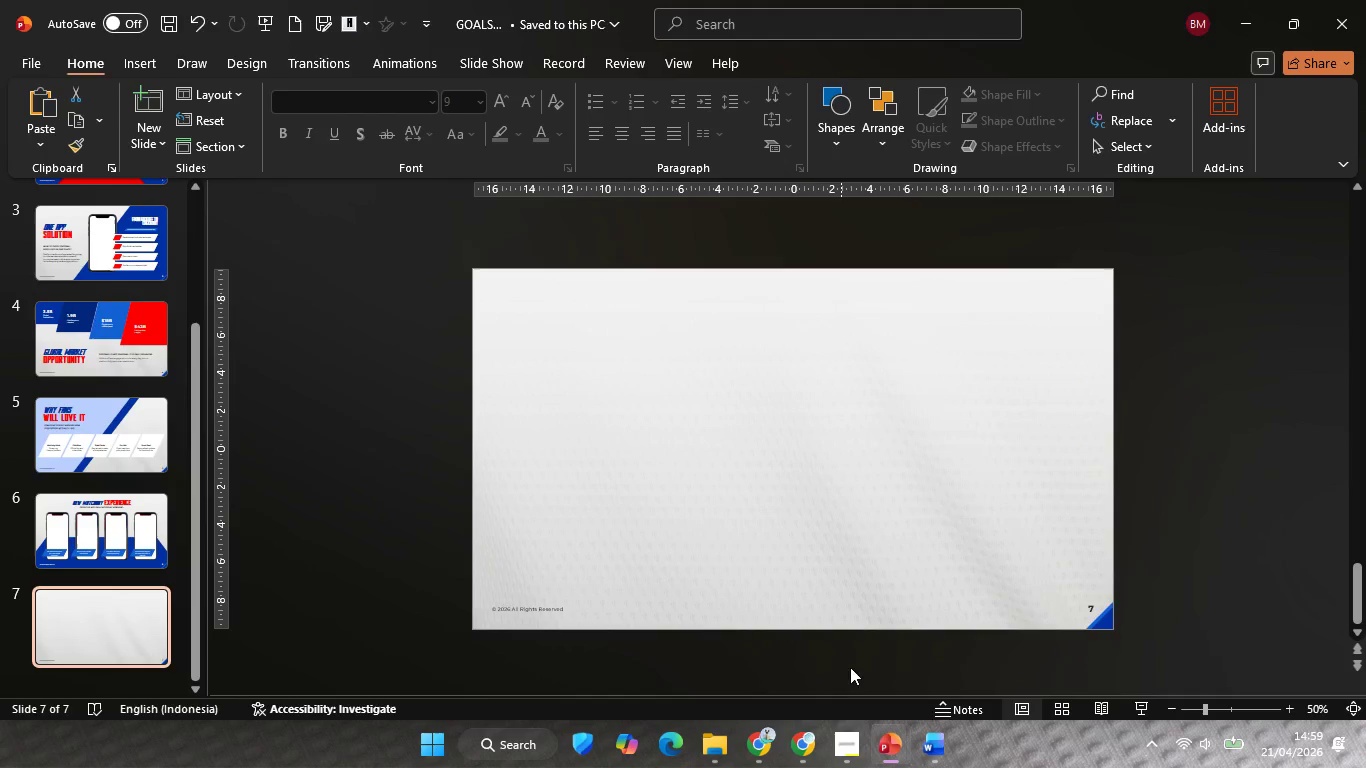 
mouse_move([885, 753])
 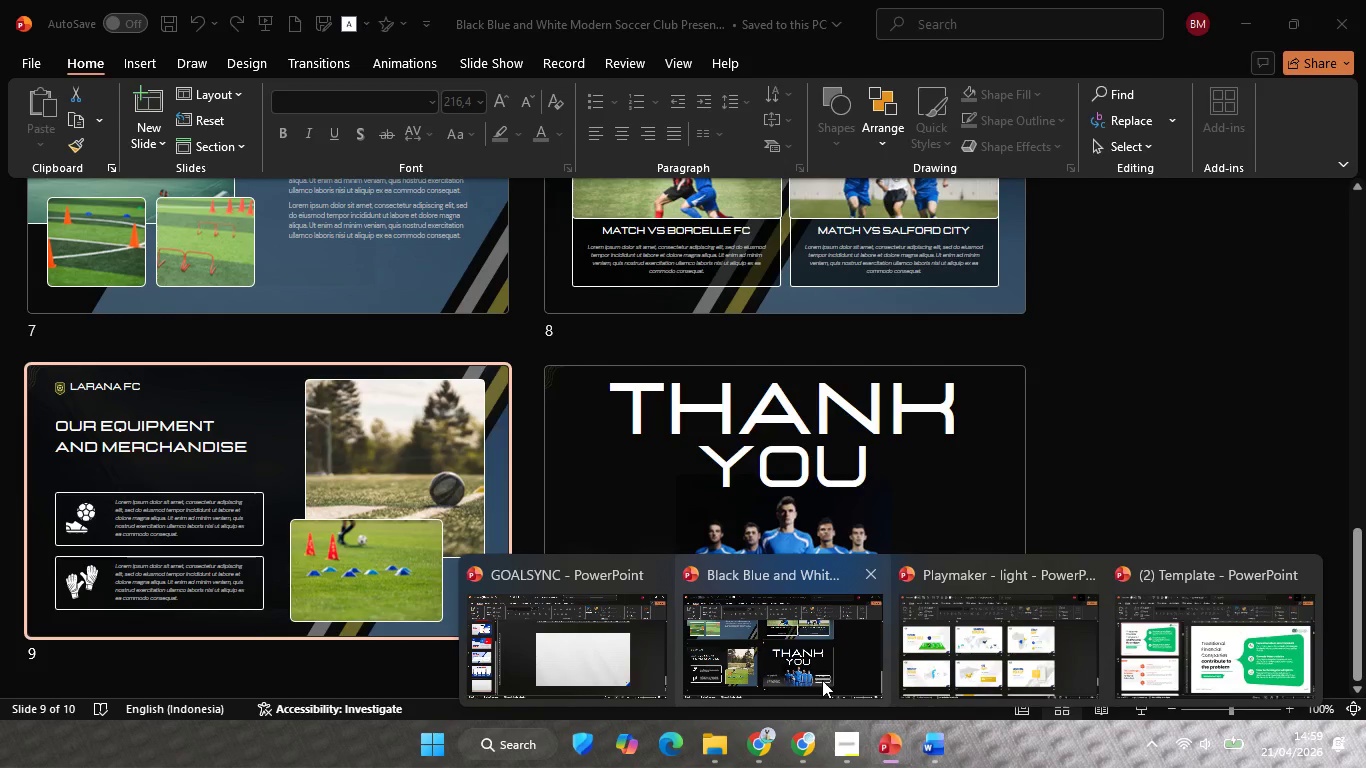 
left_click([822, 680])
 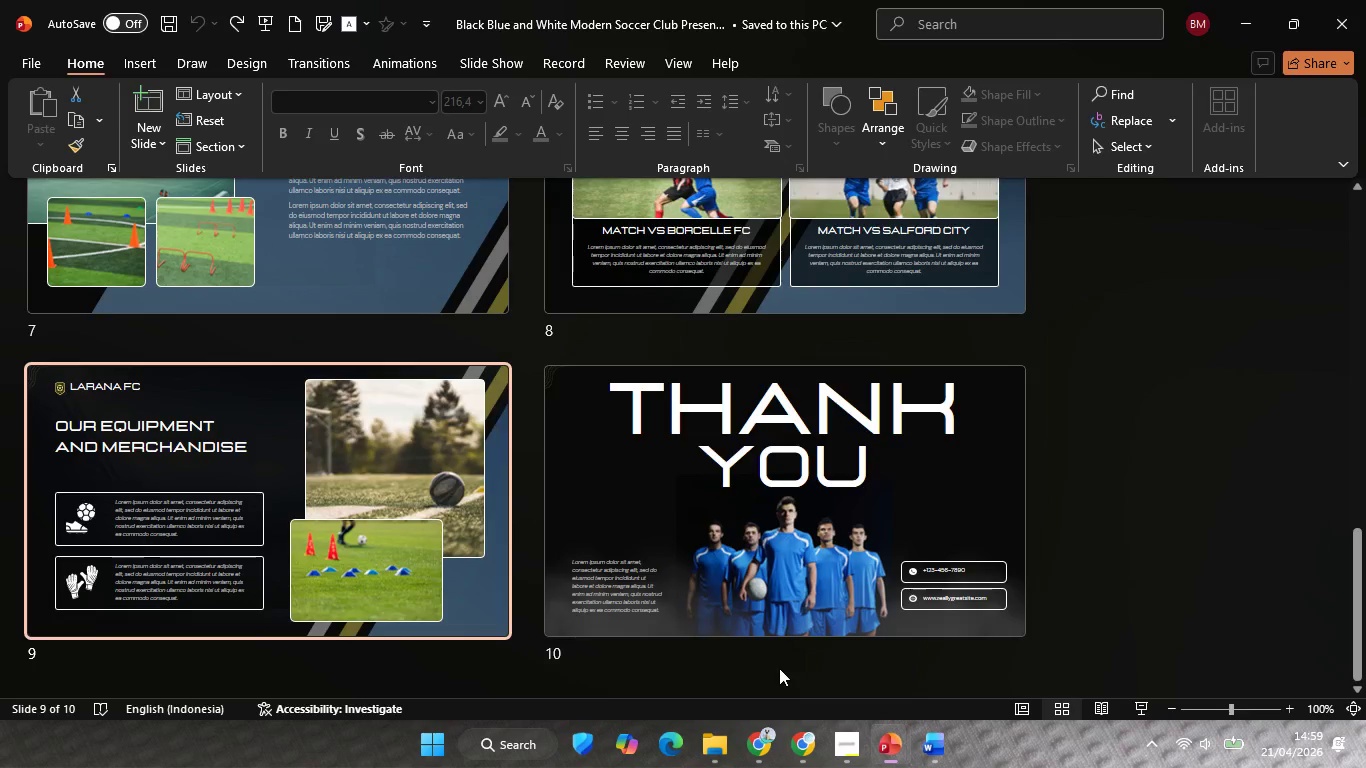 
scroll: coordinate [704, 609], scroll_direction: up, amount: 3.0
 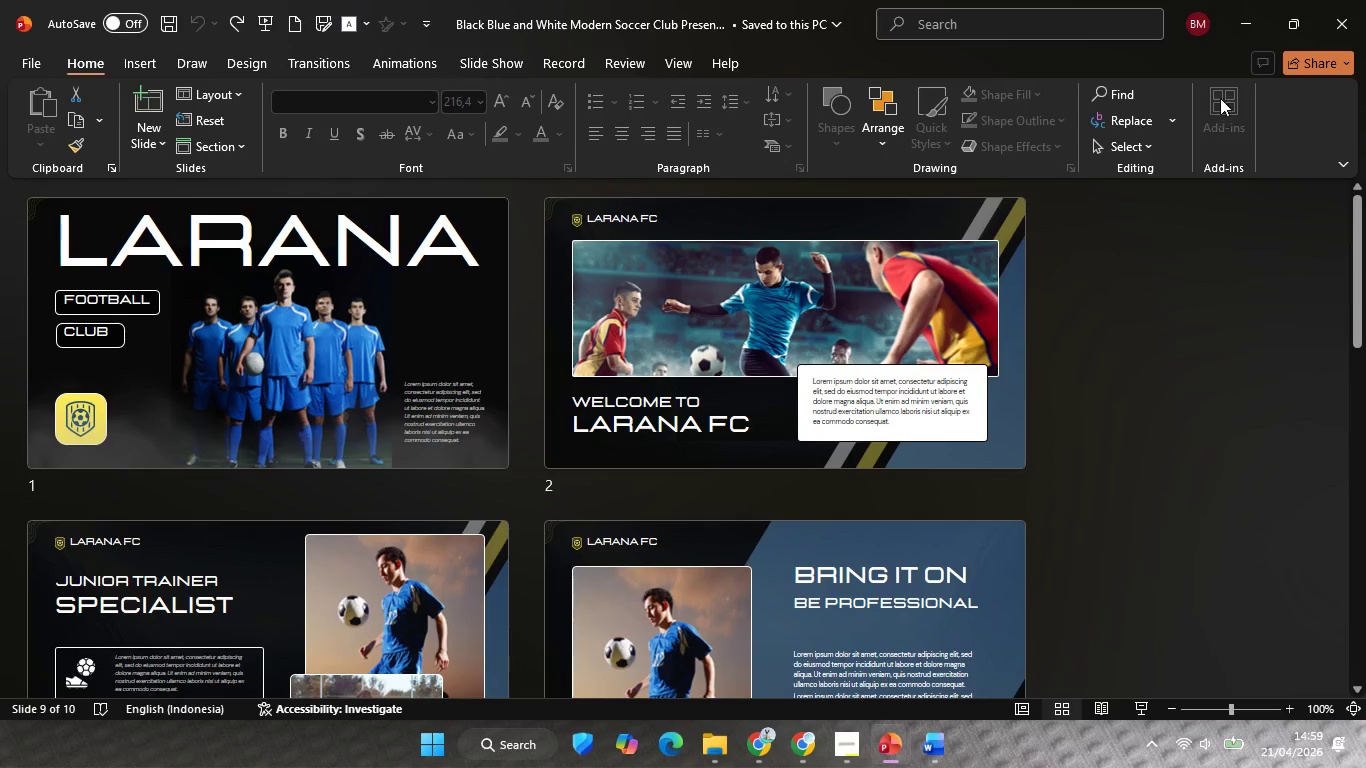 
left_click([1245, 24])
 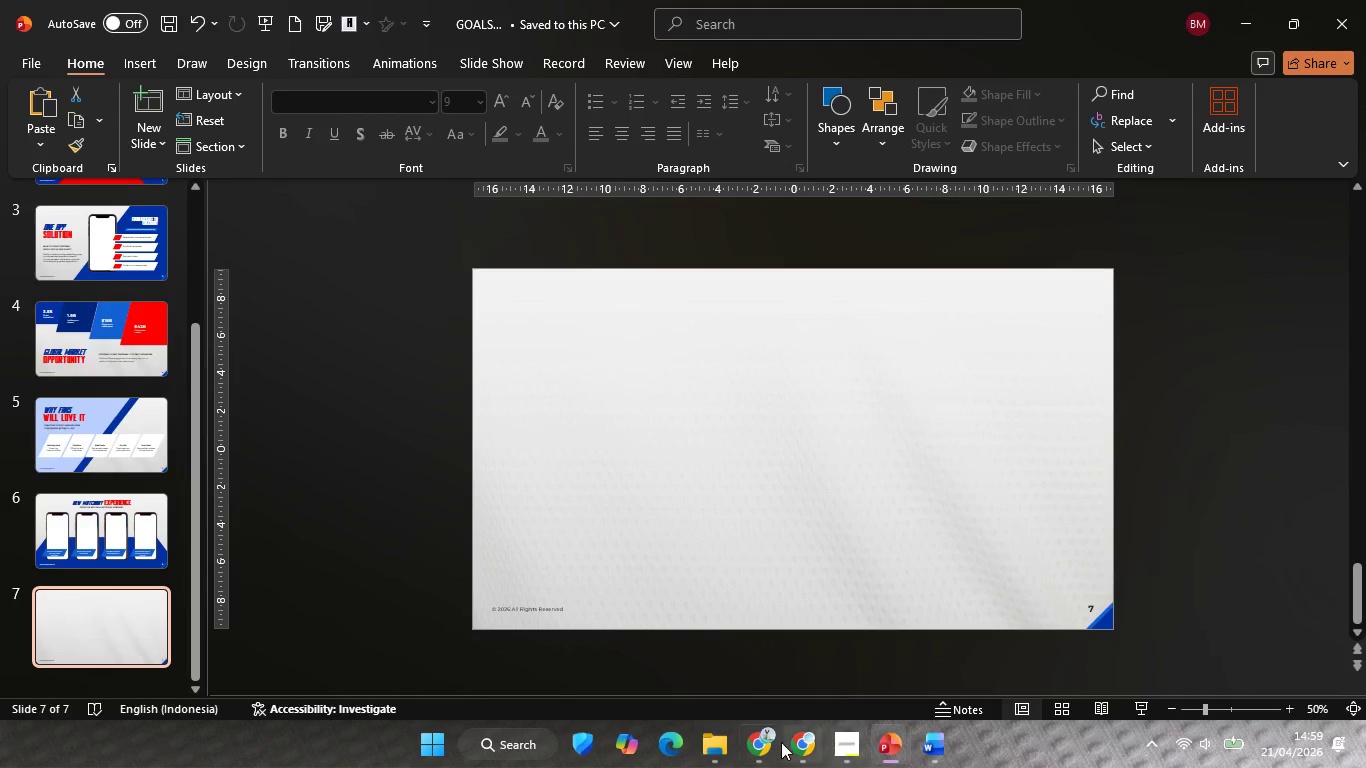 
left_click([759, 748])
 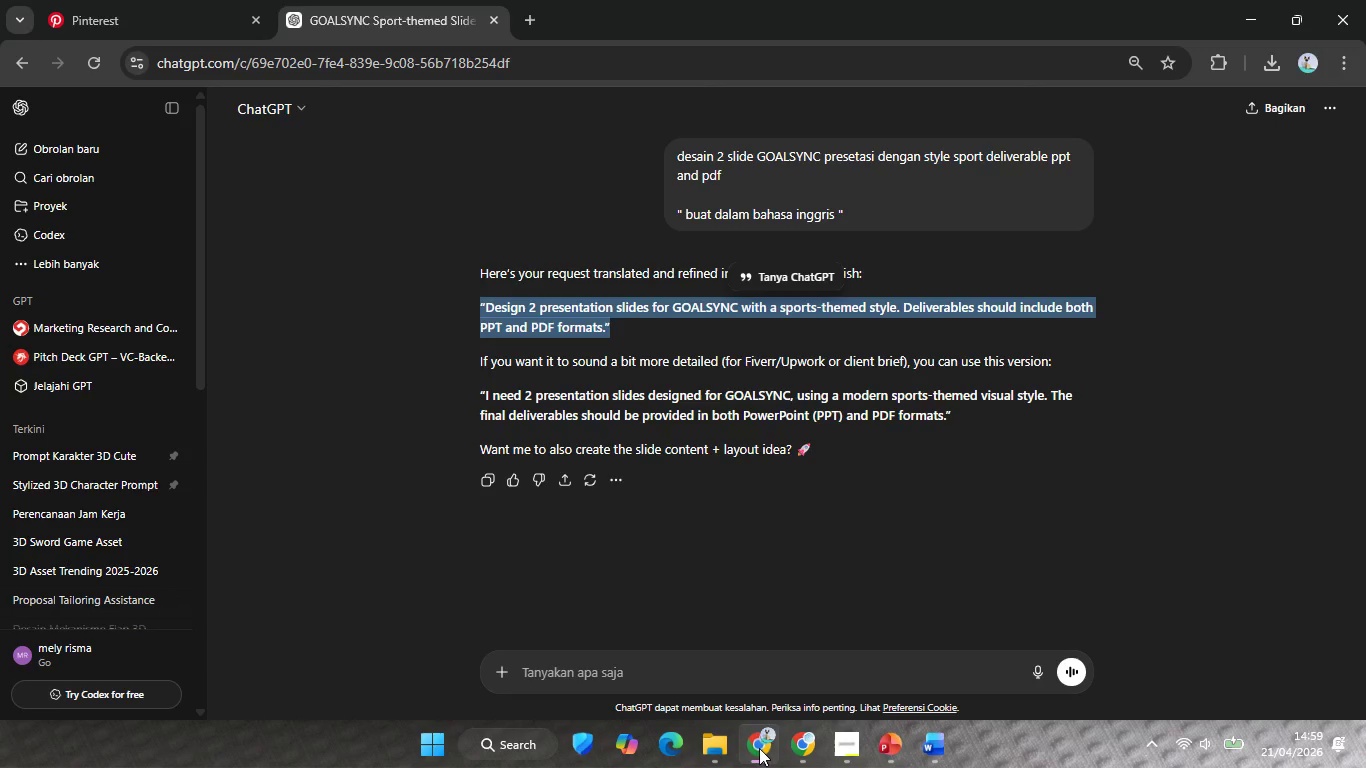 
left_click([759, 748])
 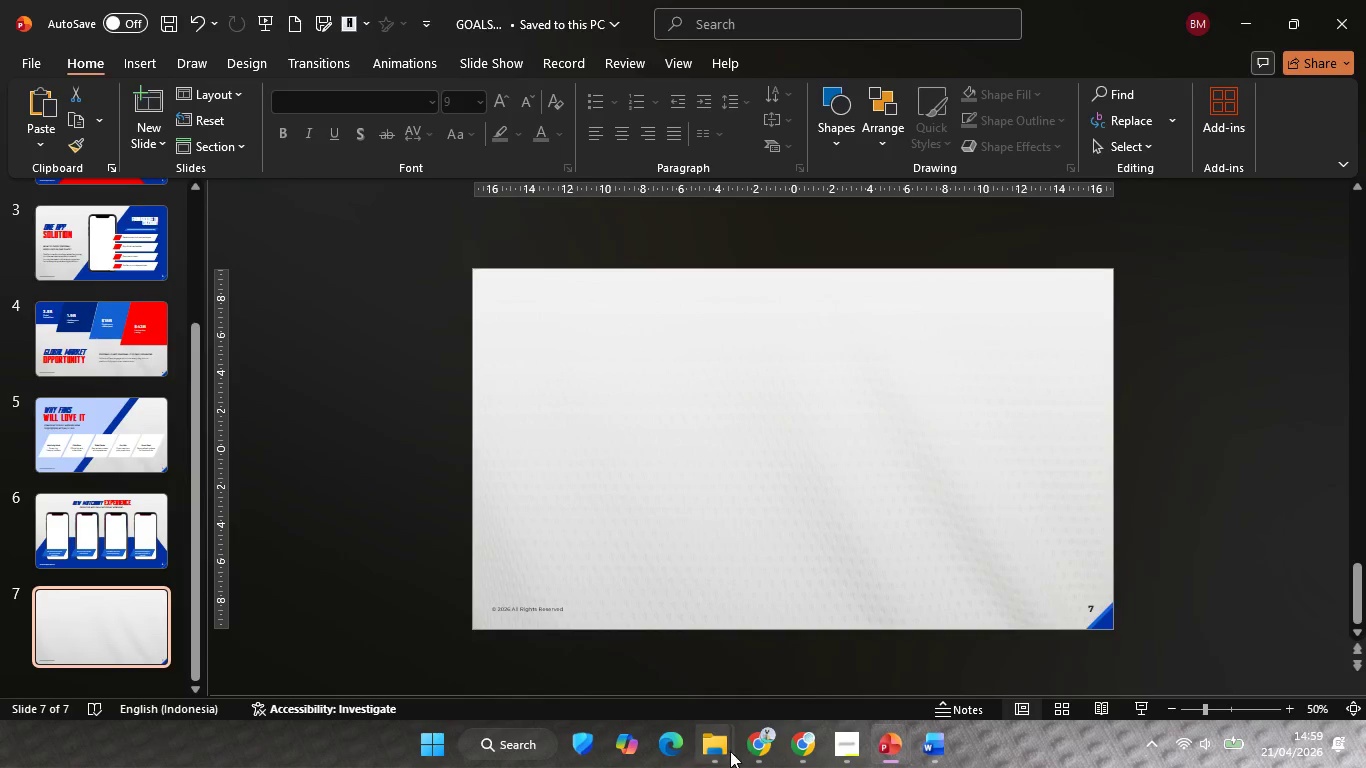 
left_click([728, 751])
 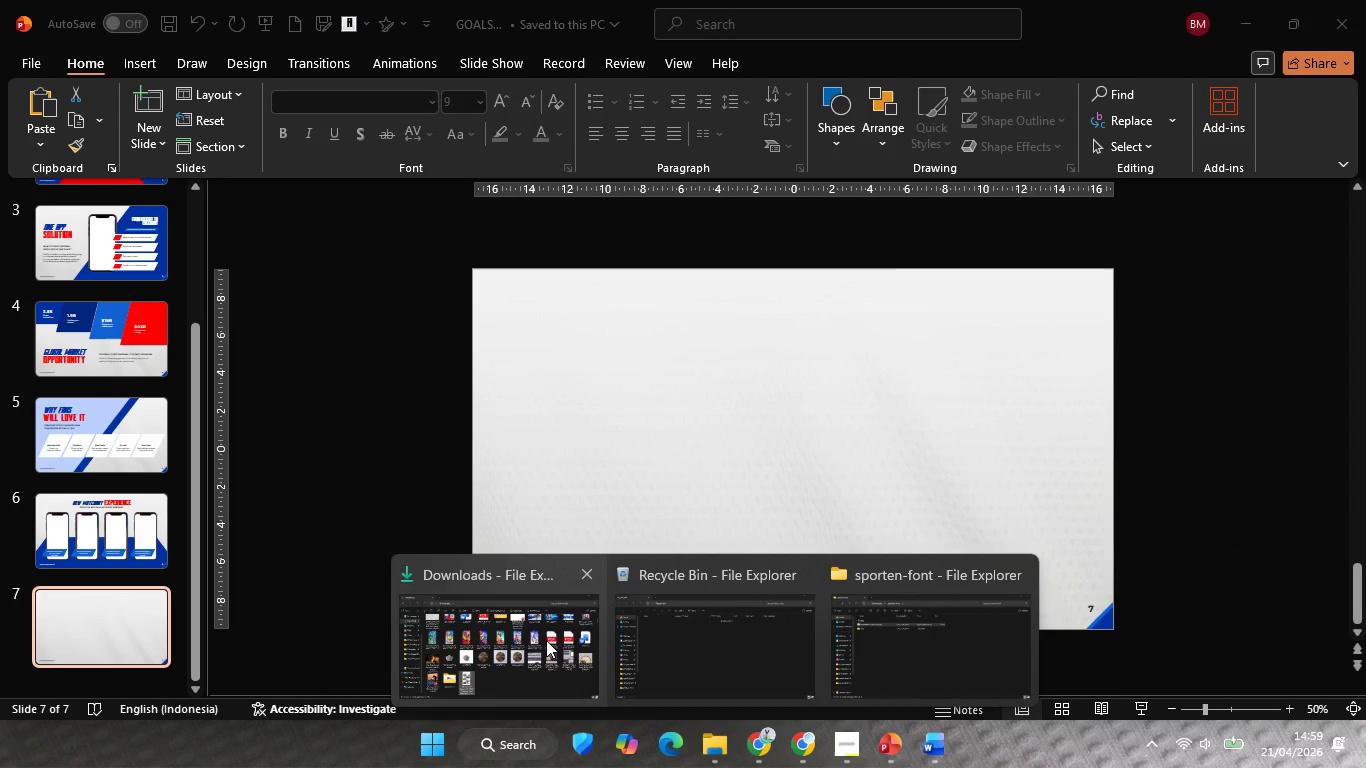 
left_click([517, 632])
 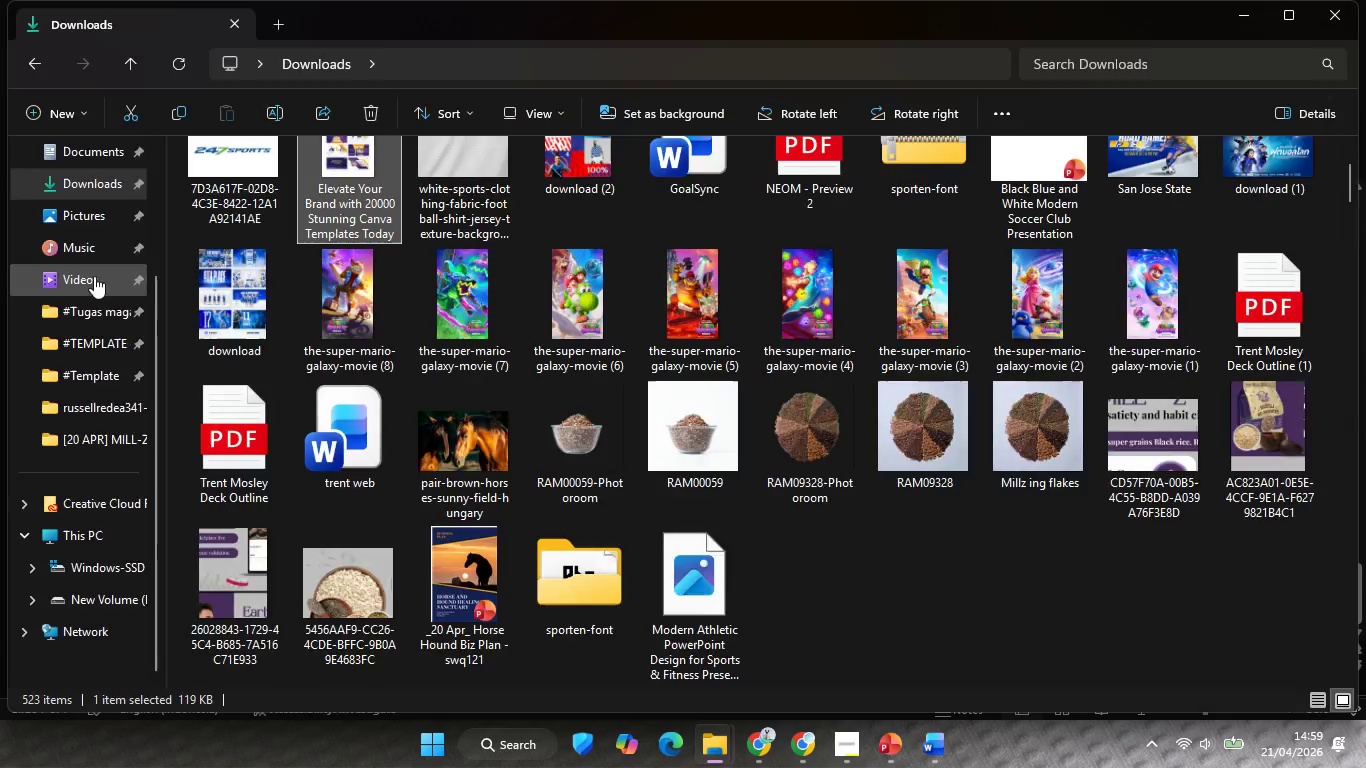 
scroll: coordinate [713, 377], scroll_direction: up, amount: 5.0
 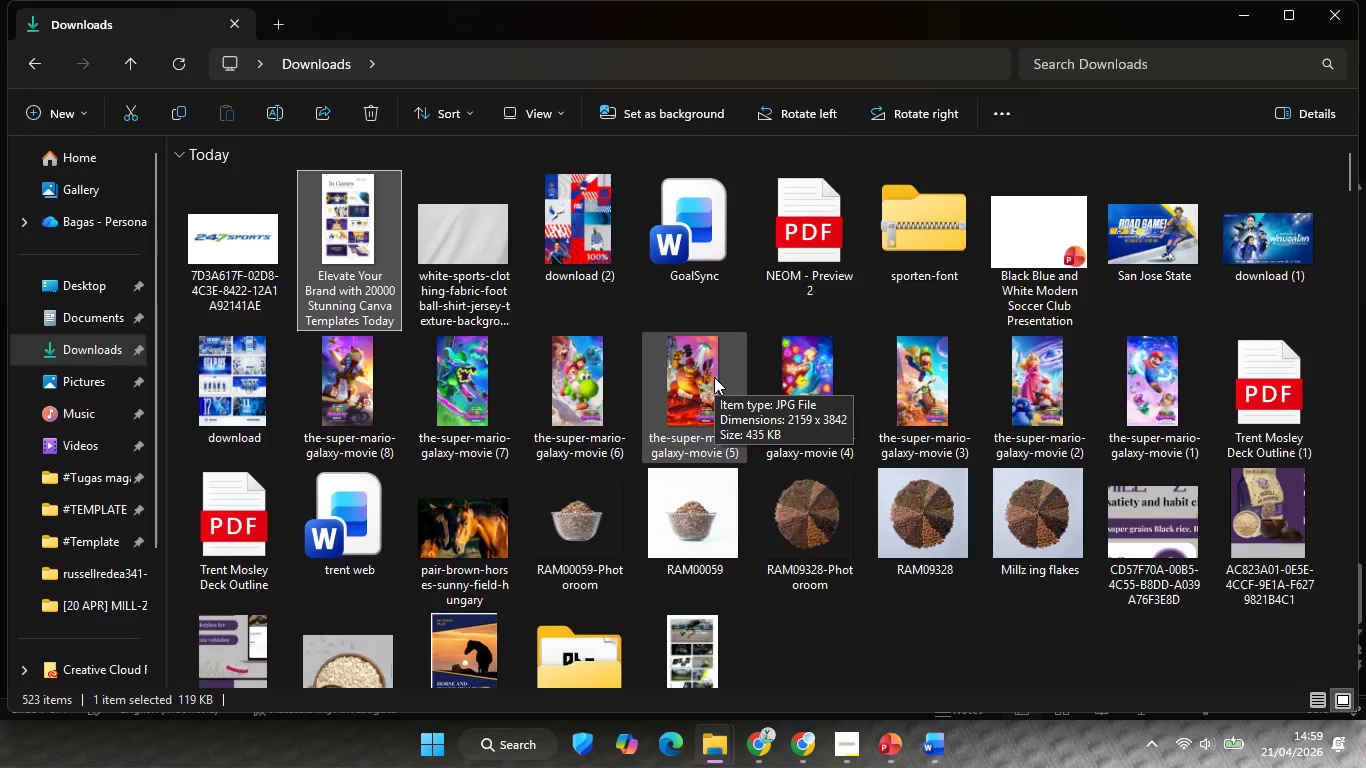 
scroll: coordinate [714, 377], scroll_direction: down, amount: 6.0
 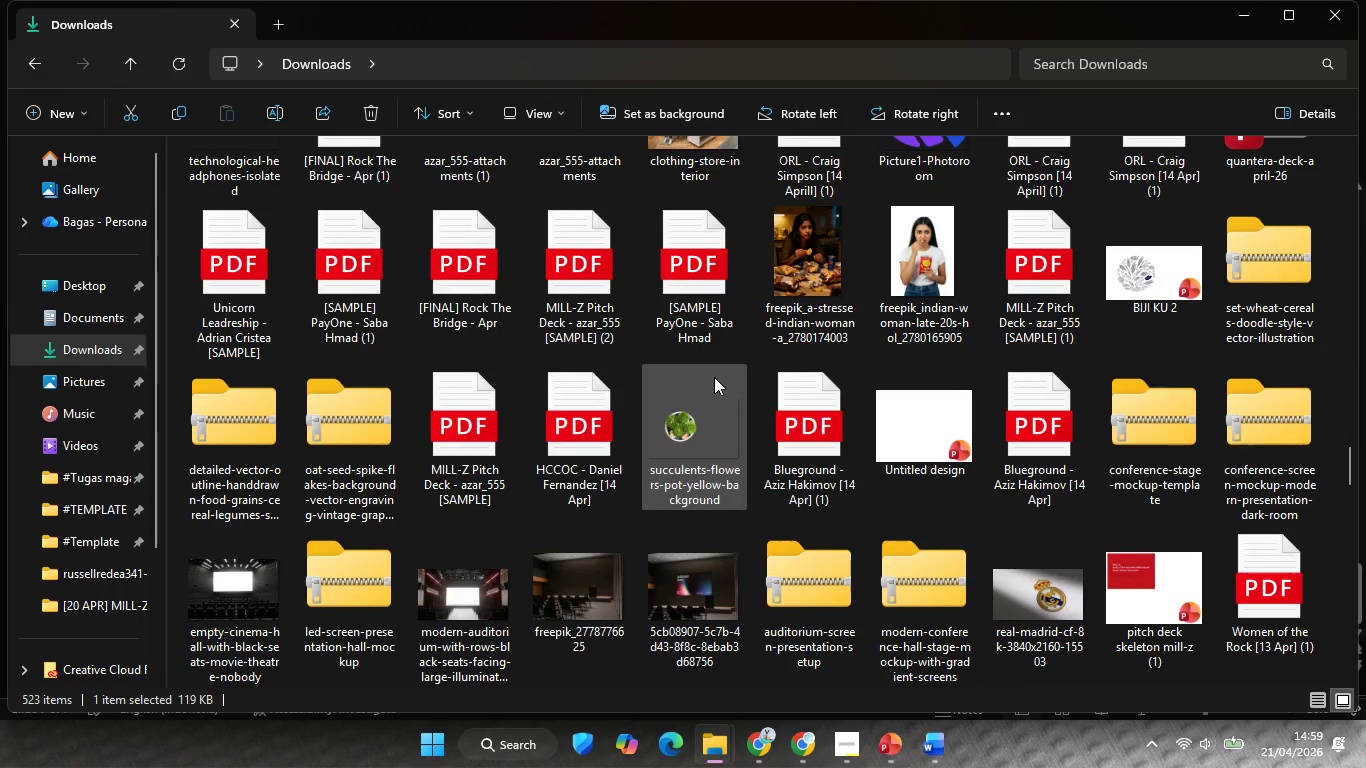 
scroll: coordinate [714, 377], scroll_direction: up, amount: 18.0
 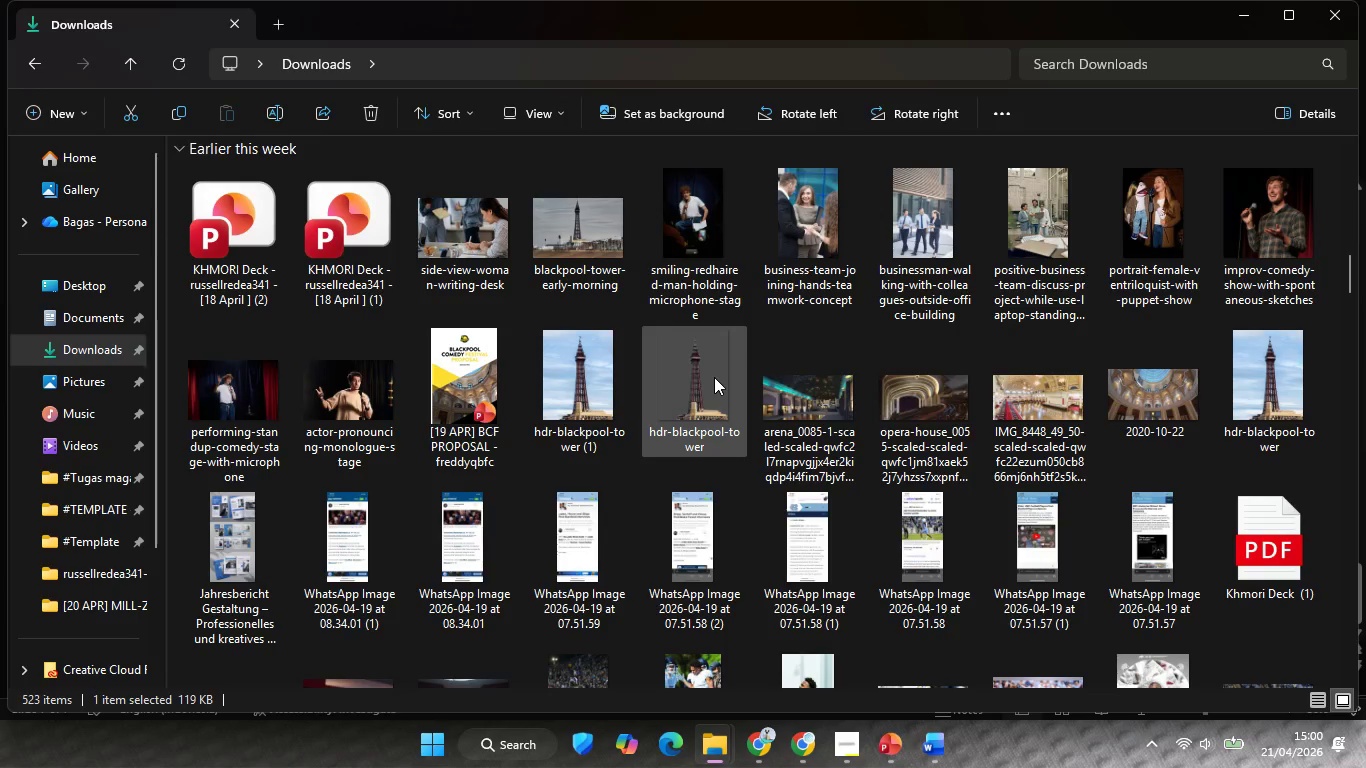 
scroll: coordinate [714, 377], scroll_direction: none, amount: 0.0
 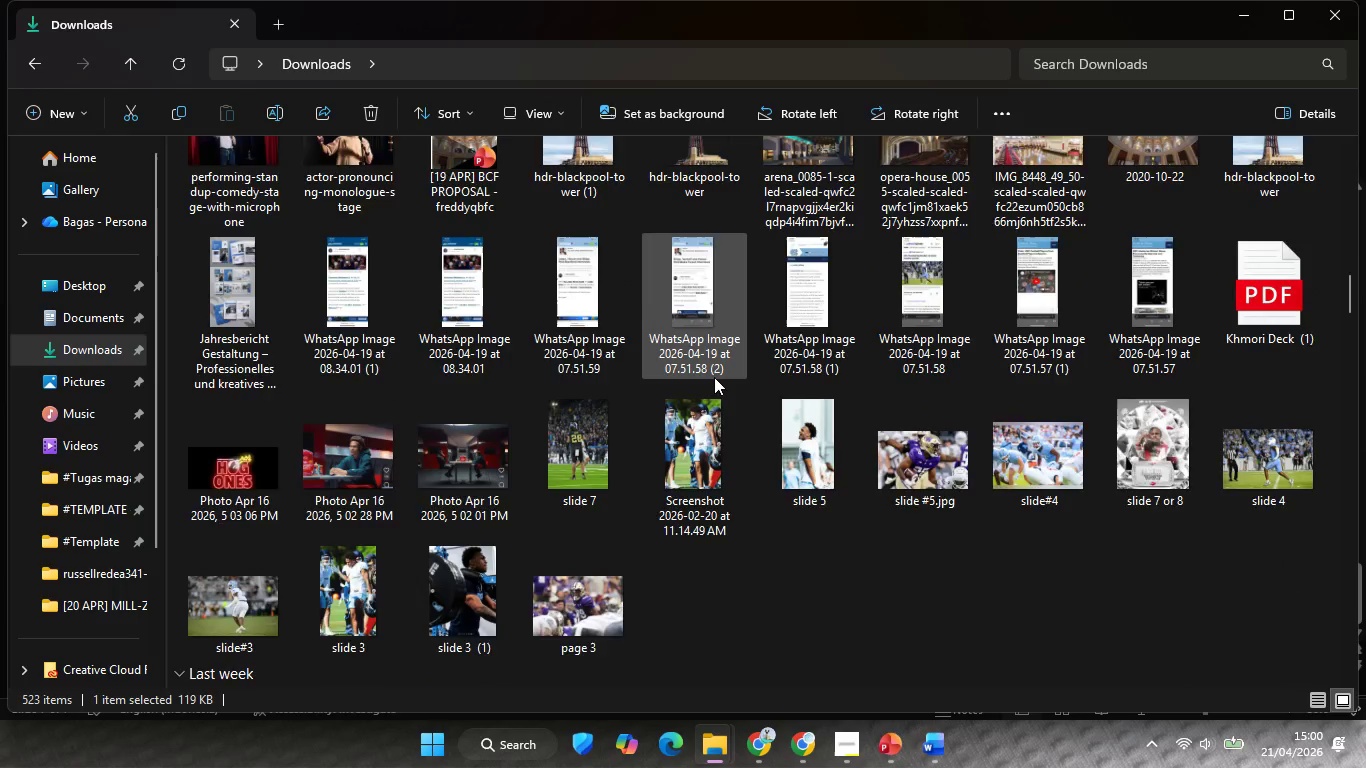 
scroll: coordinate [714, 377], scroll_direction: up, amount: 5.0
 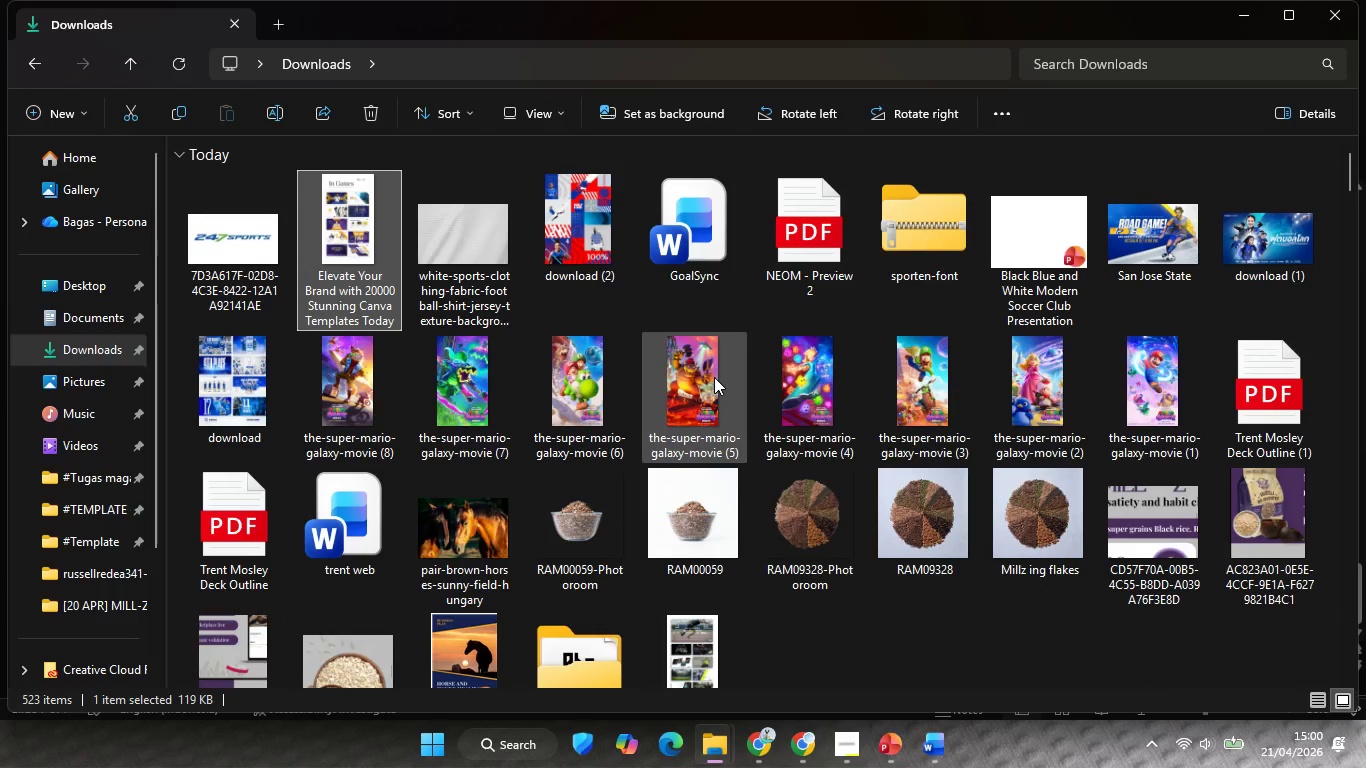 
scroll: coordinate [714, 377], scroll_direction: down, amount: 1.0
 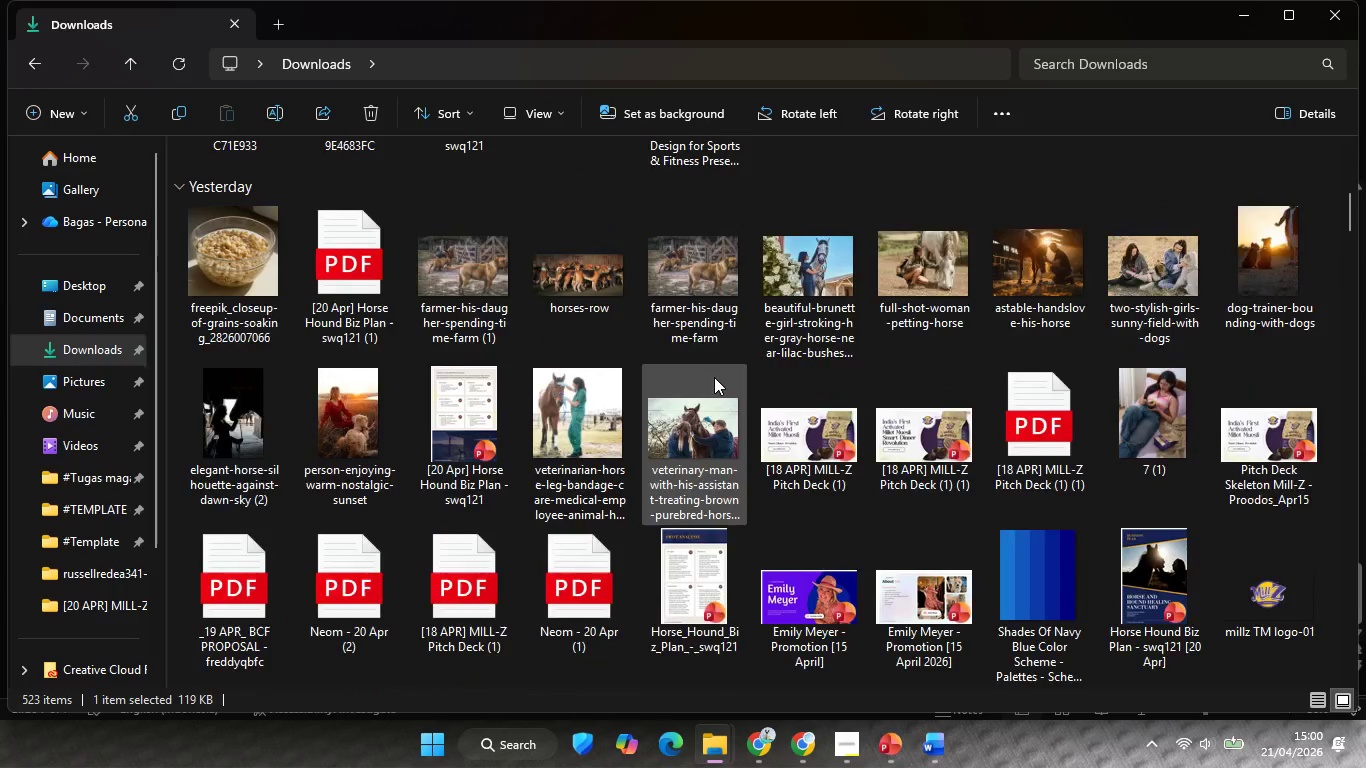 
scroll: coordinate [714, 377], scroll_direction: up, amount: 1.0
 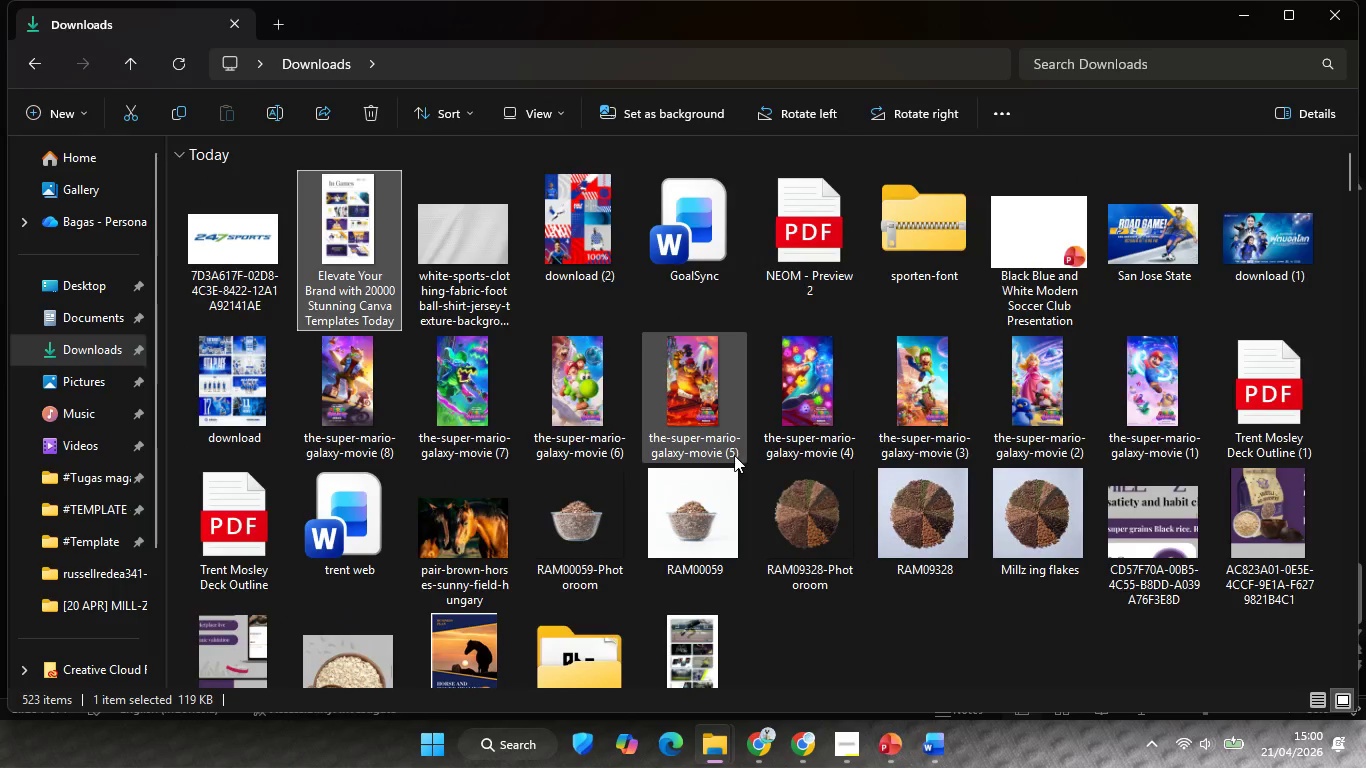 
scroll: coordinate [734, 455], scroll_direction: none, amount: 0.0
 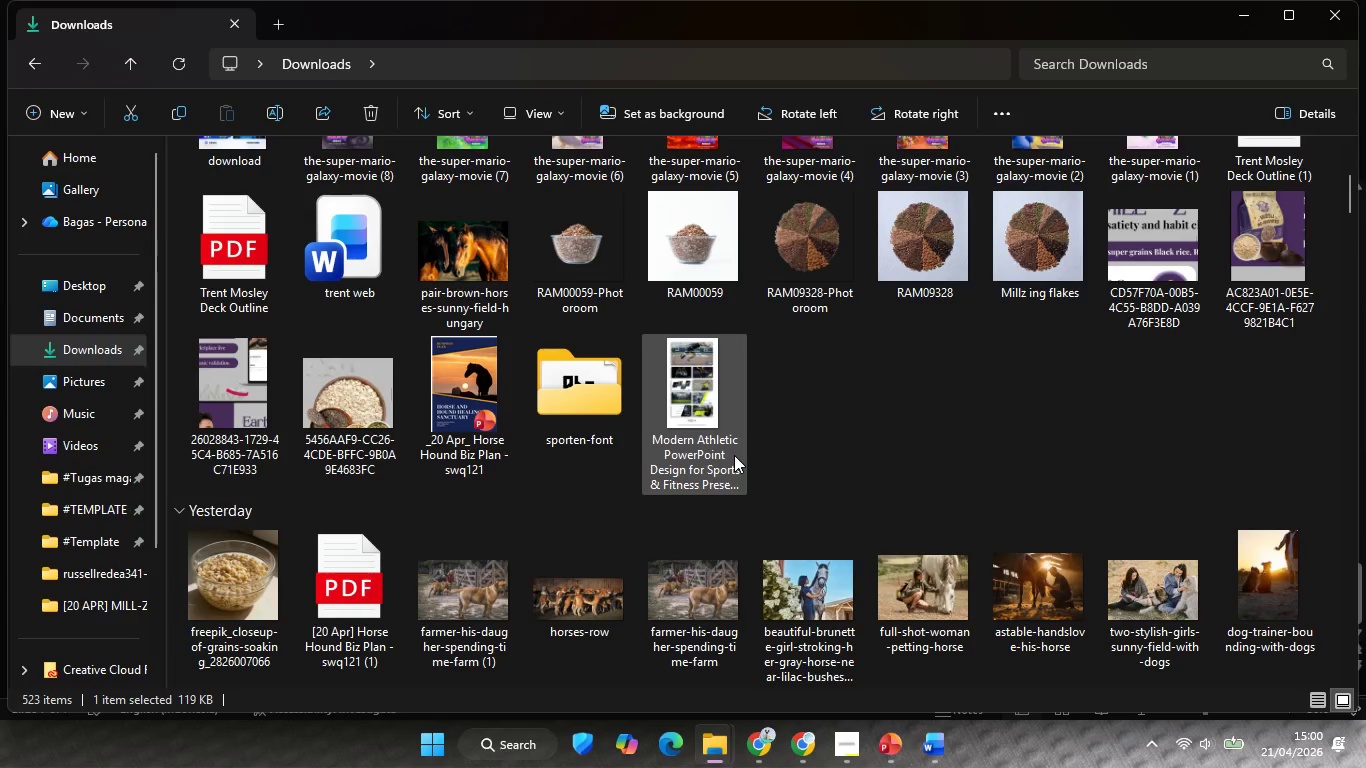 
scroll: coordinate [734, 455], scroll_direction: down, amount: 2.0
 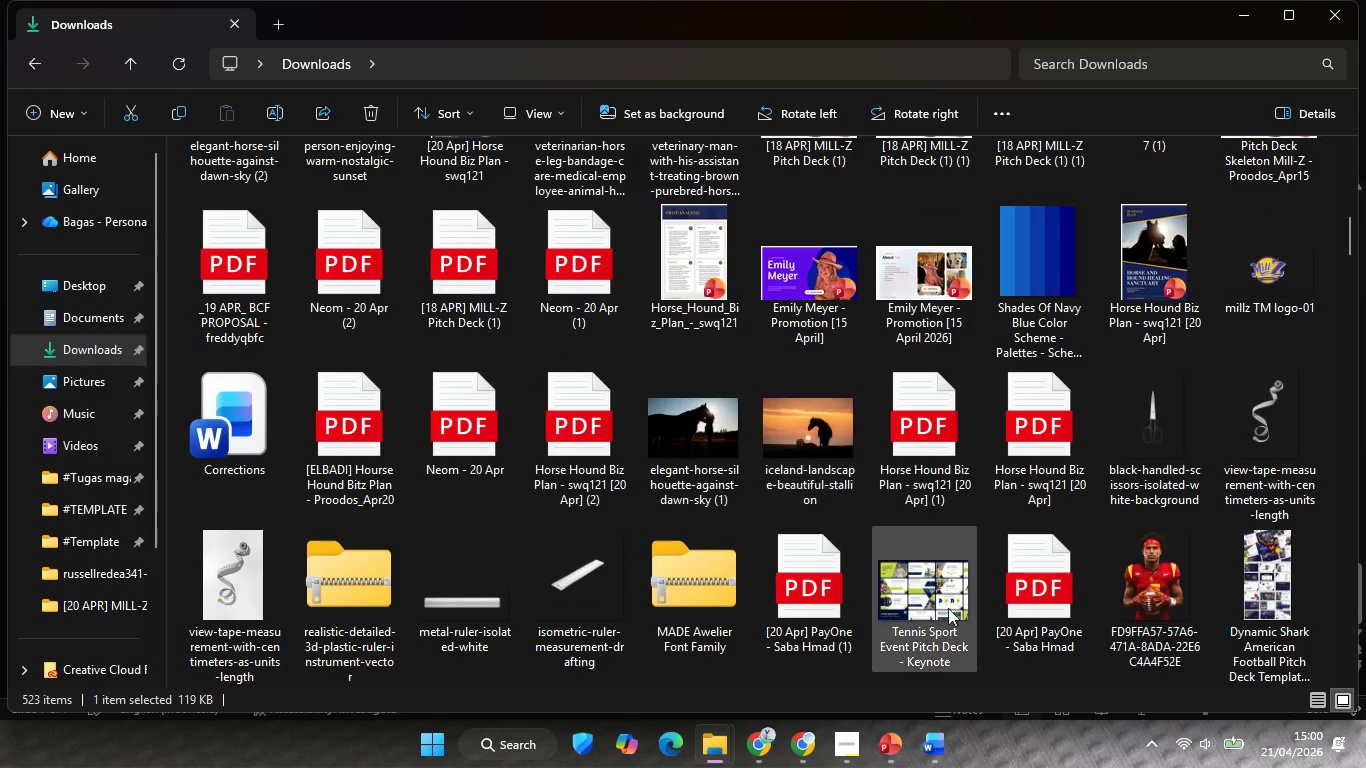 
left_click([950, 619])
 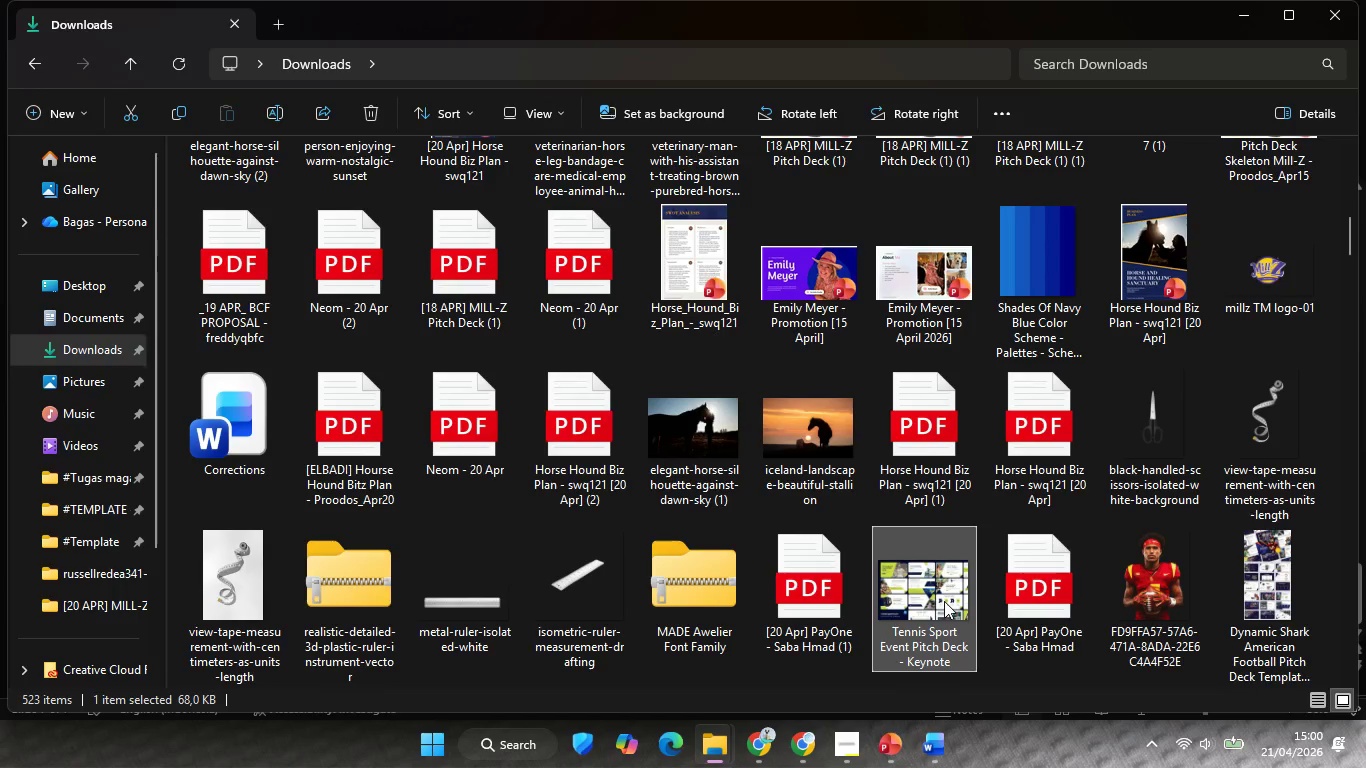 
scroll: coordinate [944, 601], scroll_direction: down, amount: 1.0
 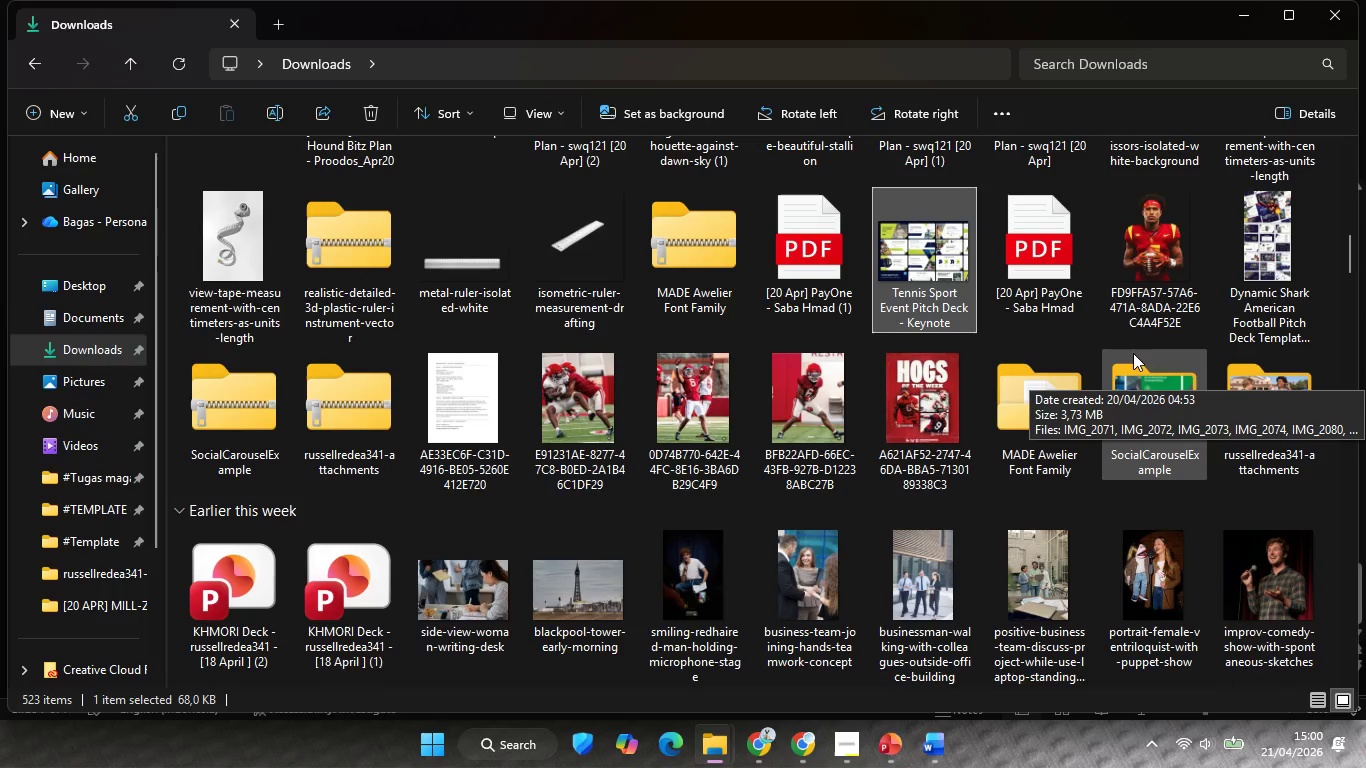 
key(Control+C)
 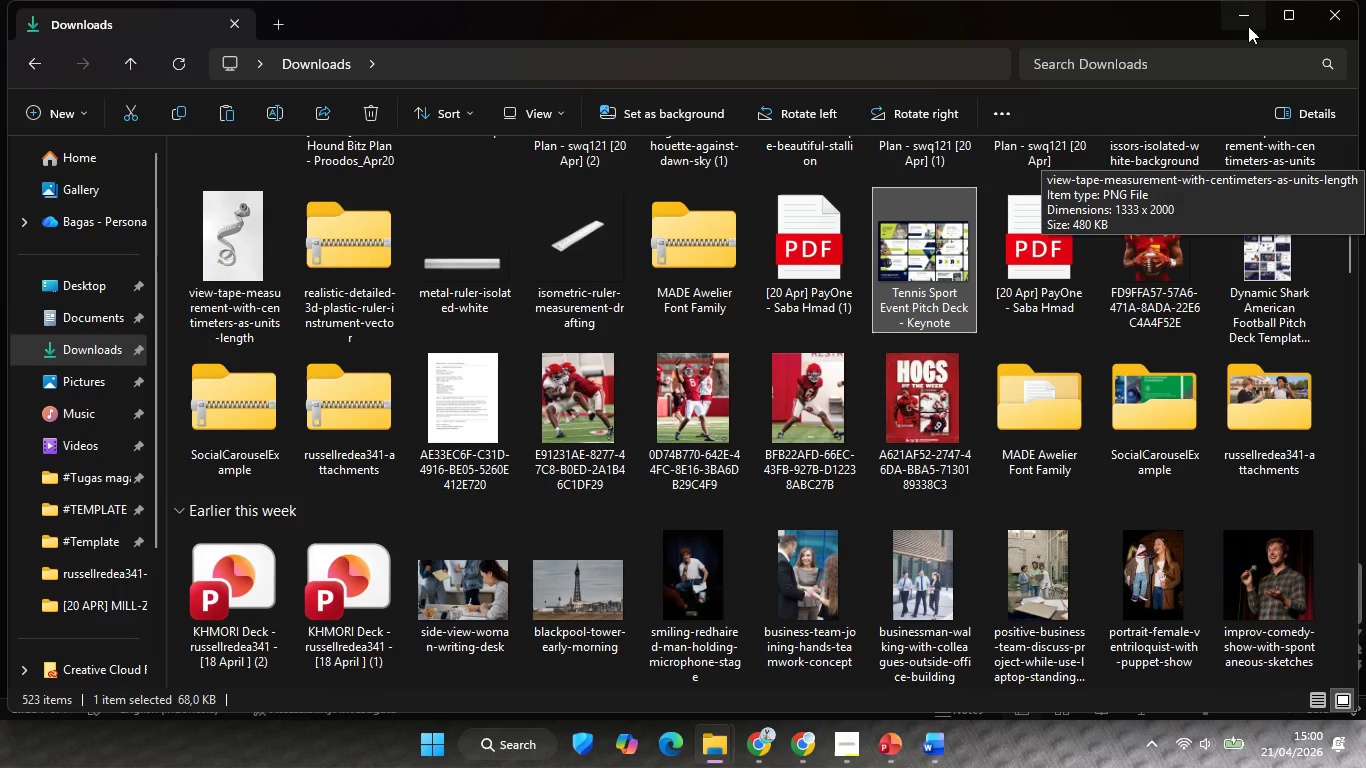 
left_click([1248, 26])
 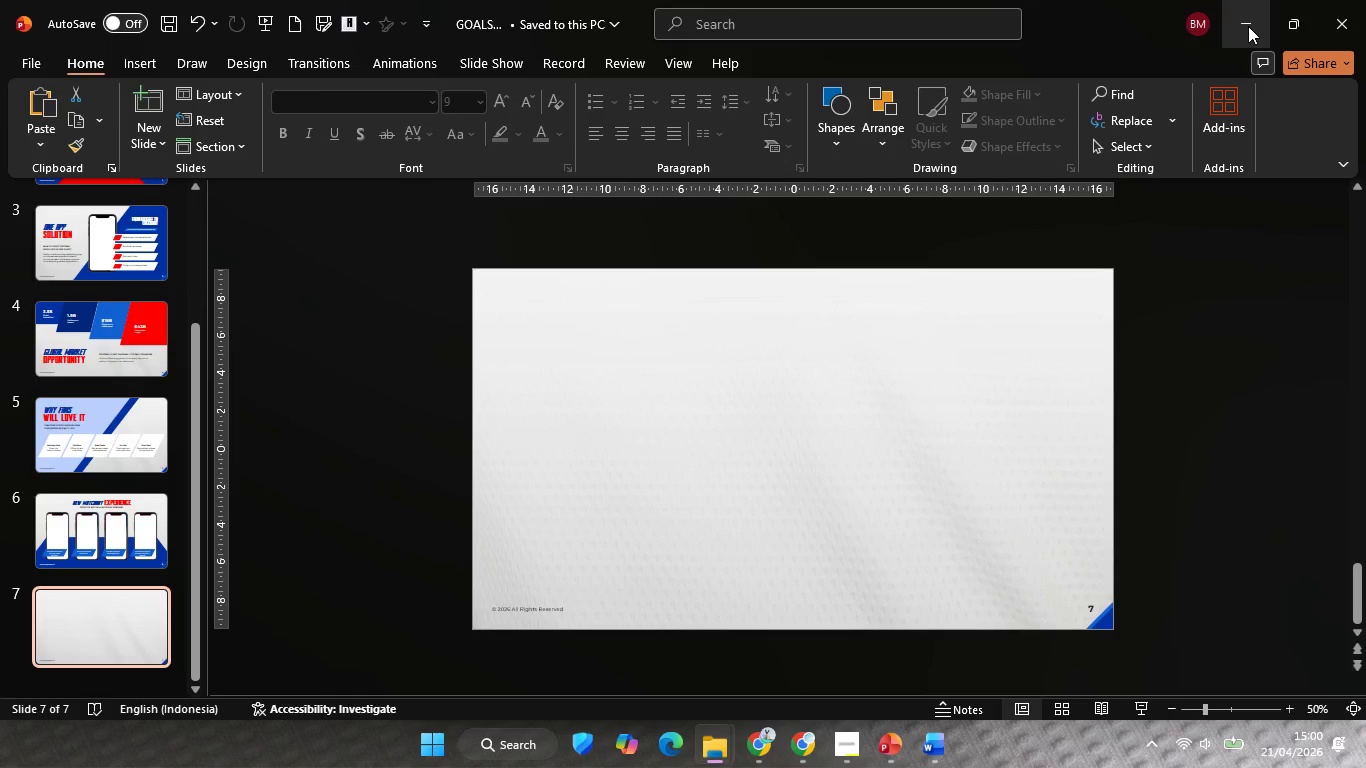 
key(Control+V)
 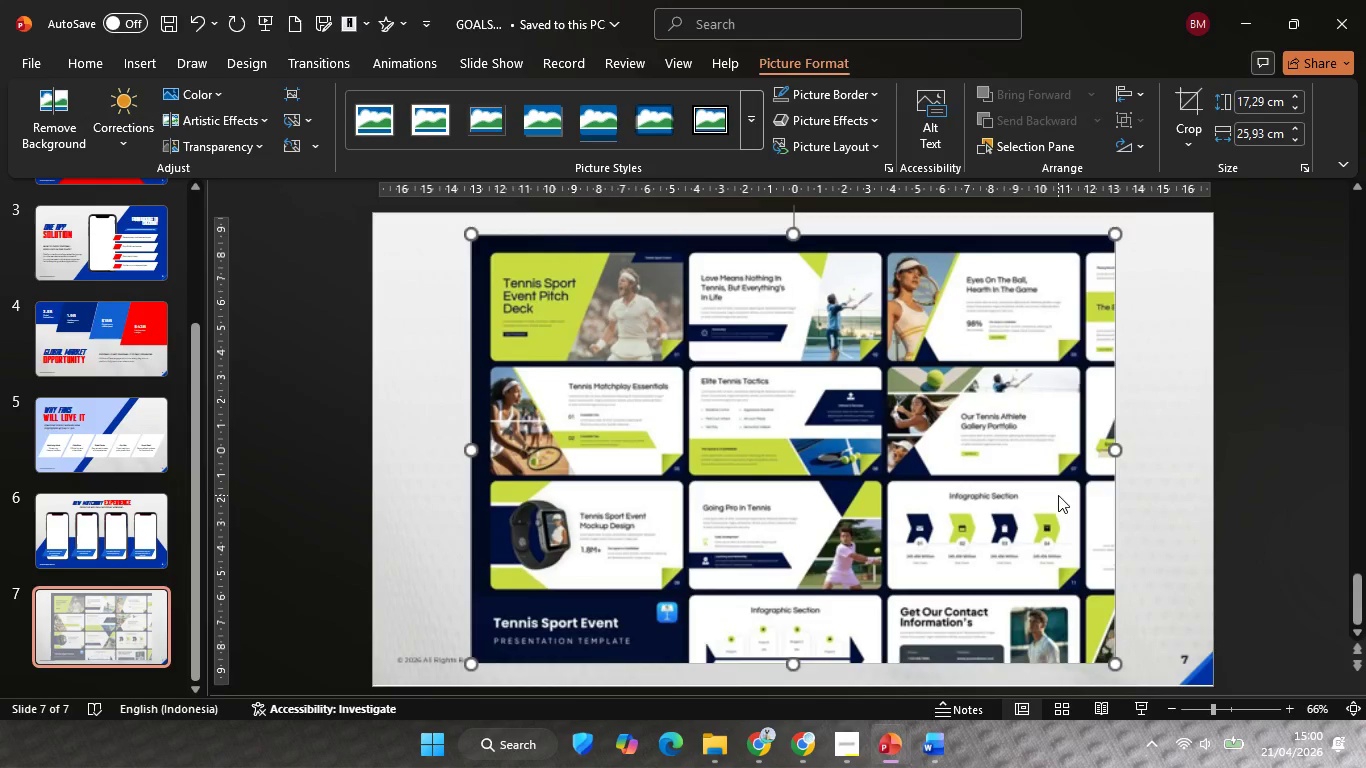 
scroll: coordinate [1058, 495], scroll_direction: up, amount: 2.0
 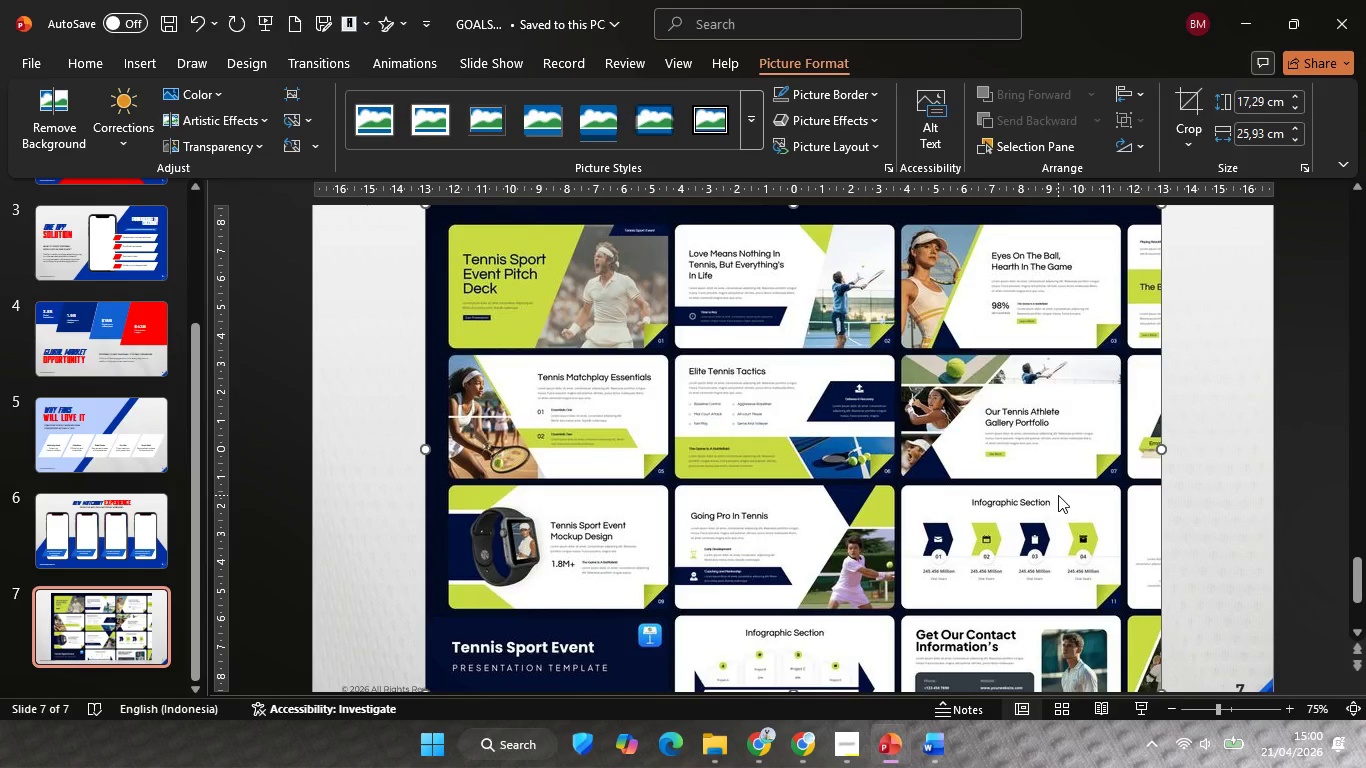 
wait(10.5)
 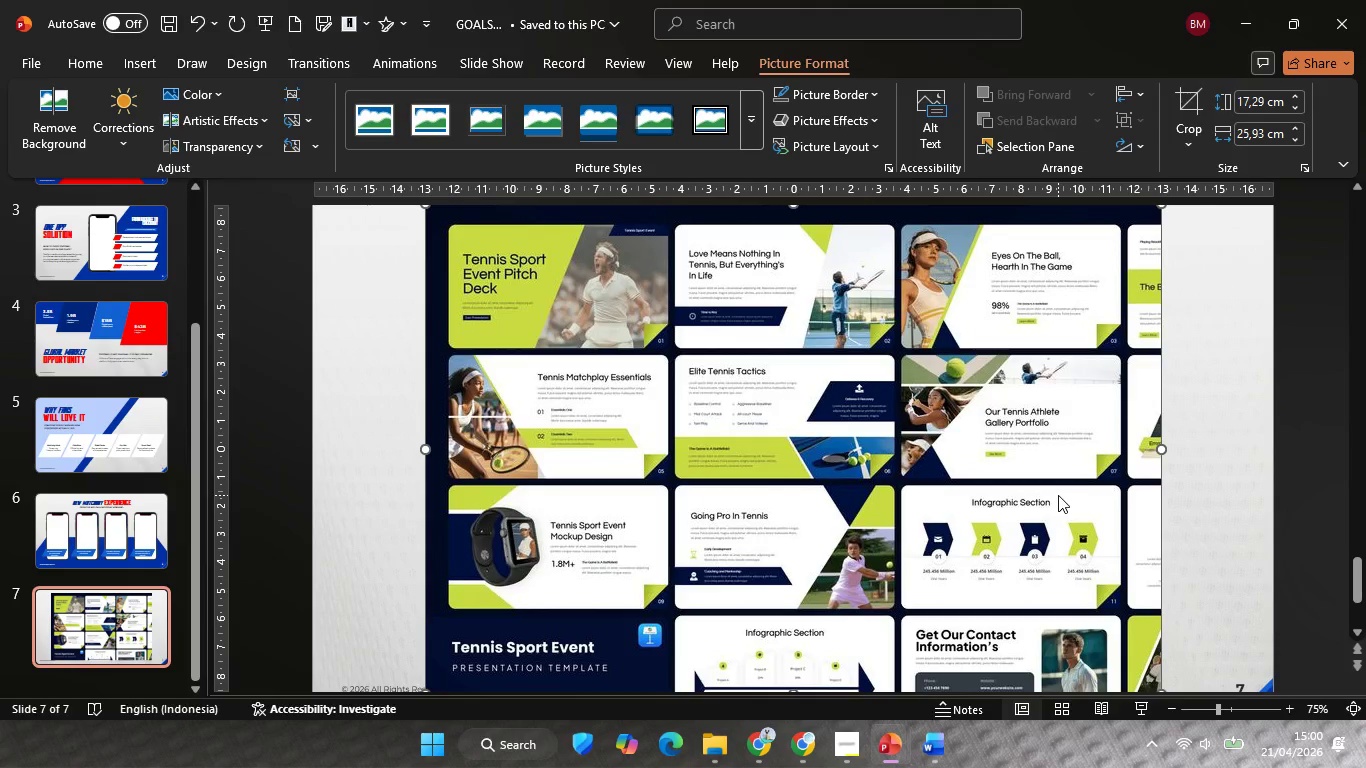 
hold_key(key=ShiftLeft, duration=3.06)
left_click_drag(start_coordinate=[427, 449], to_coordinate=[905, 441])
 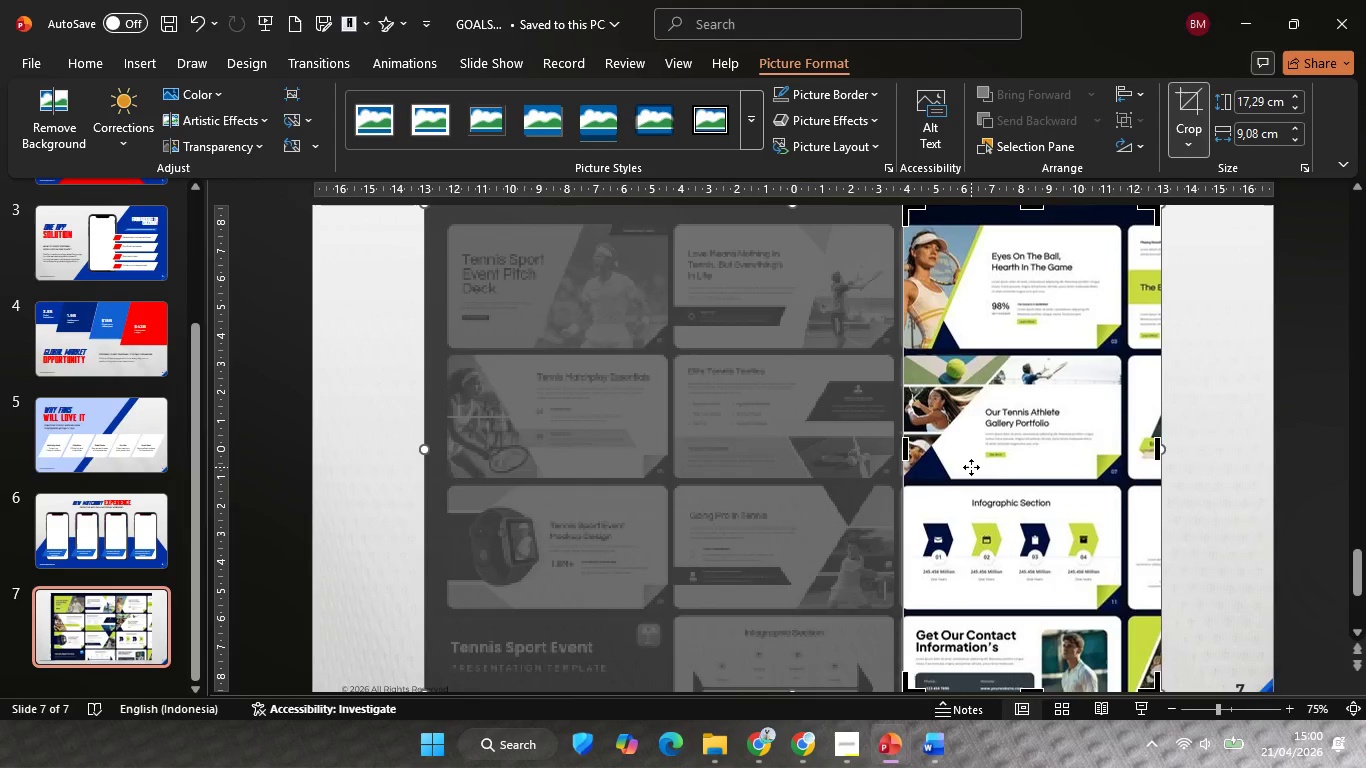 
key(Control+ControlLeft)
 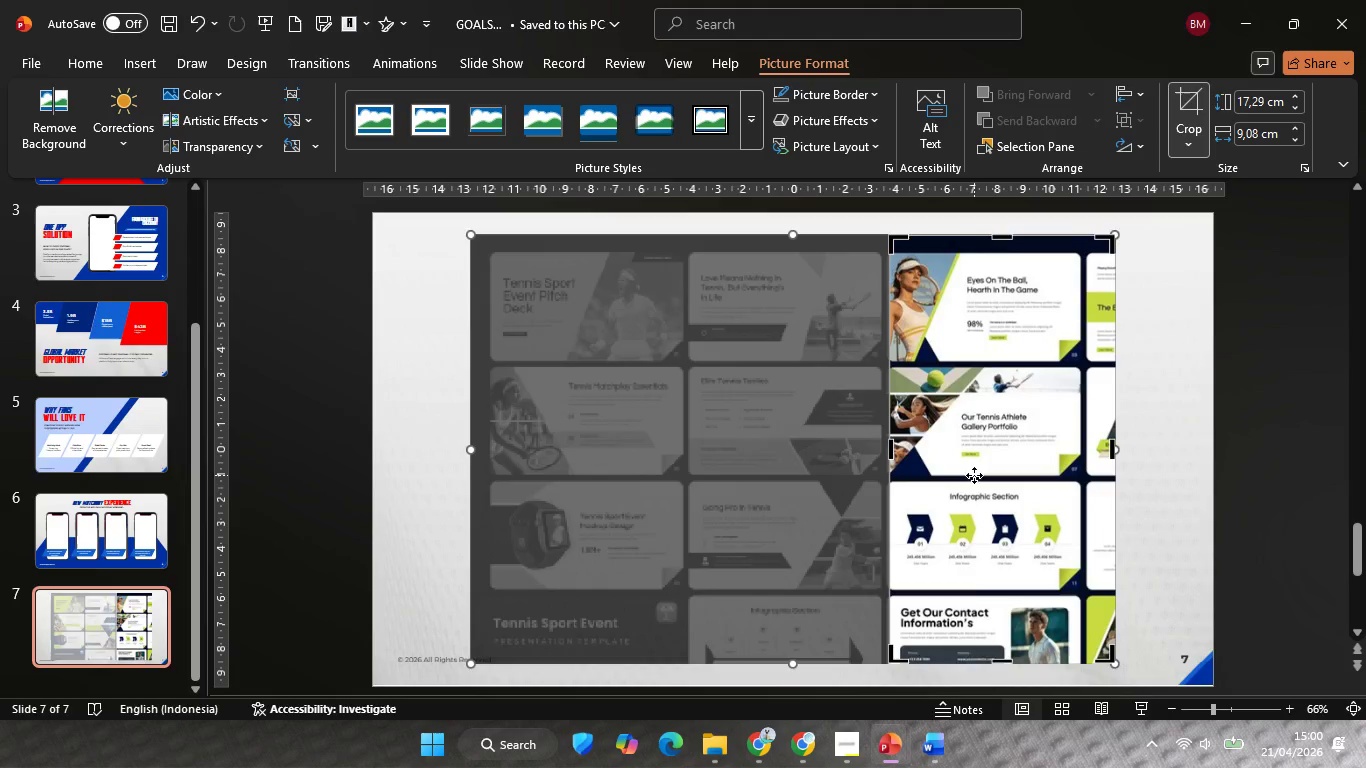 
scroll: coordinate [974, 475], scroll_direction: none, amount: 0.0
 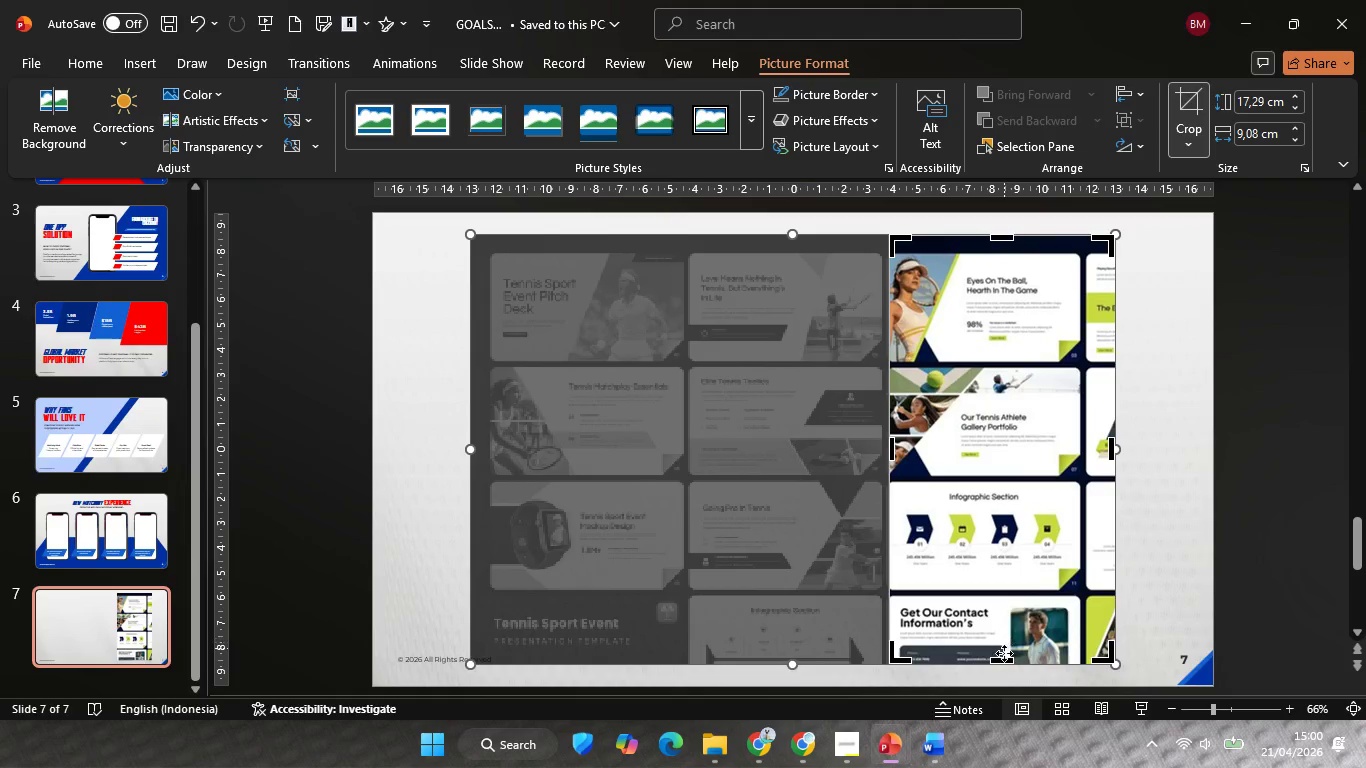 
hold_key(key=ShiftLeft, duration=0.88)
left_click_drag(start_coordinate=[1009, 662], to_coordinate=[1010, 360])
 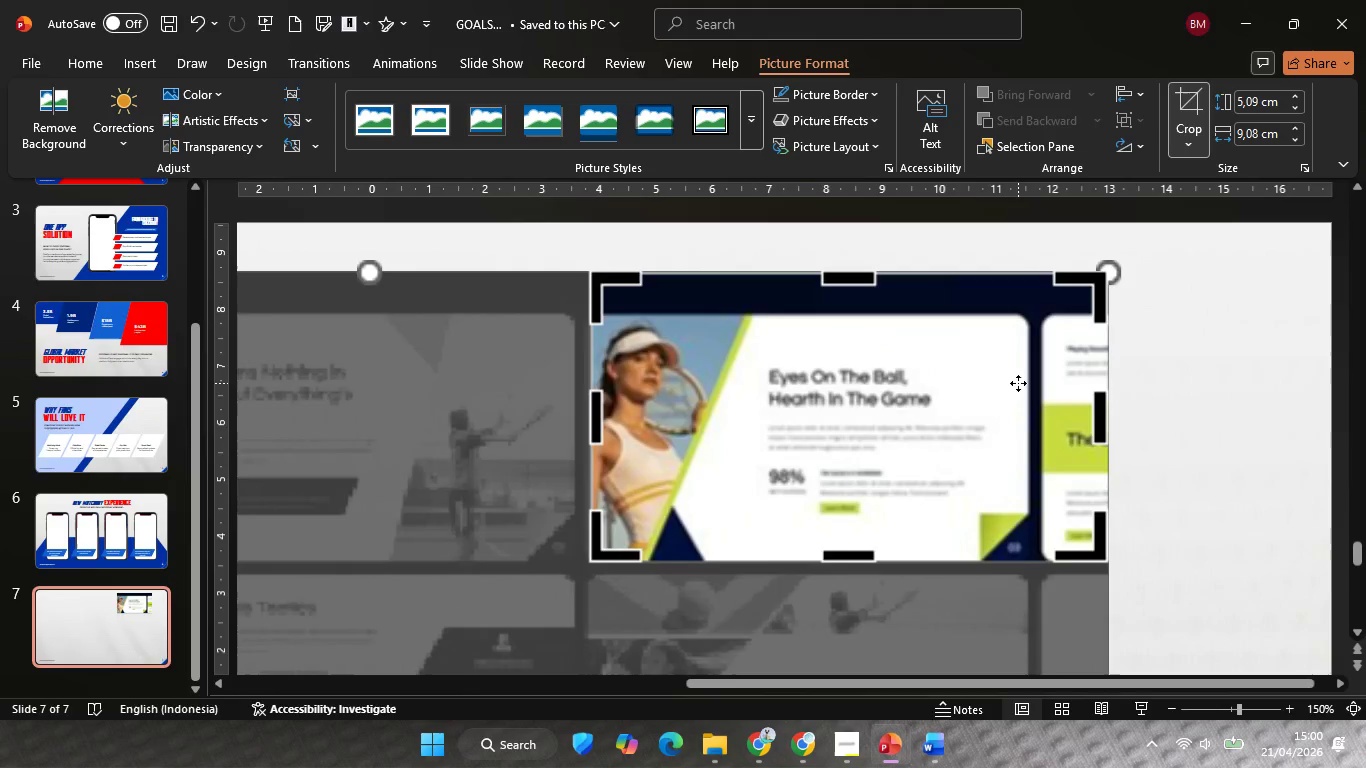 
hold_key(key=ShiftLeft, duration=0.39)
 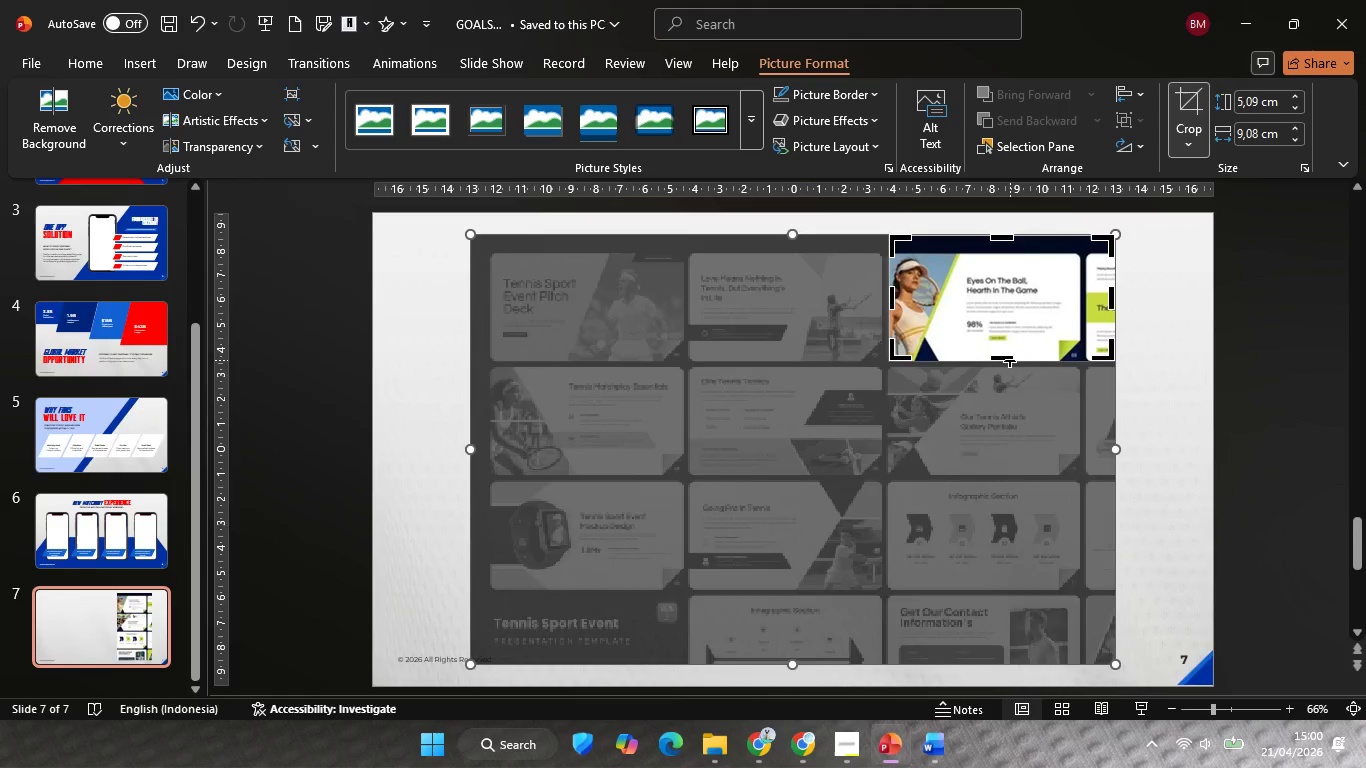 
hold_key(key=ControlLeft, duration=0.47)
scroll: coordinate [1018, 383], scroll_direction: up, amount: 3.0
 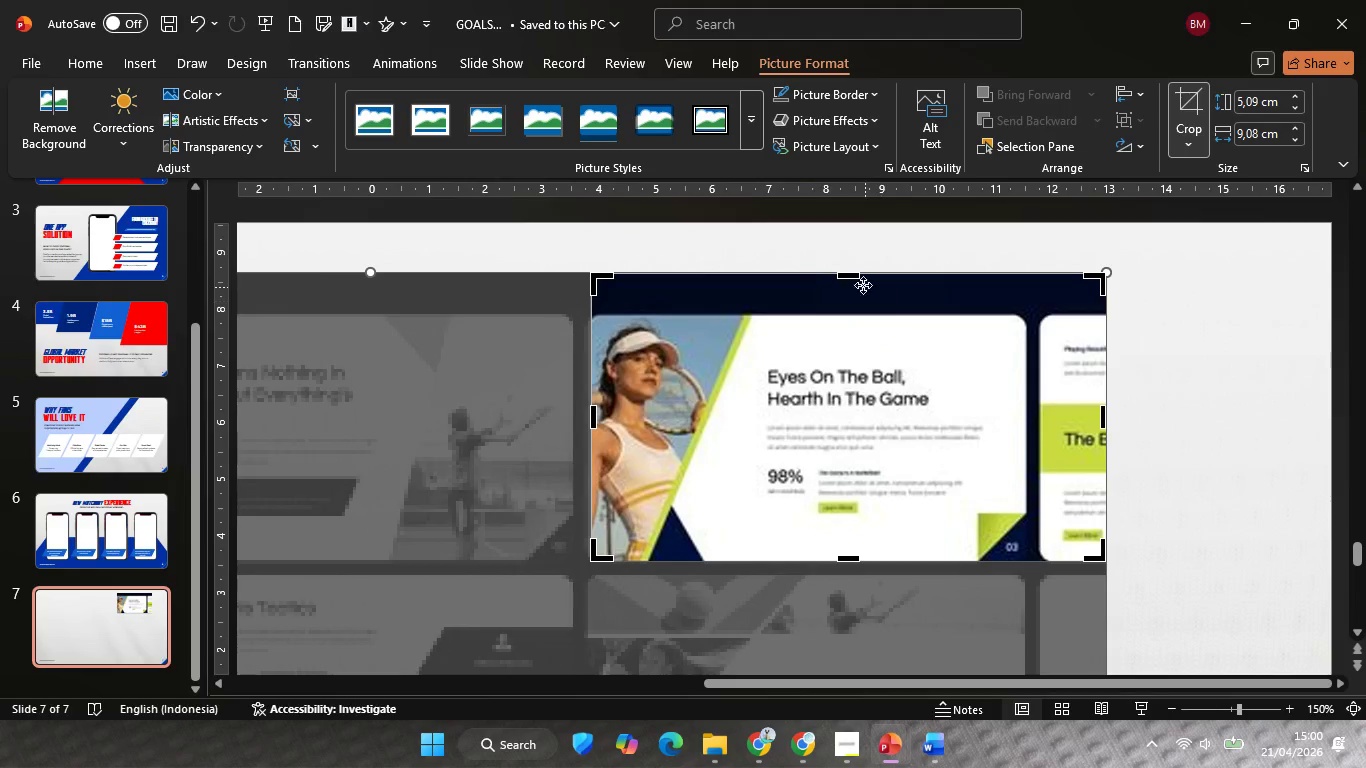 
hold_key(key=ShiftLeft, duration=1.86)
left_click_drag(start_coordinate=[853, 276], to_coordinate=[878, 313])
 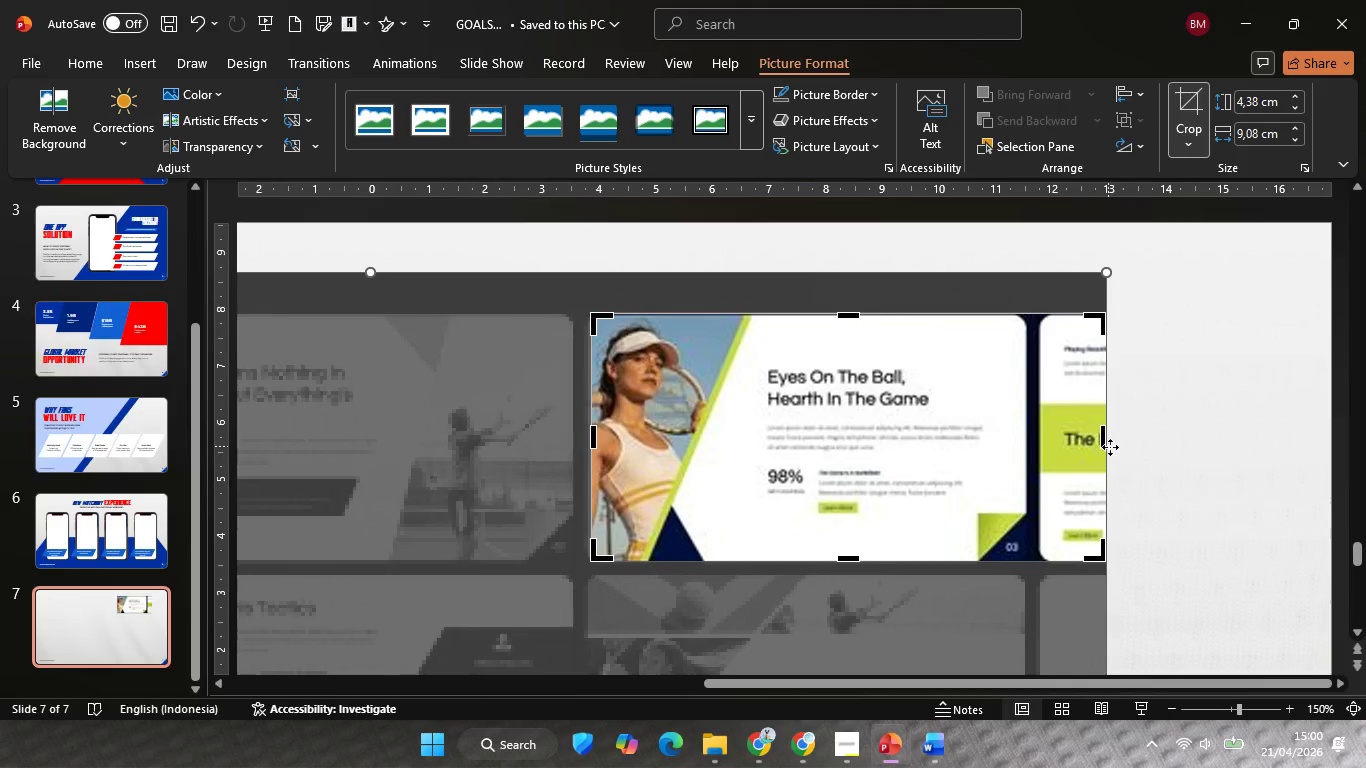 
hold_key(key=ShiftLeft, duration=2.02)
left_click_drag(start_coordinate=[1102, 430], to_coordinate=[1028, 438])
 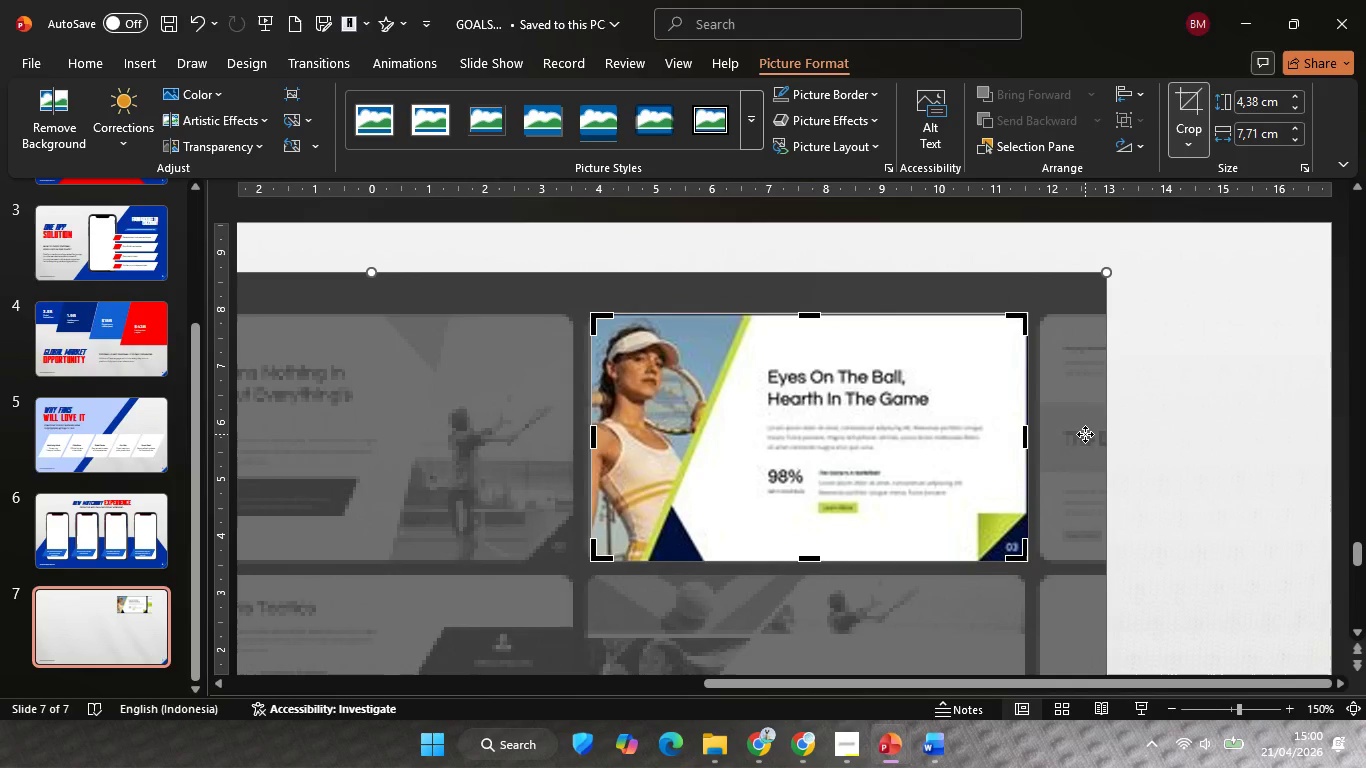 
hold_key(key=ControlLeft, duration=0.41)
 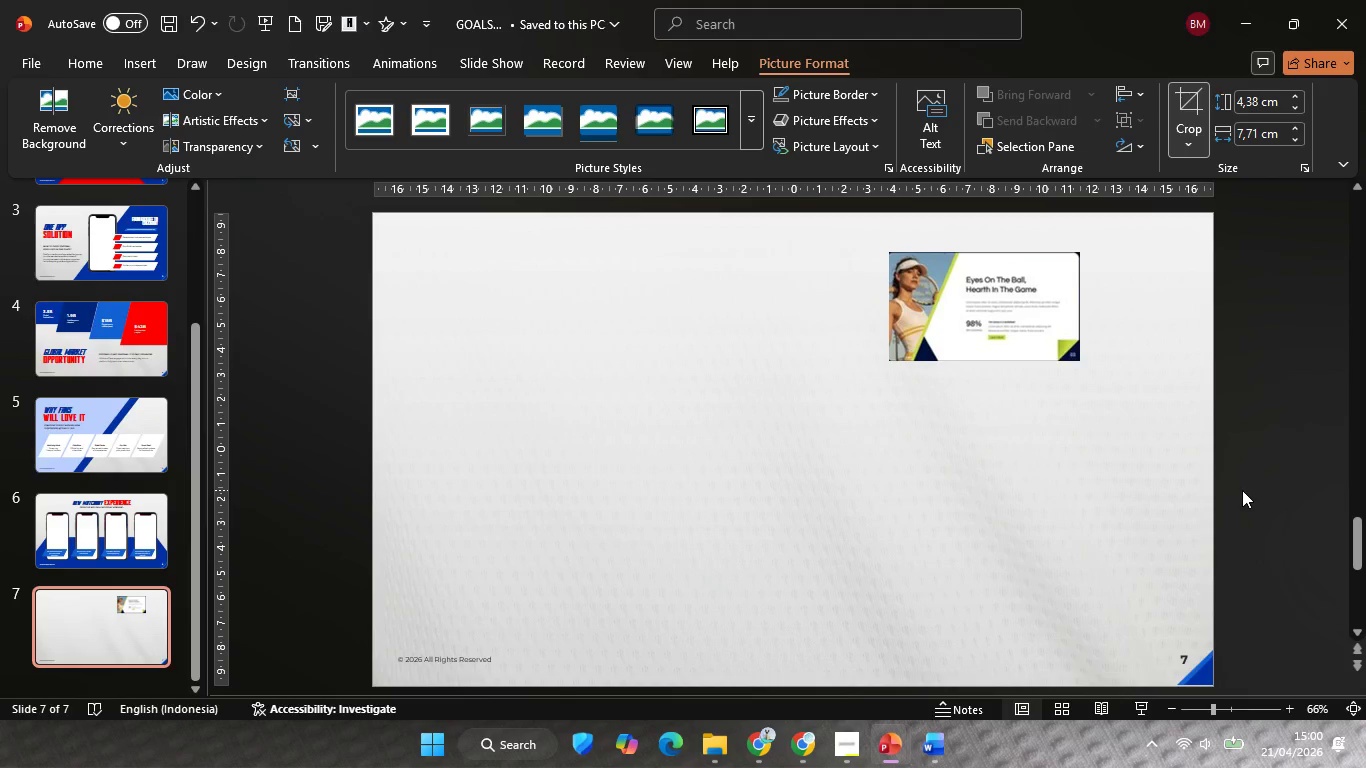 
left_click([1242, 490])
 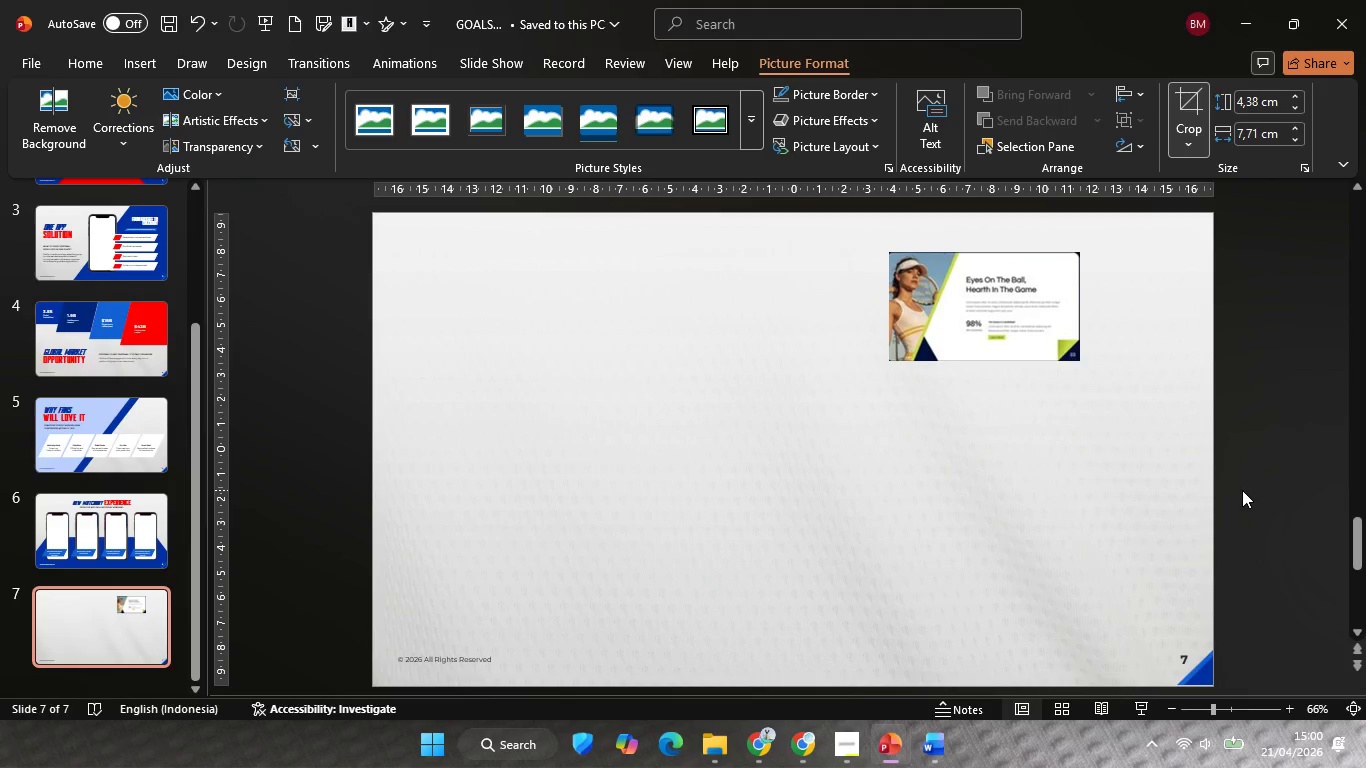 
scroll: coordinate [1124, 453], scroll_direction: down, amount: 3.0
 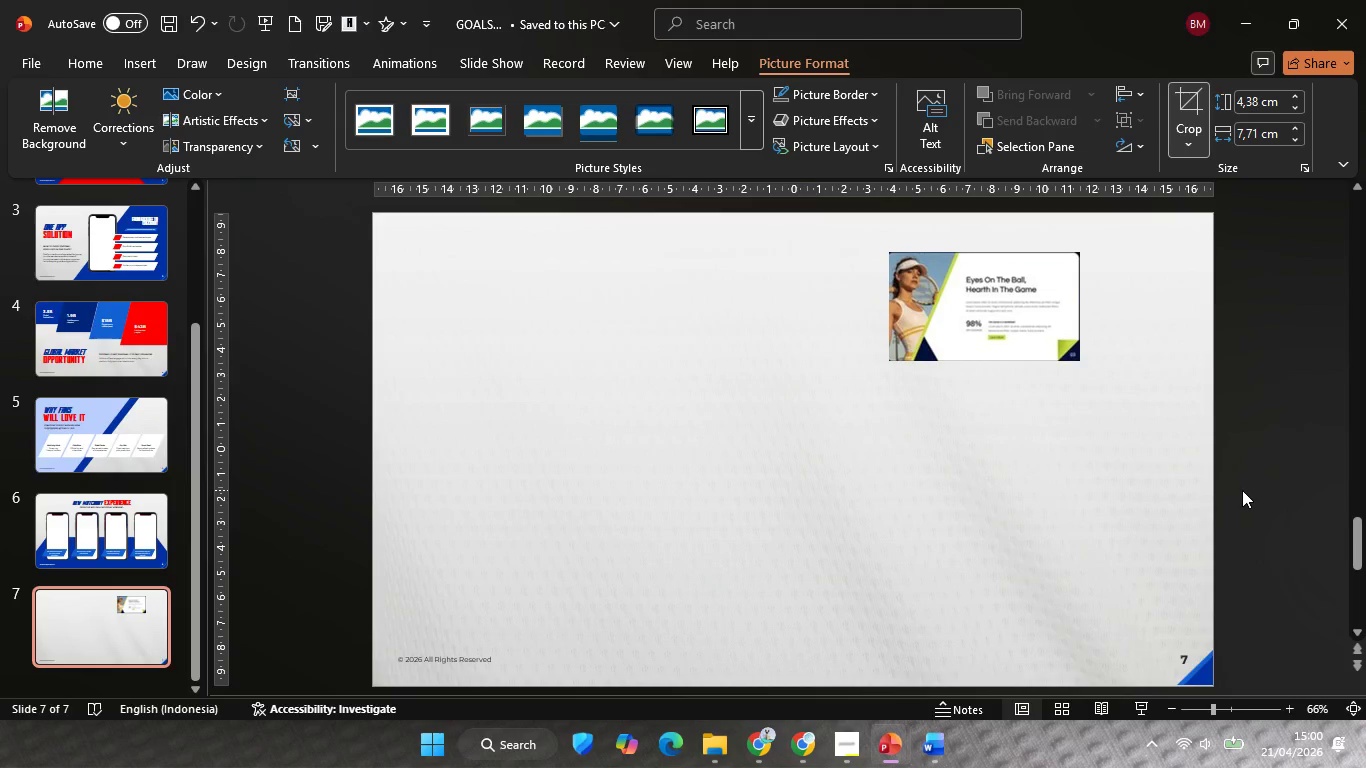 
double_click([1242, 490])
 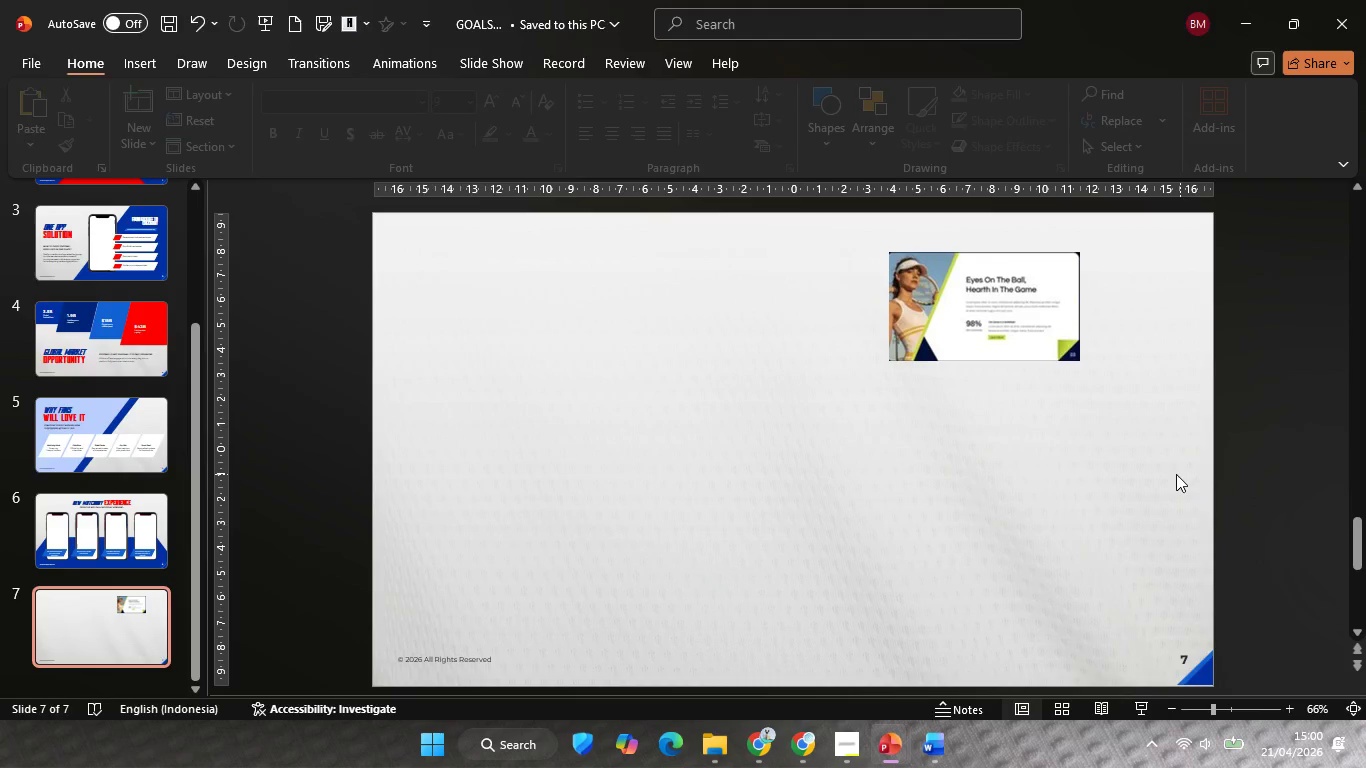 
key(Control+ControlLeft)
 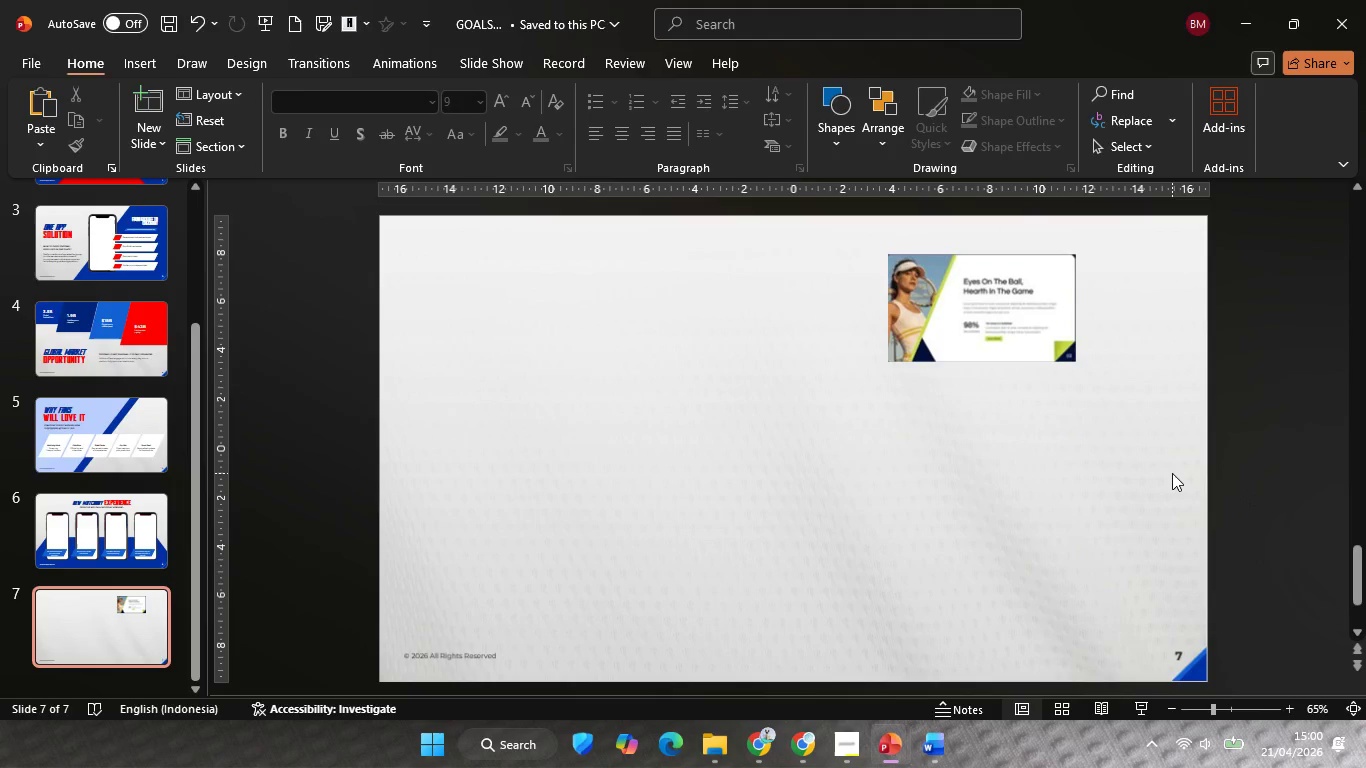 
scroll: coordinate [1172, 473], scroll_direction: down, amount: 1.0
 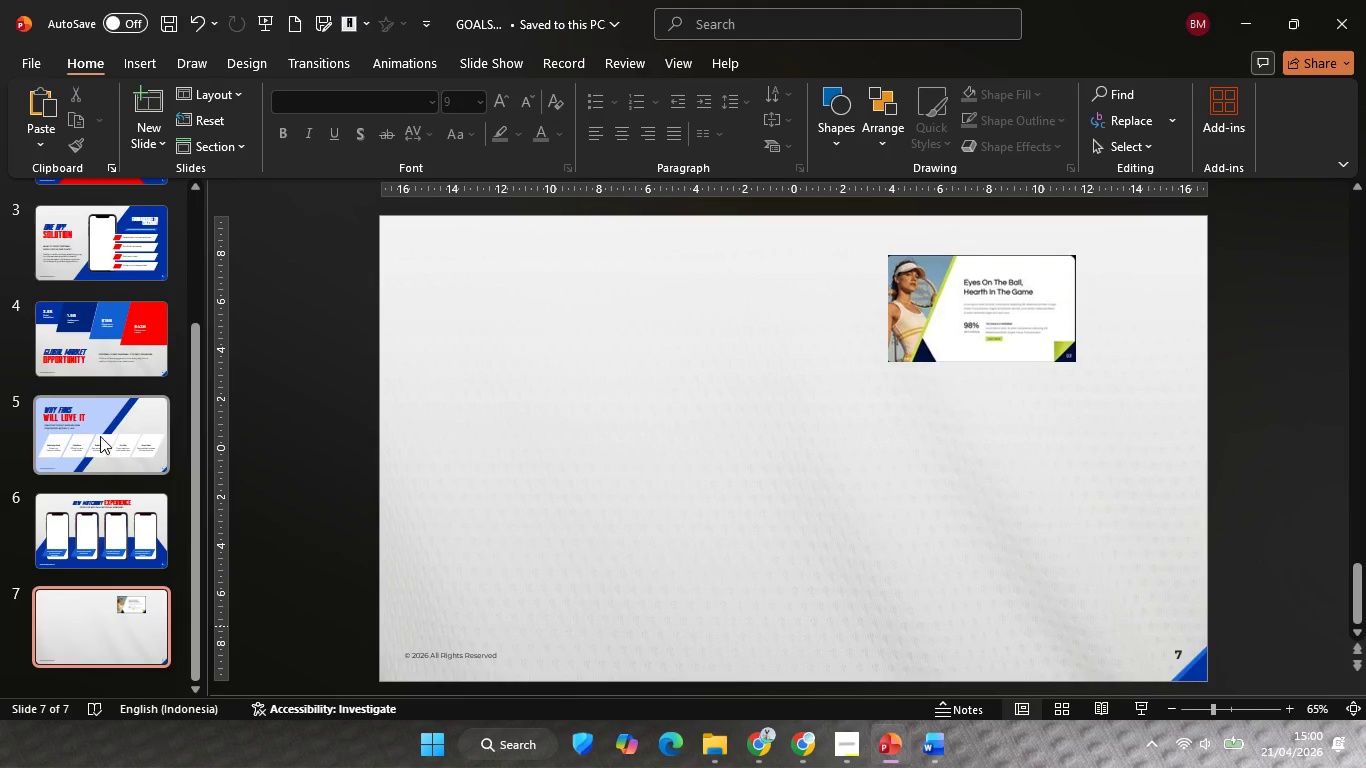 
left_click([100, 436])
 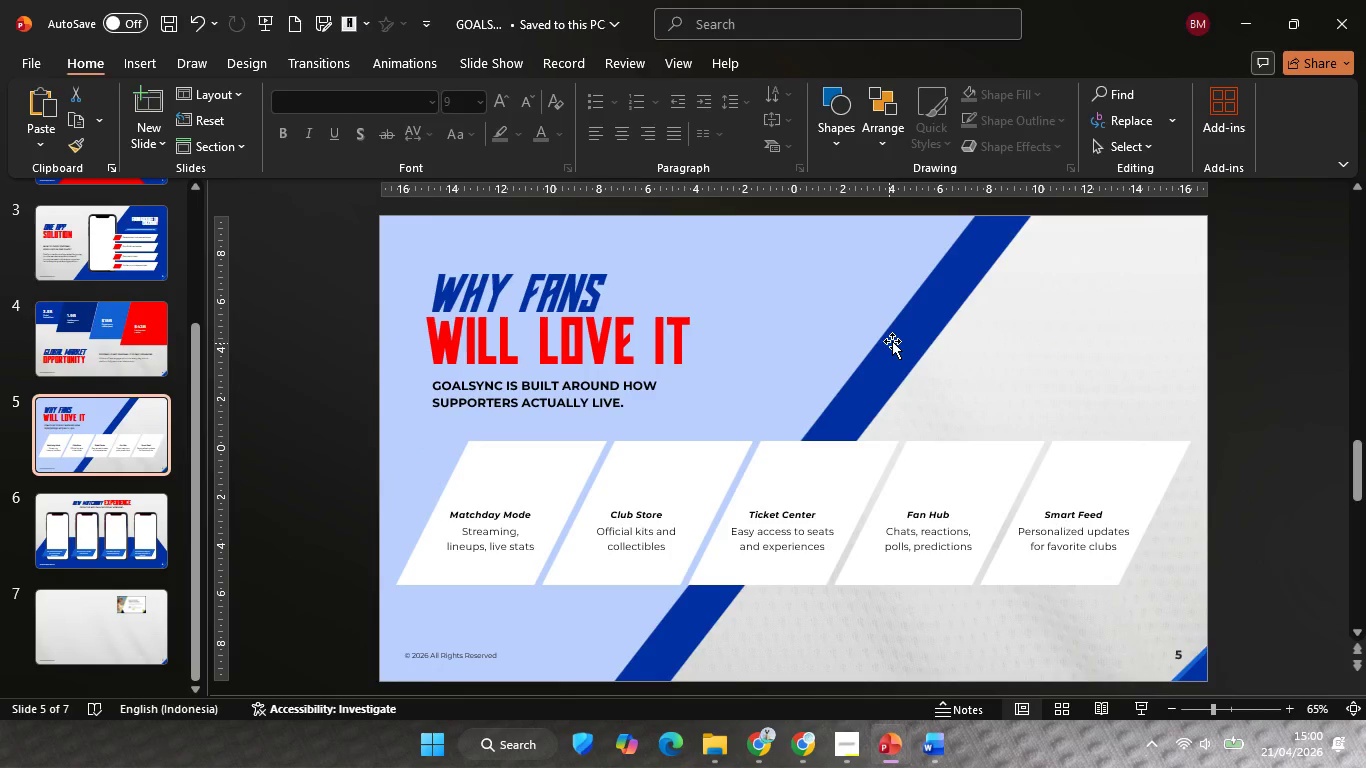 
hold_key(key=ShiftLeft, duration=0.91)
left_click([848, 311])
 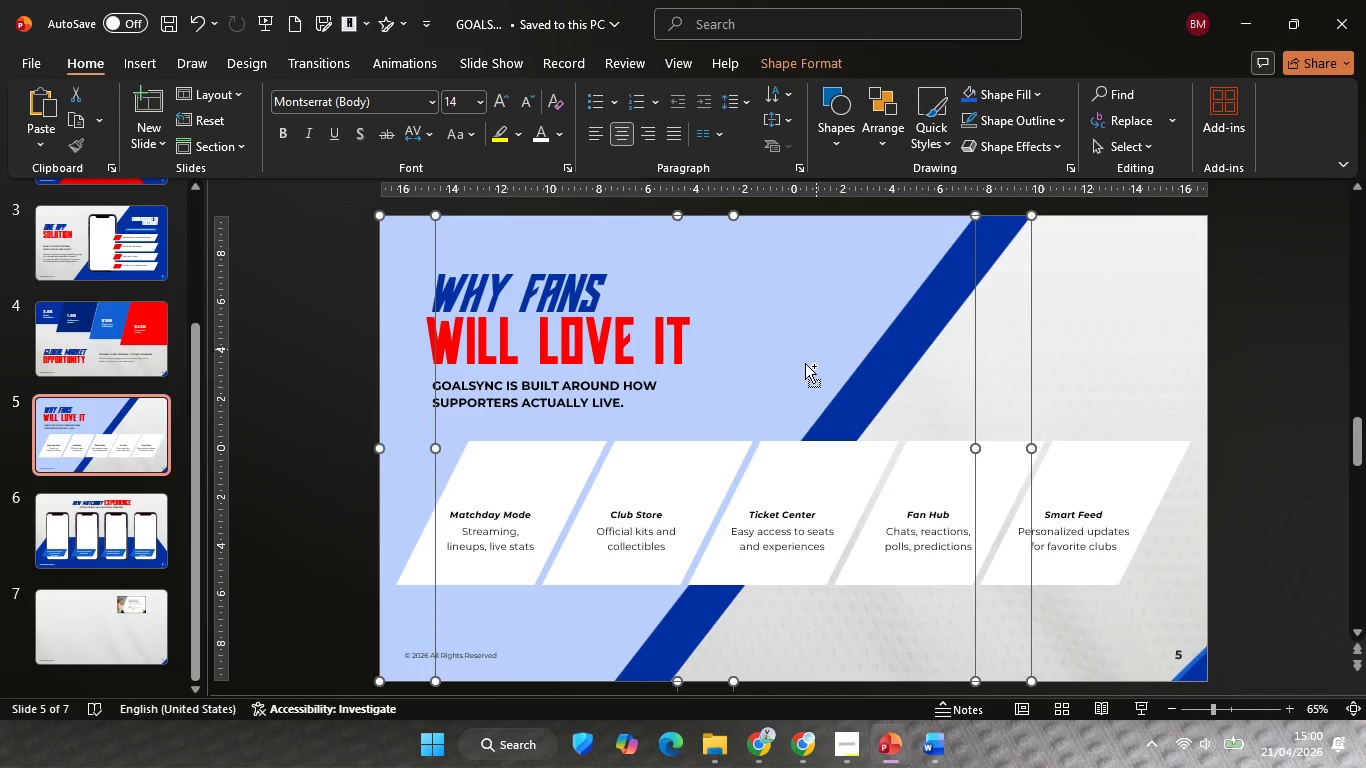 
key(Control+C)
 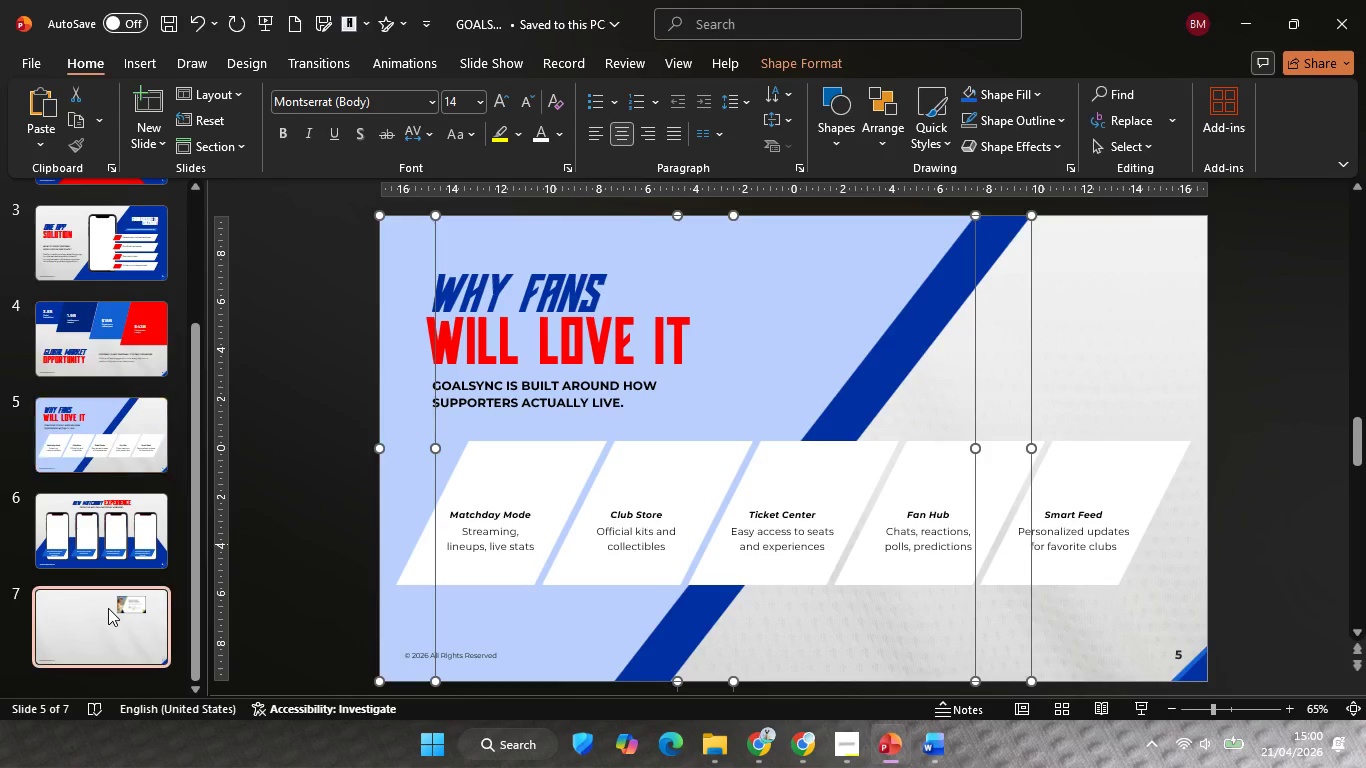 
left_click([108, 608])
 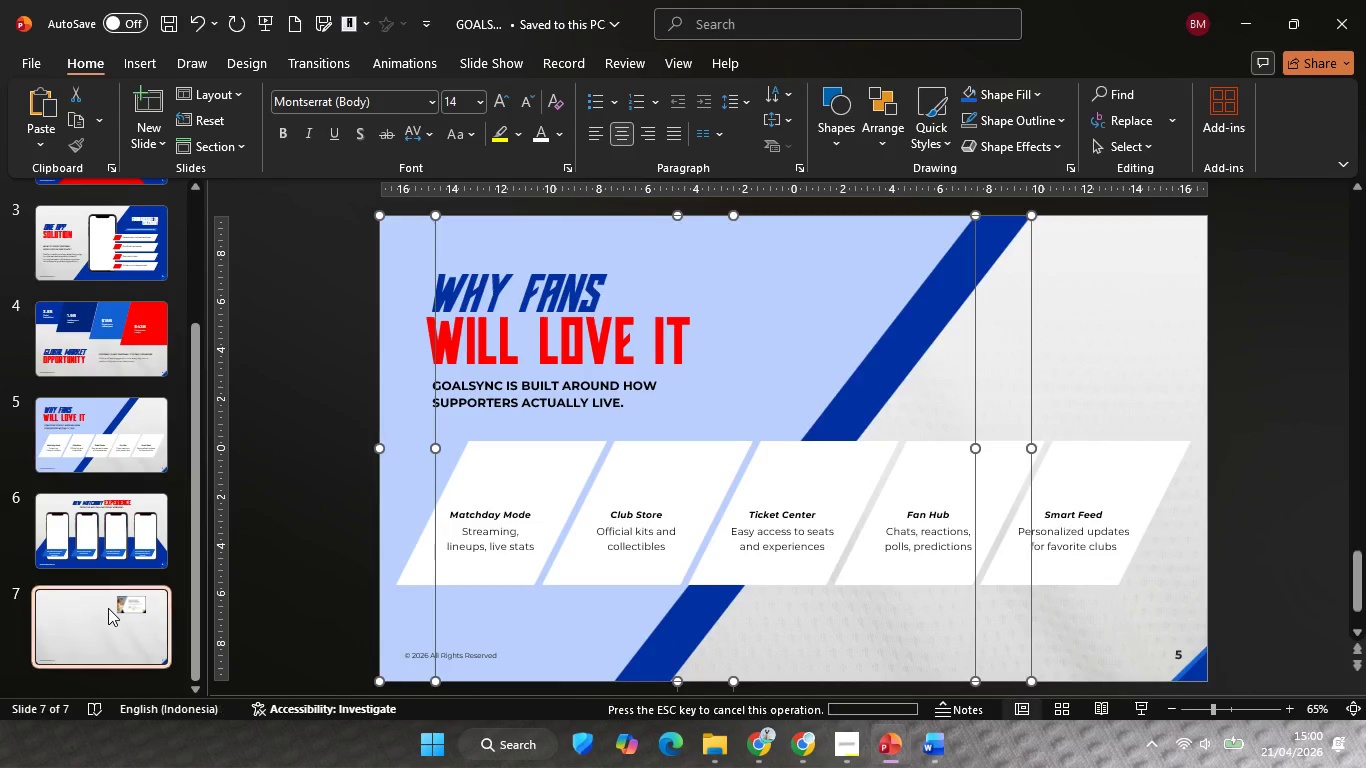 
key(Control+V)
 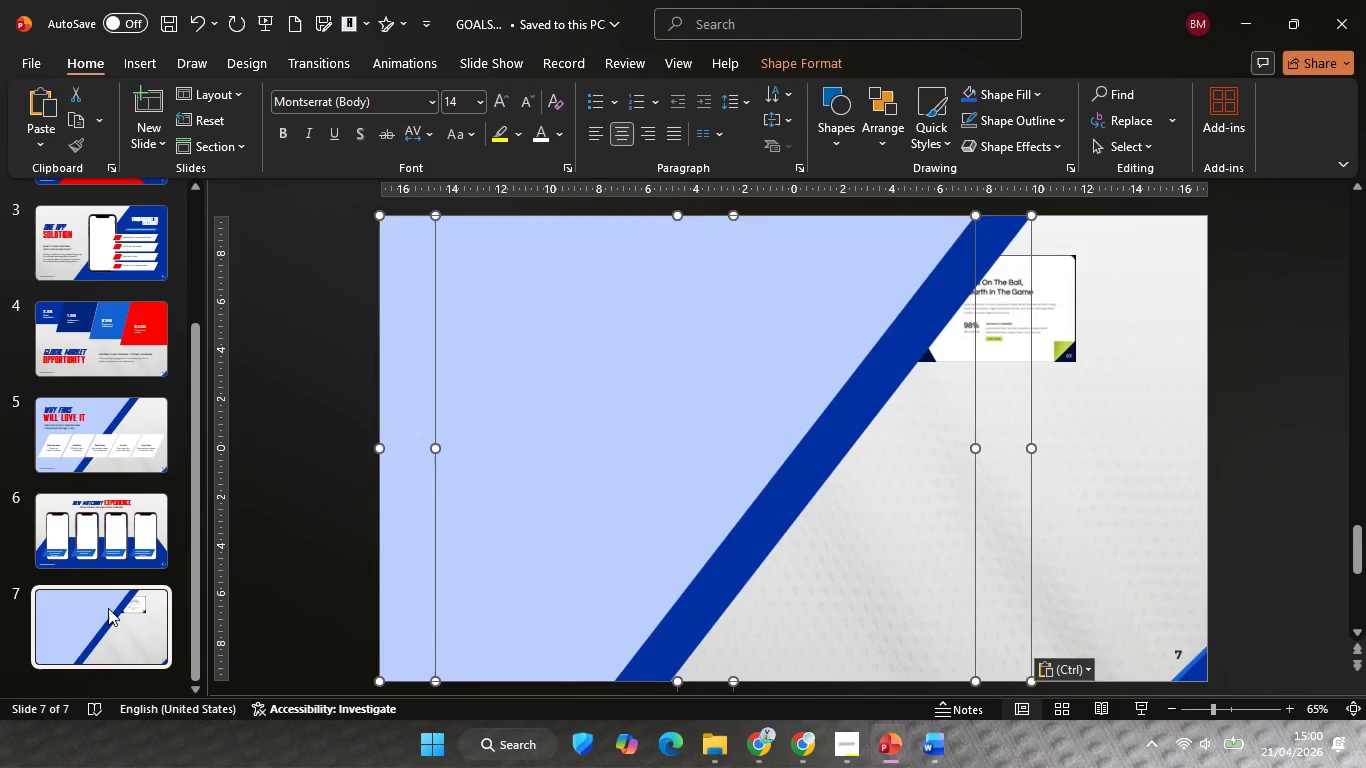 
key(Control+G)
 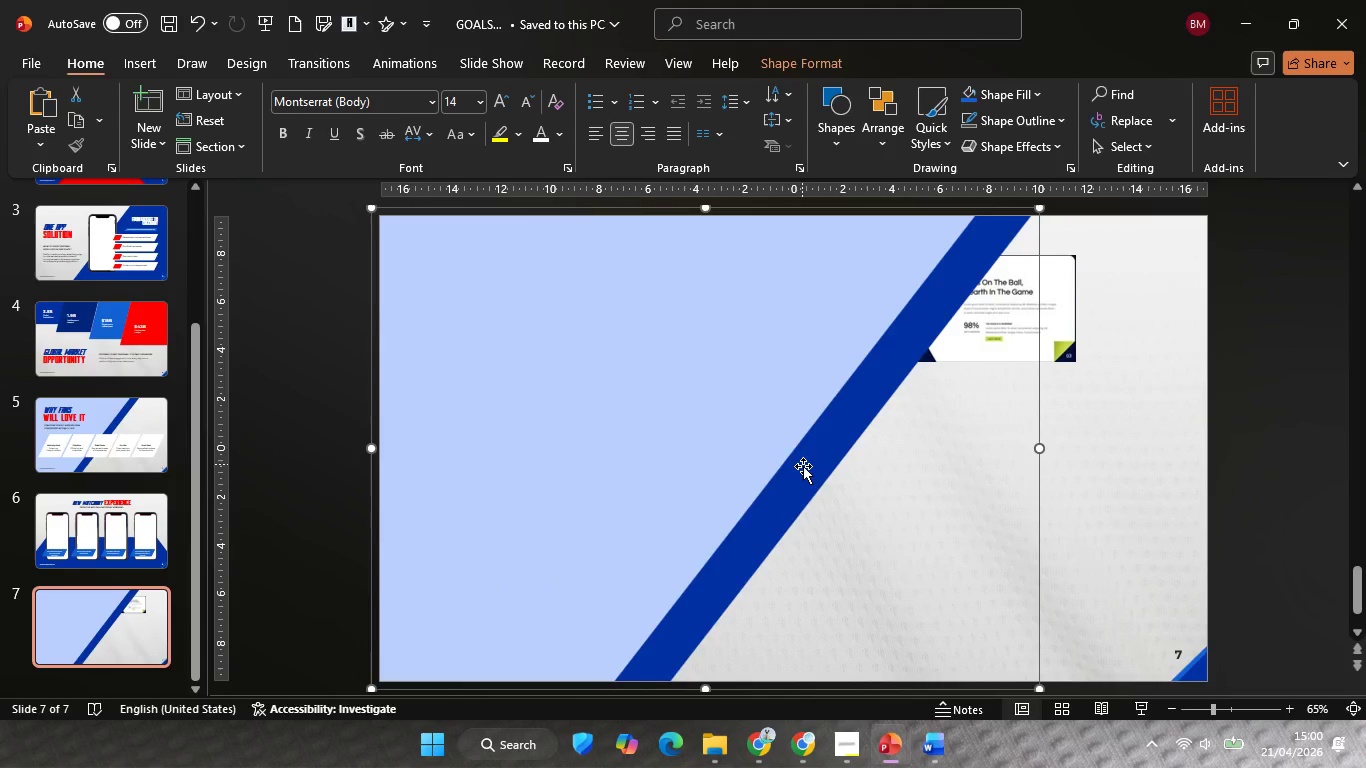 
hold_key(key=ShiftLeft, duration=3.77)
left_click_drag(start_coordinate=[796, 450], to_coordinate=[511, 472])
 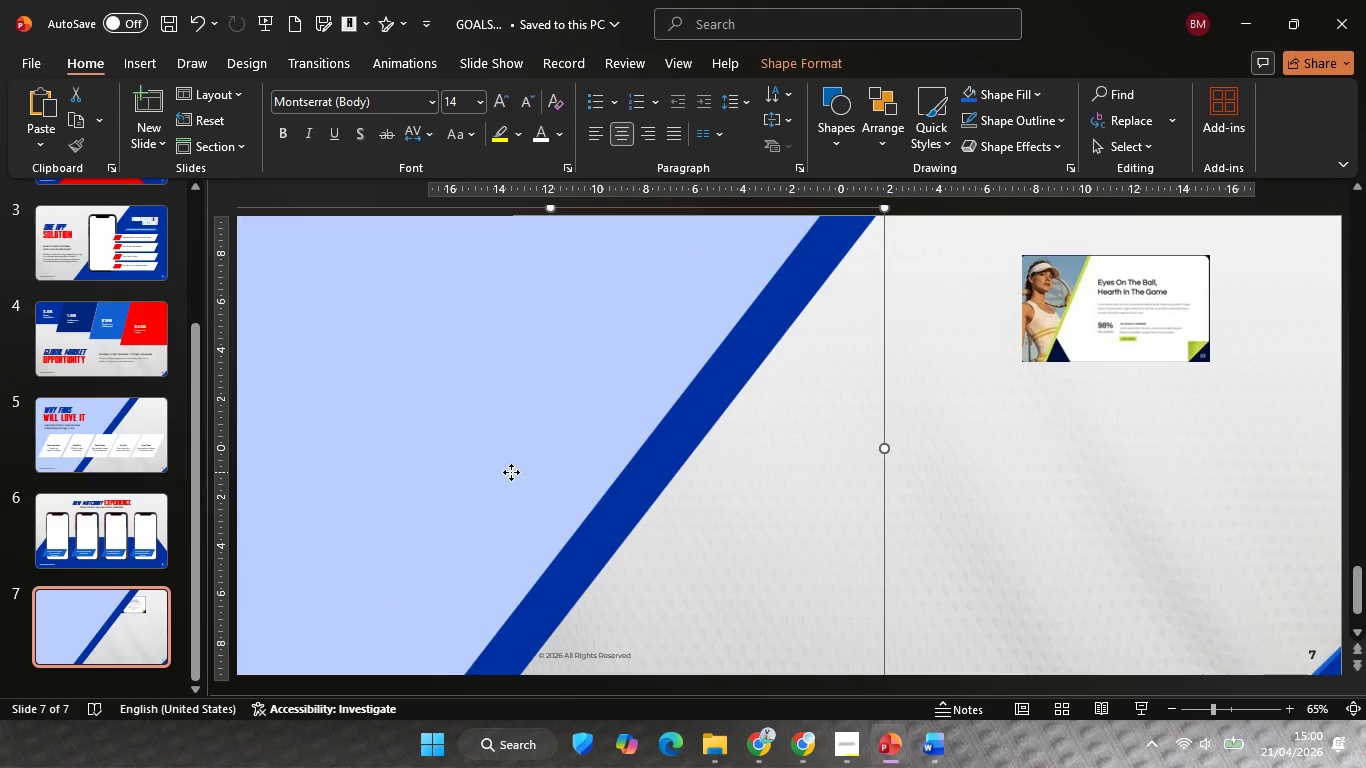 
hold_key(key=ControlLeft, duration=0.47)
scroll: coordinate [691, 488], scroll_direction: down, amount: 1.0
 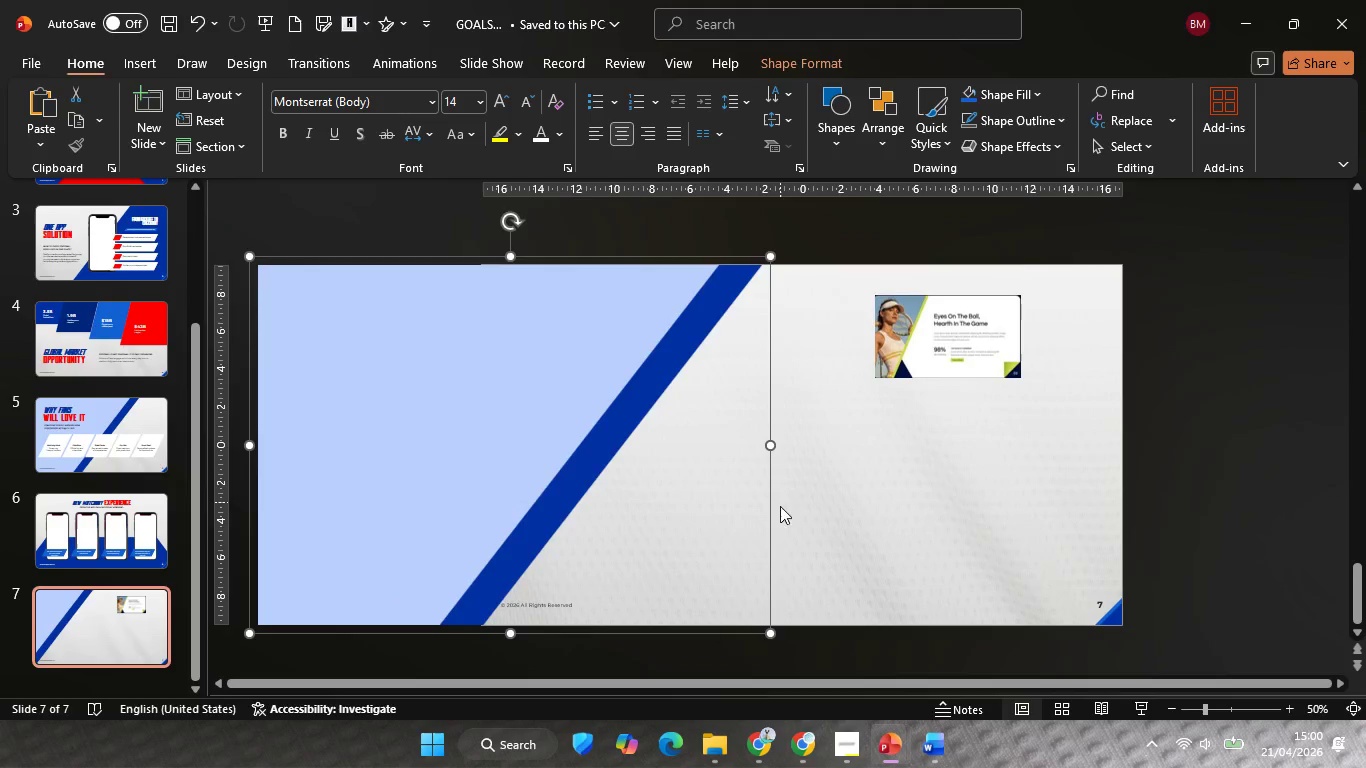 
key(Control+Shift+G)
 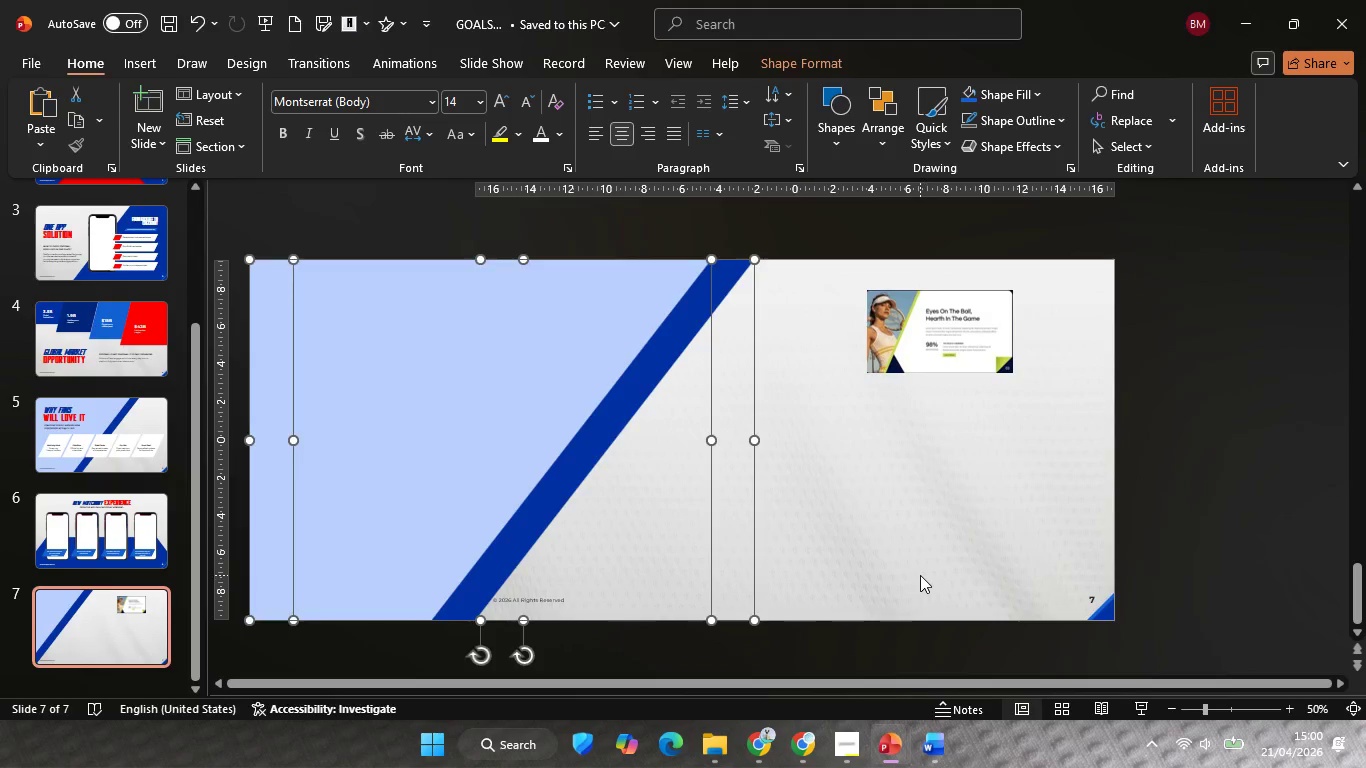 
left_click([920, 575])
 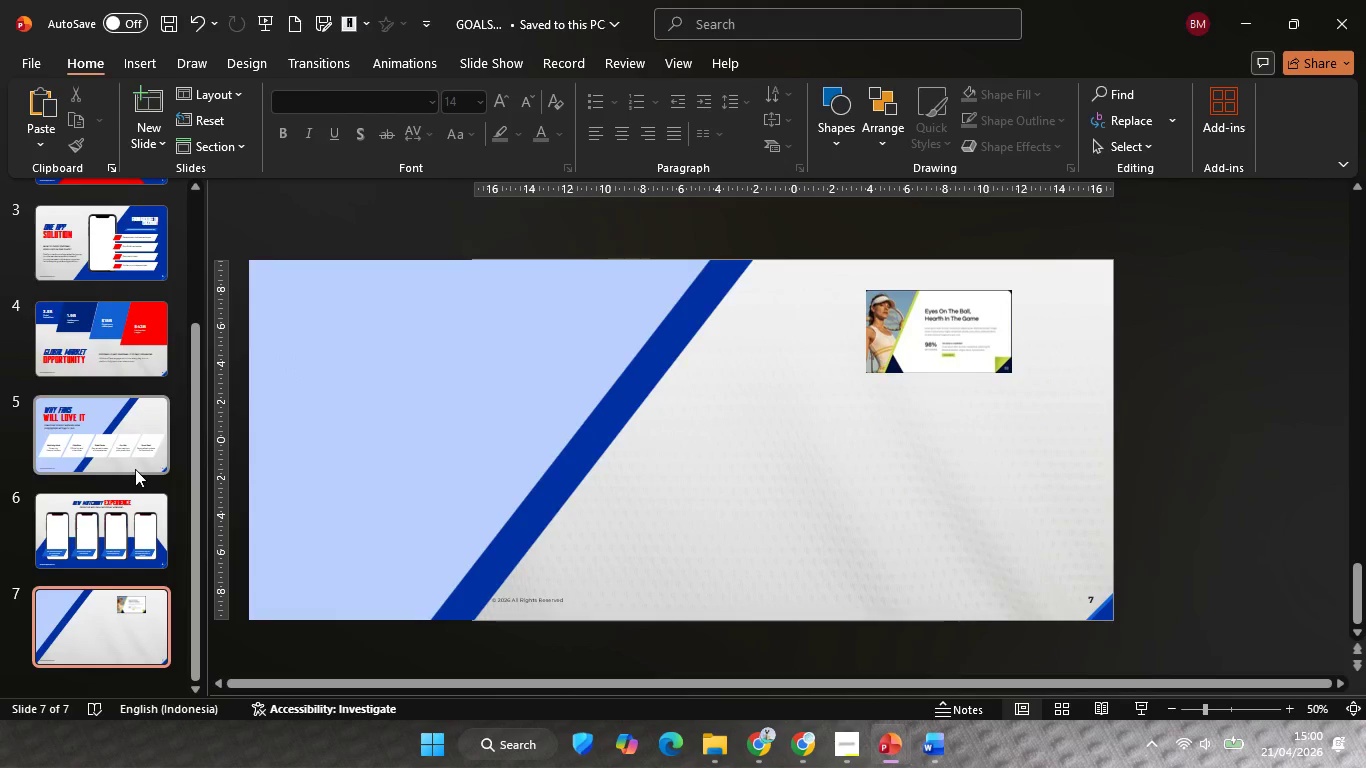 
left_click([72, 506])
 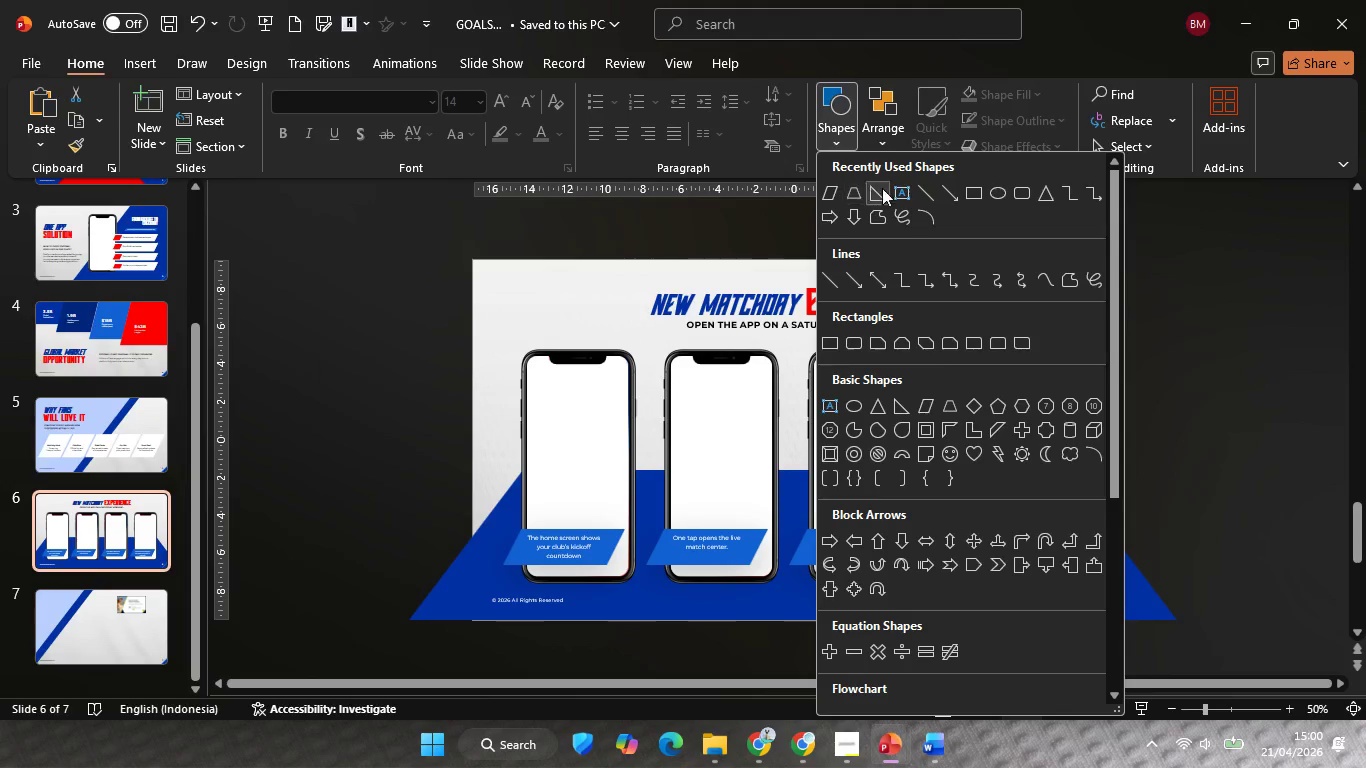 
left_click([962, 192])
 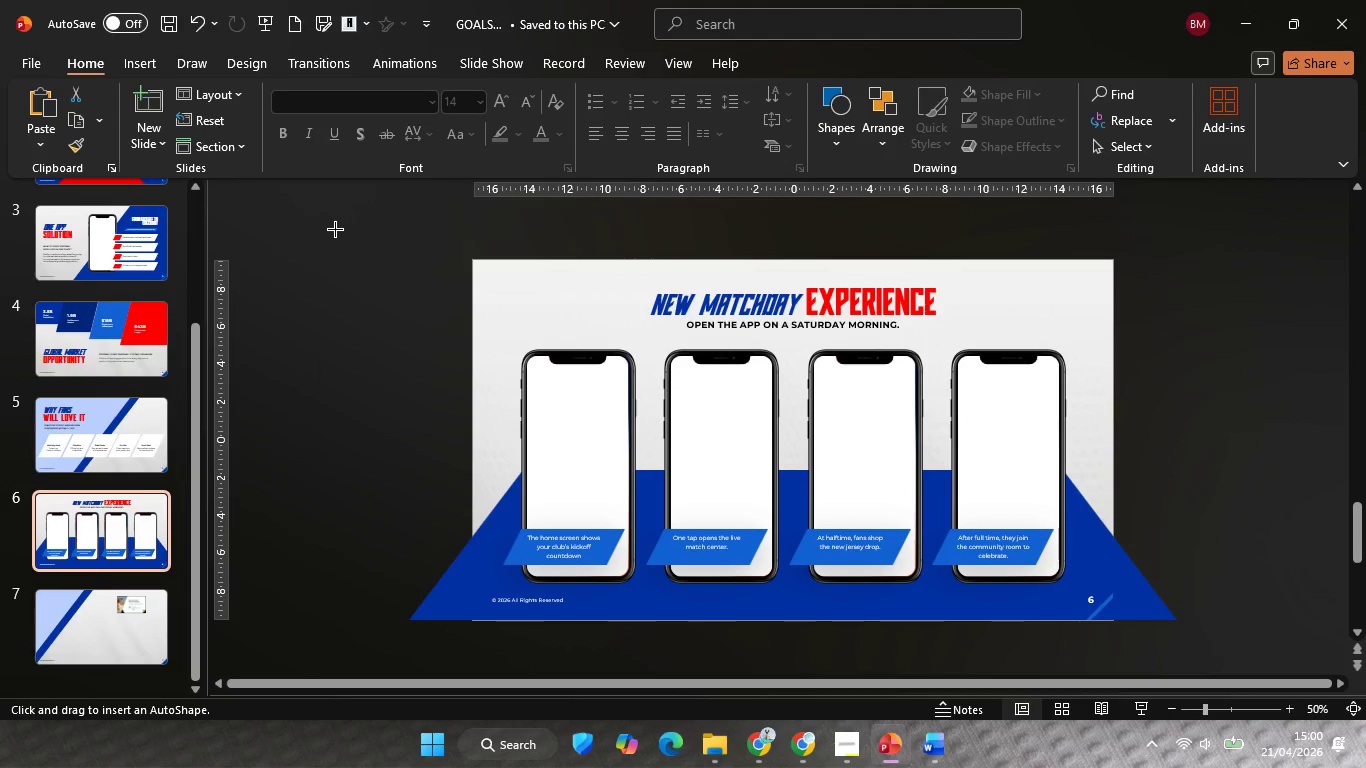 
left_click_drag(start_coordinate=[332, 229], to_coordinate=[473, 547])
 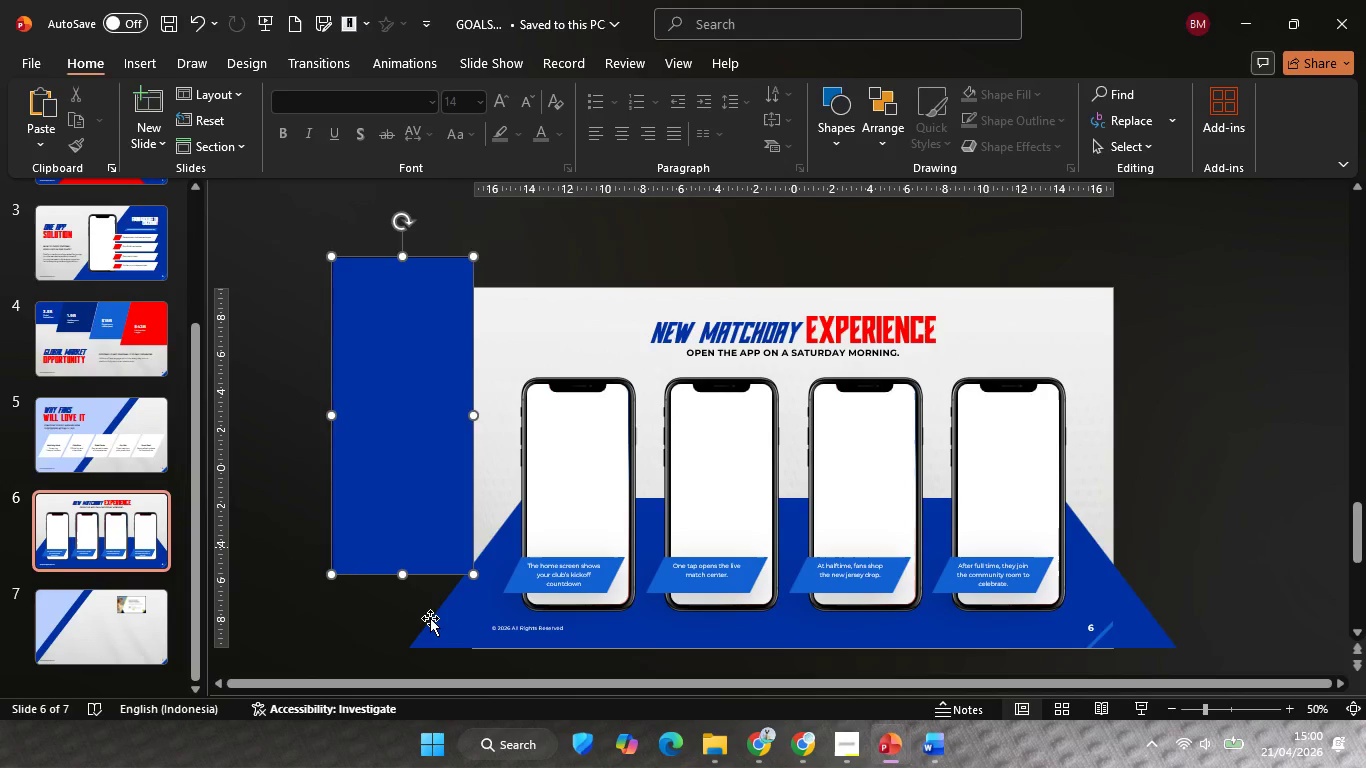 
key(Control+C)
 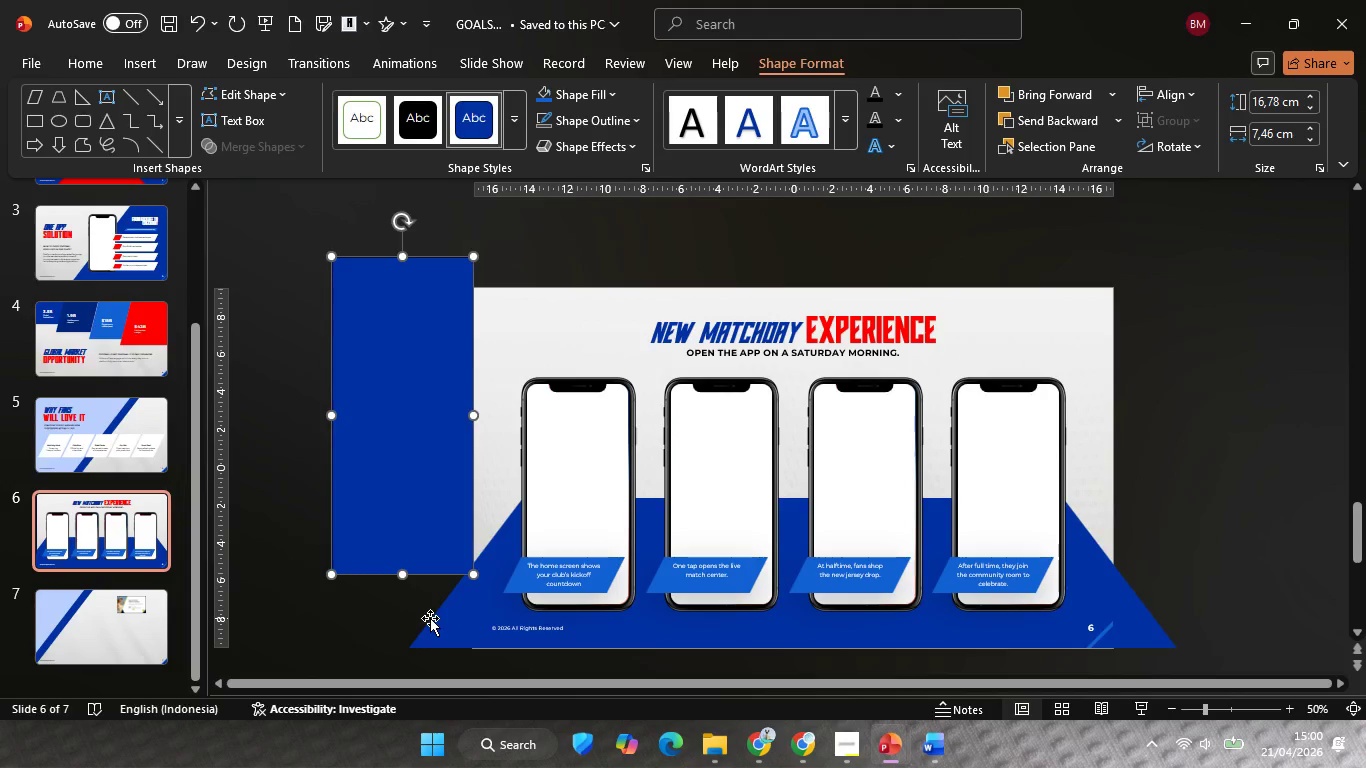 
key(Backspace)
 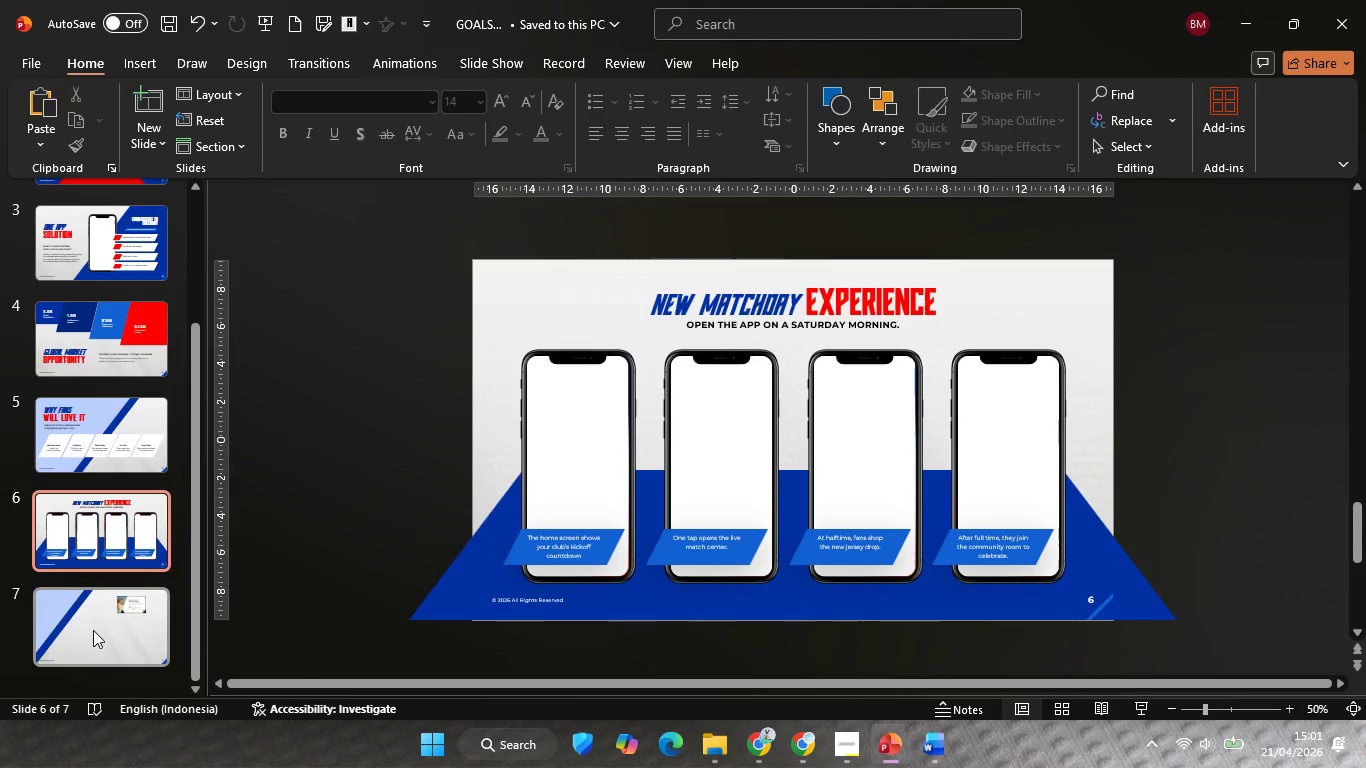 
left_click([93, 630])
 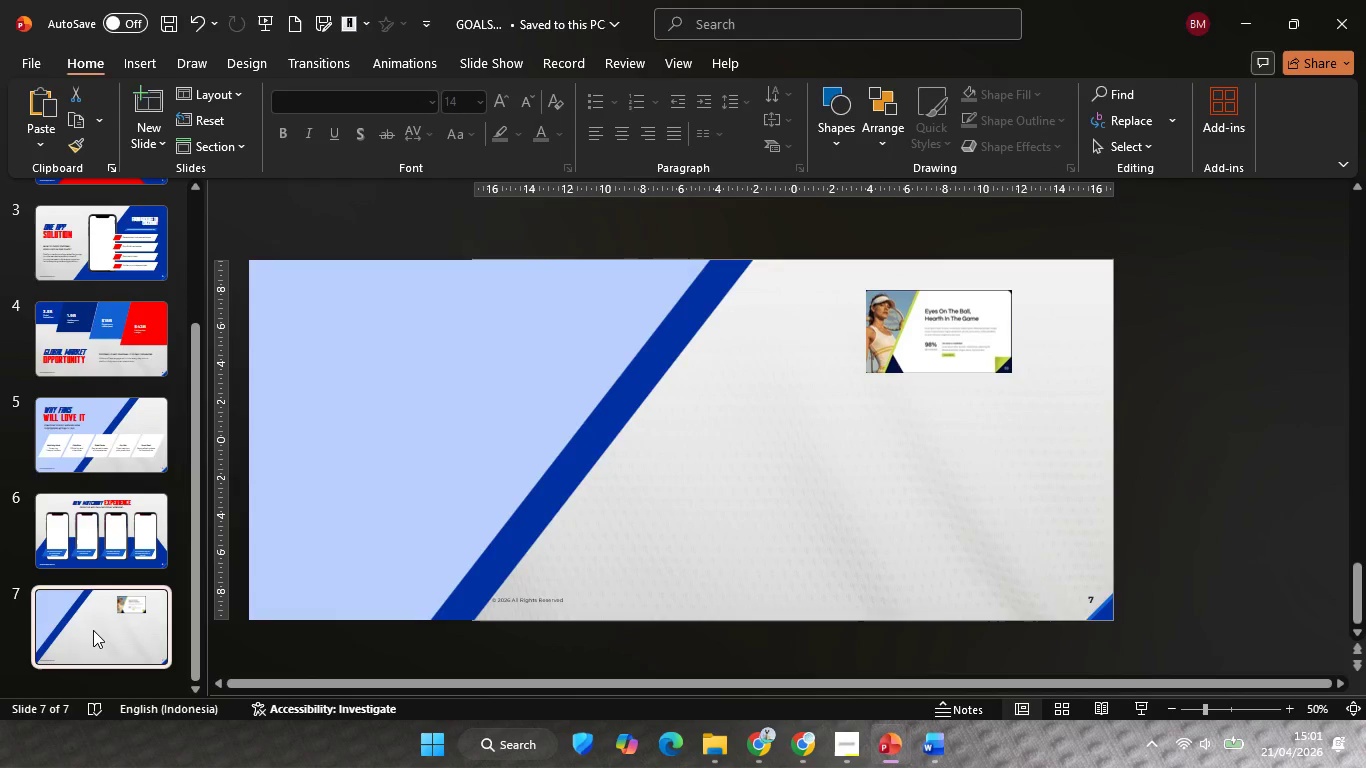 
key(Control+V)
 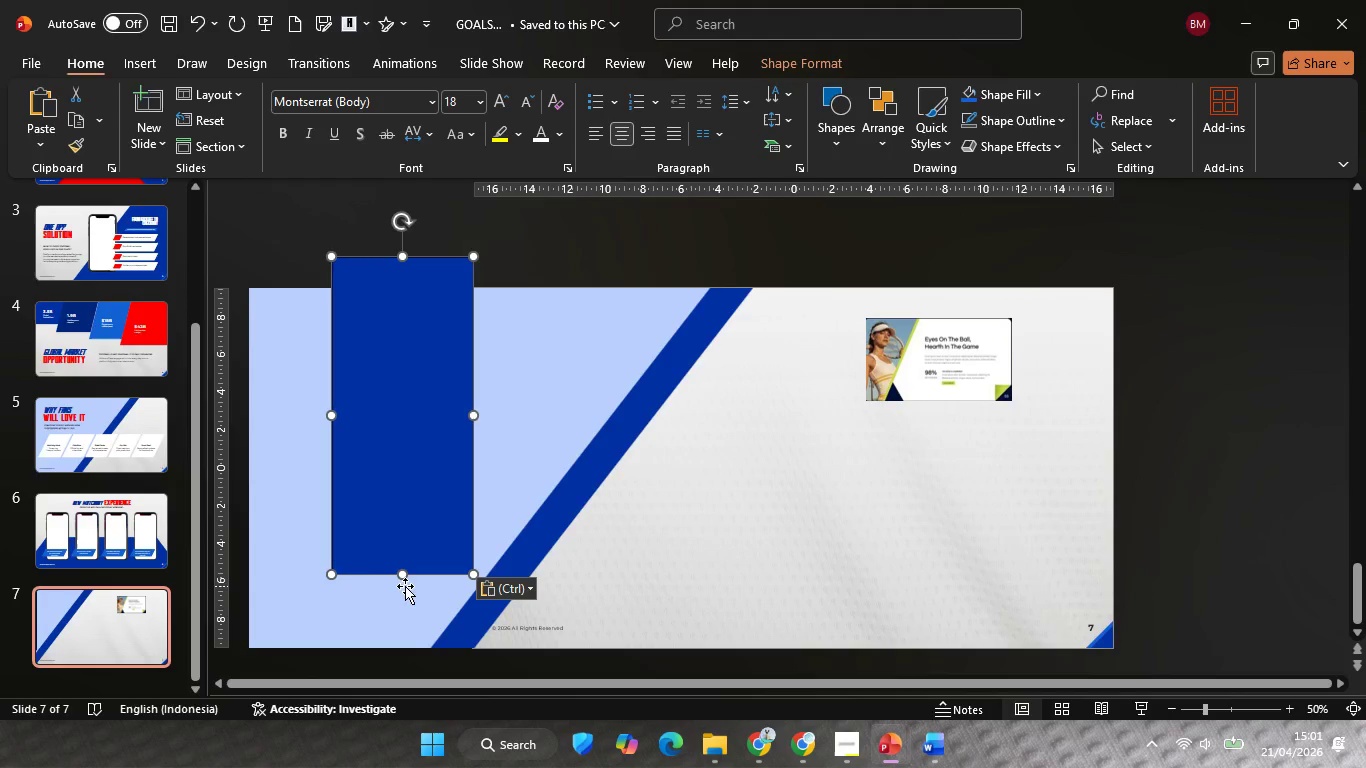 
hold_key(key=ShiftLeft, duration=1.14)
left_click_drag(start_coordinate=[398, 580], to_coordinate=[418, 678])
 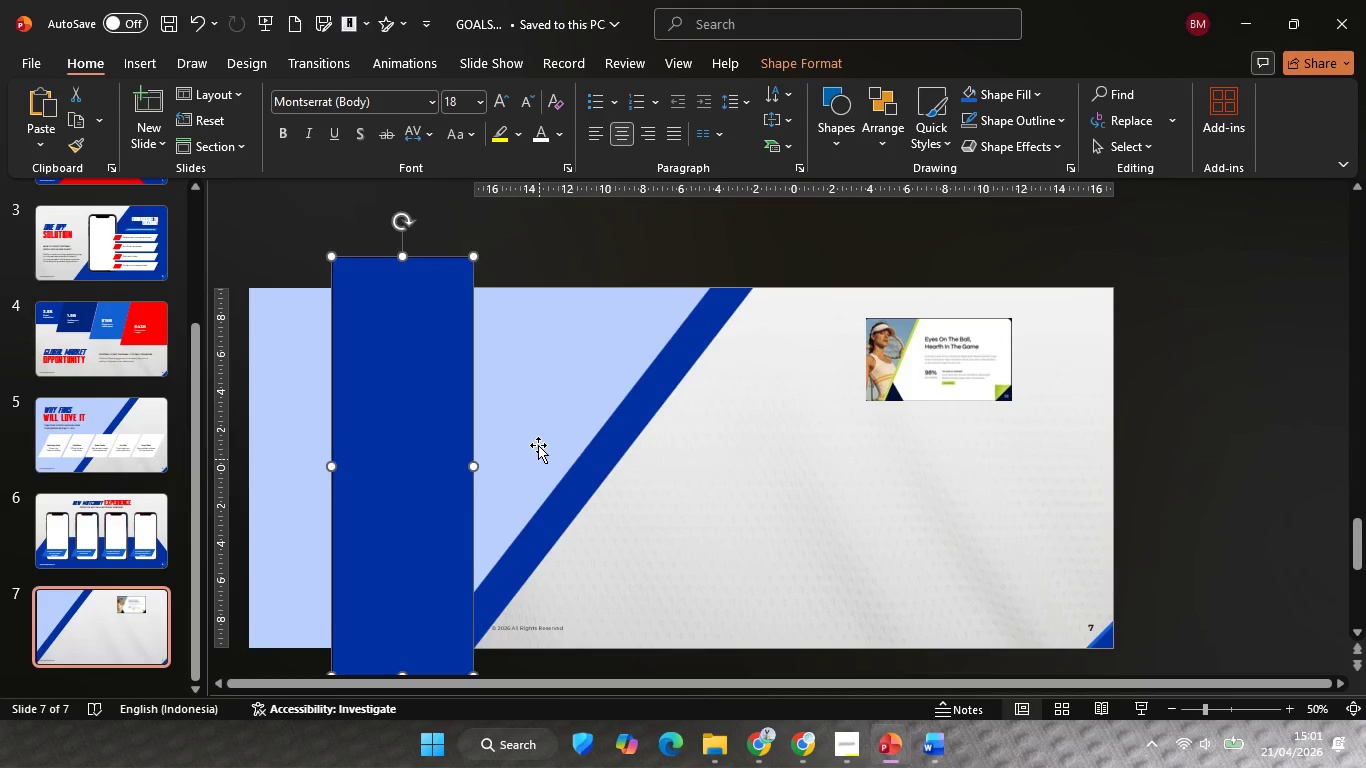 
left_click([537, 417])
 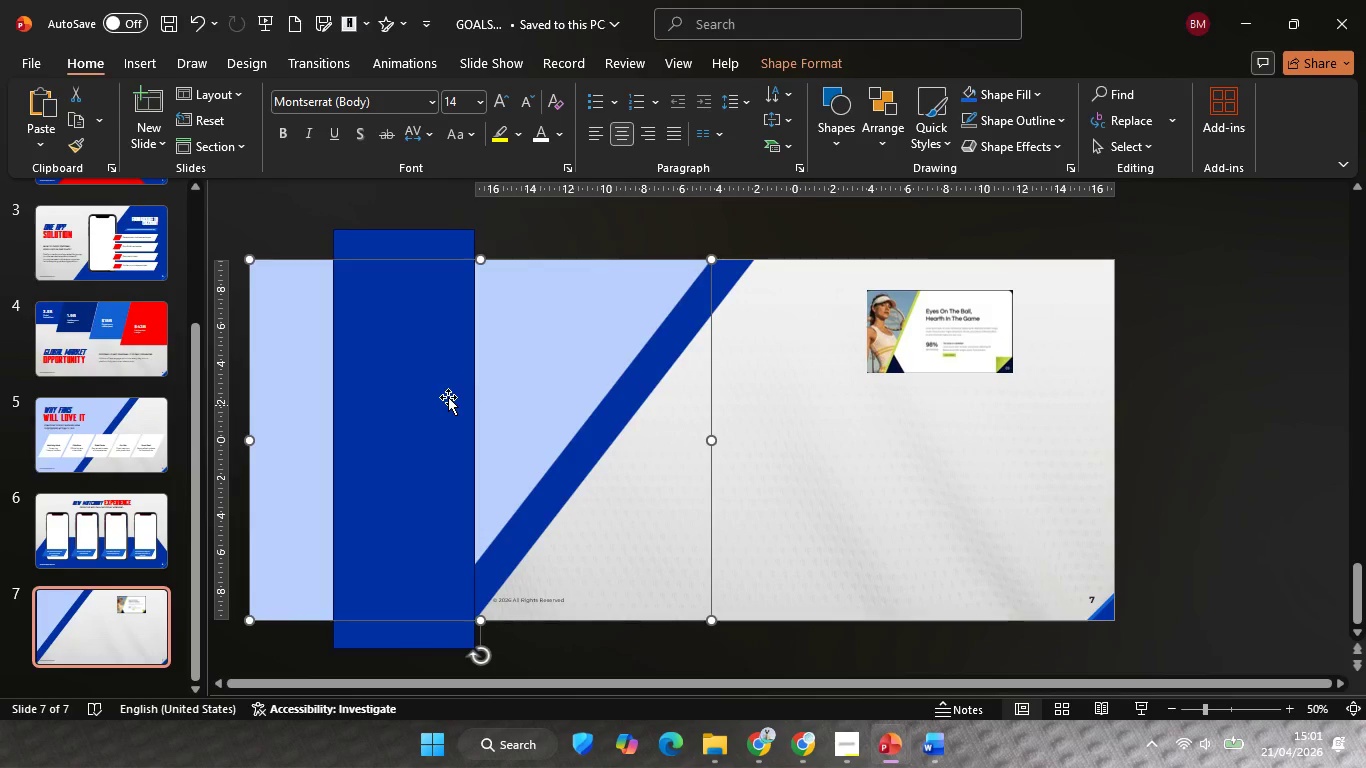 
hold_key(key=ShiftLeft, duration=0.34)
double_click([423, 377])
 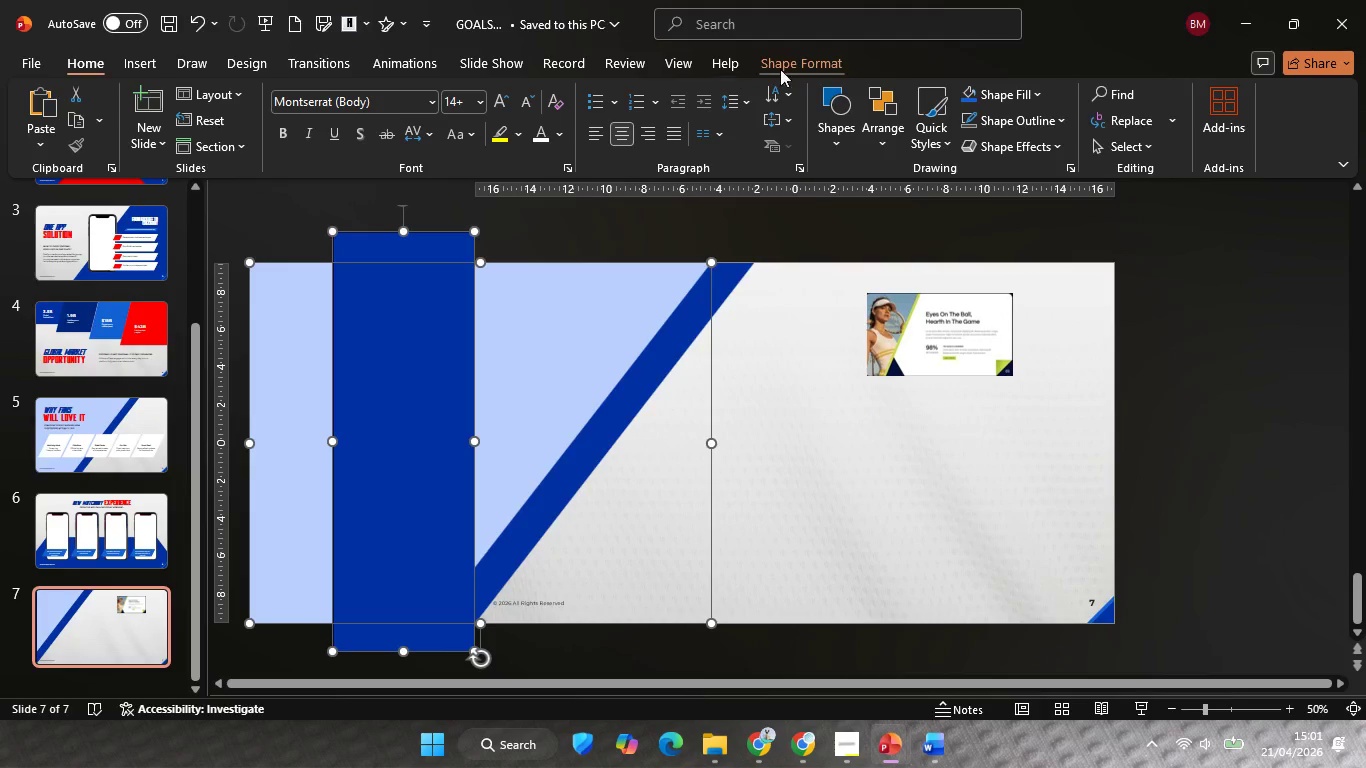 
left_click([792, 61])
 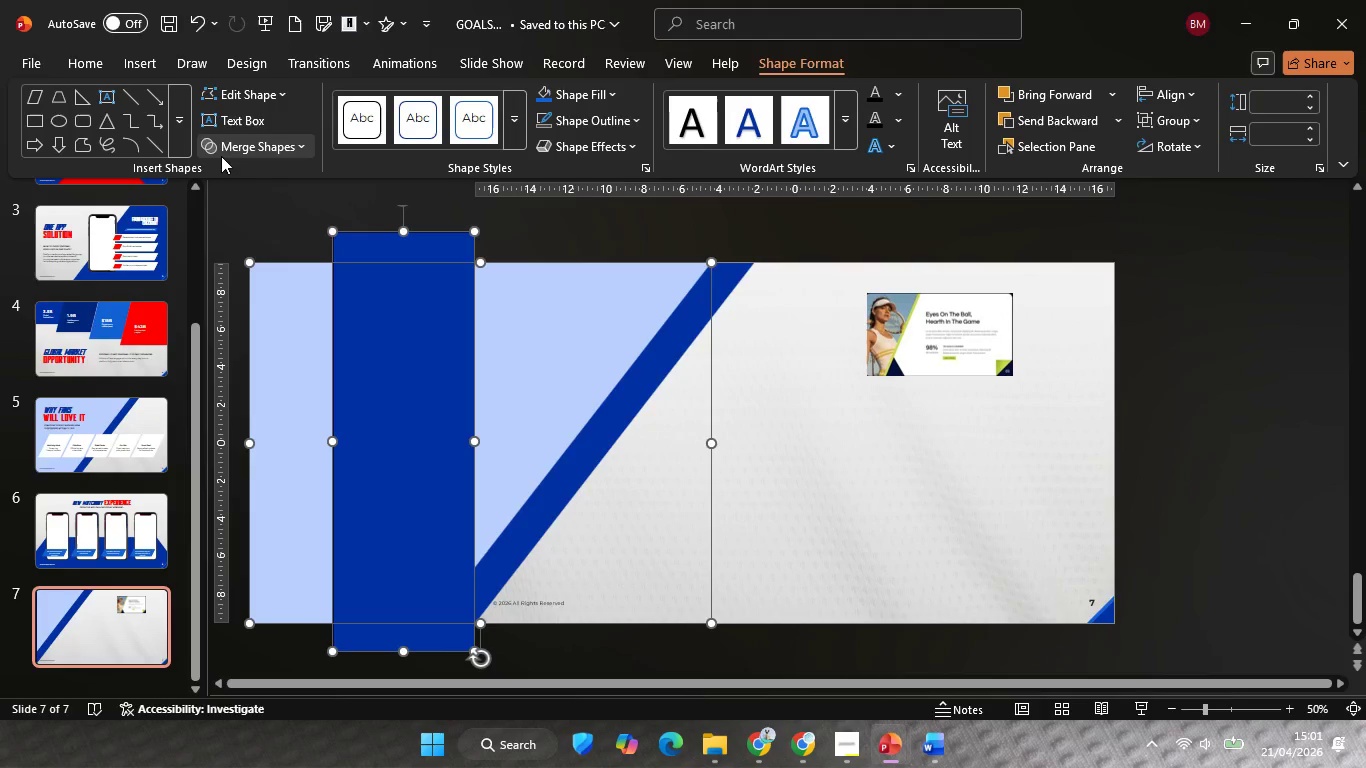 
left_click([223, 152])
 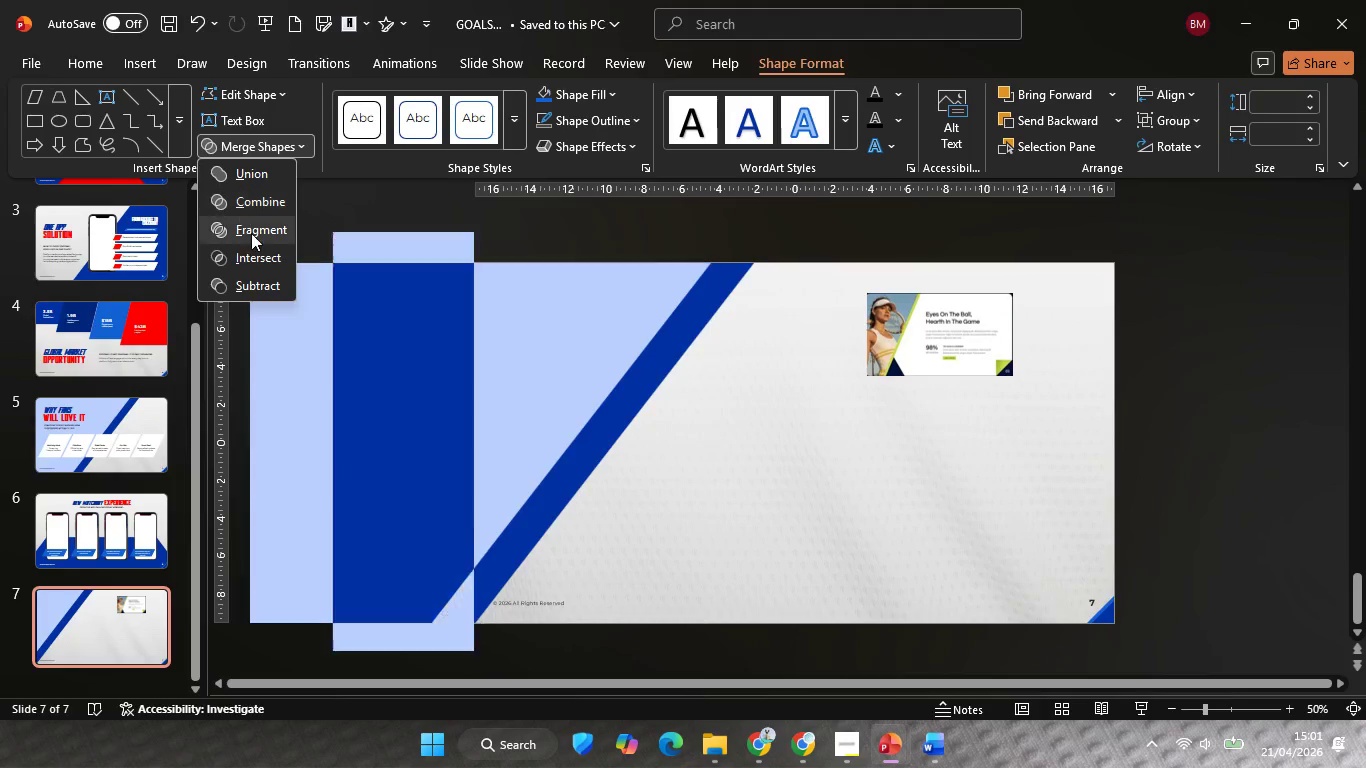 
left_click([251, 233])
 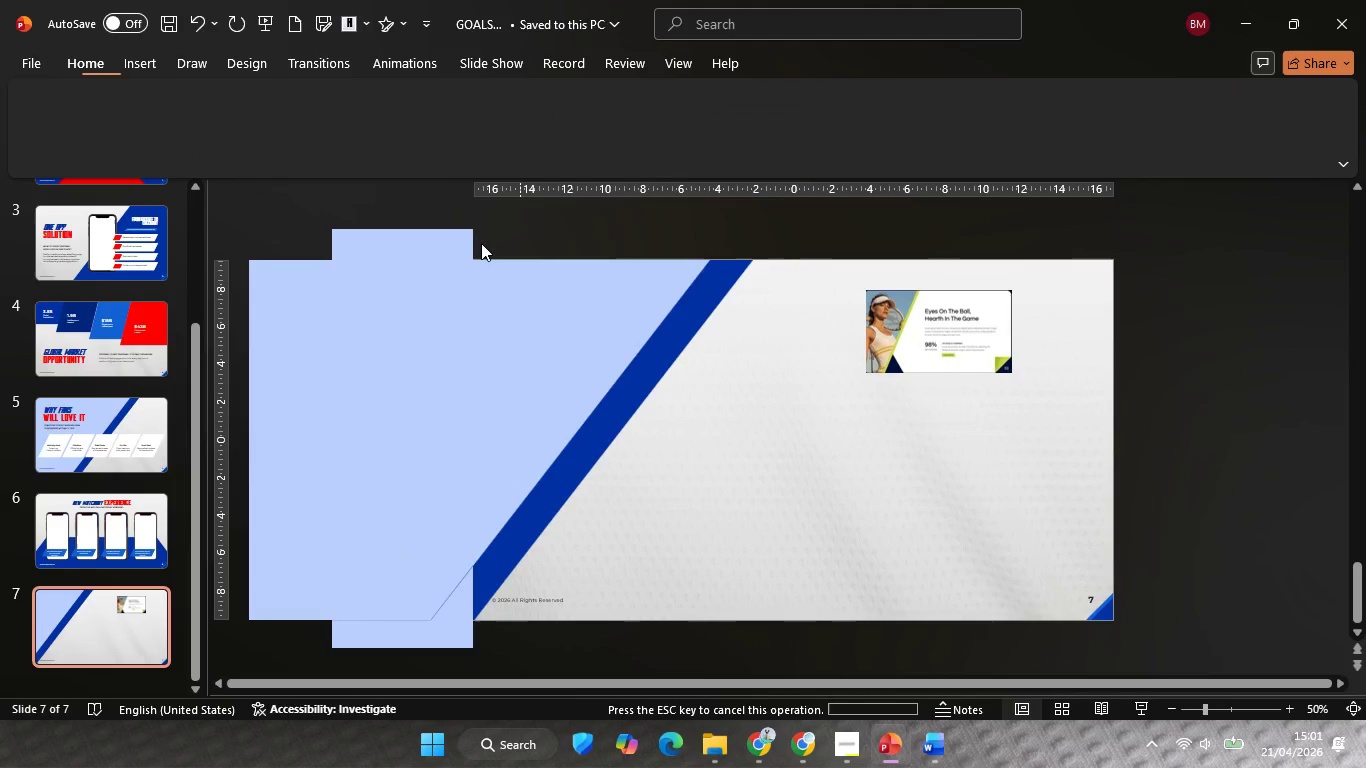 
double_click([458, 239])
 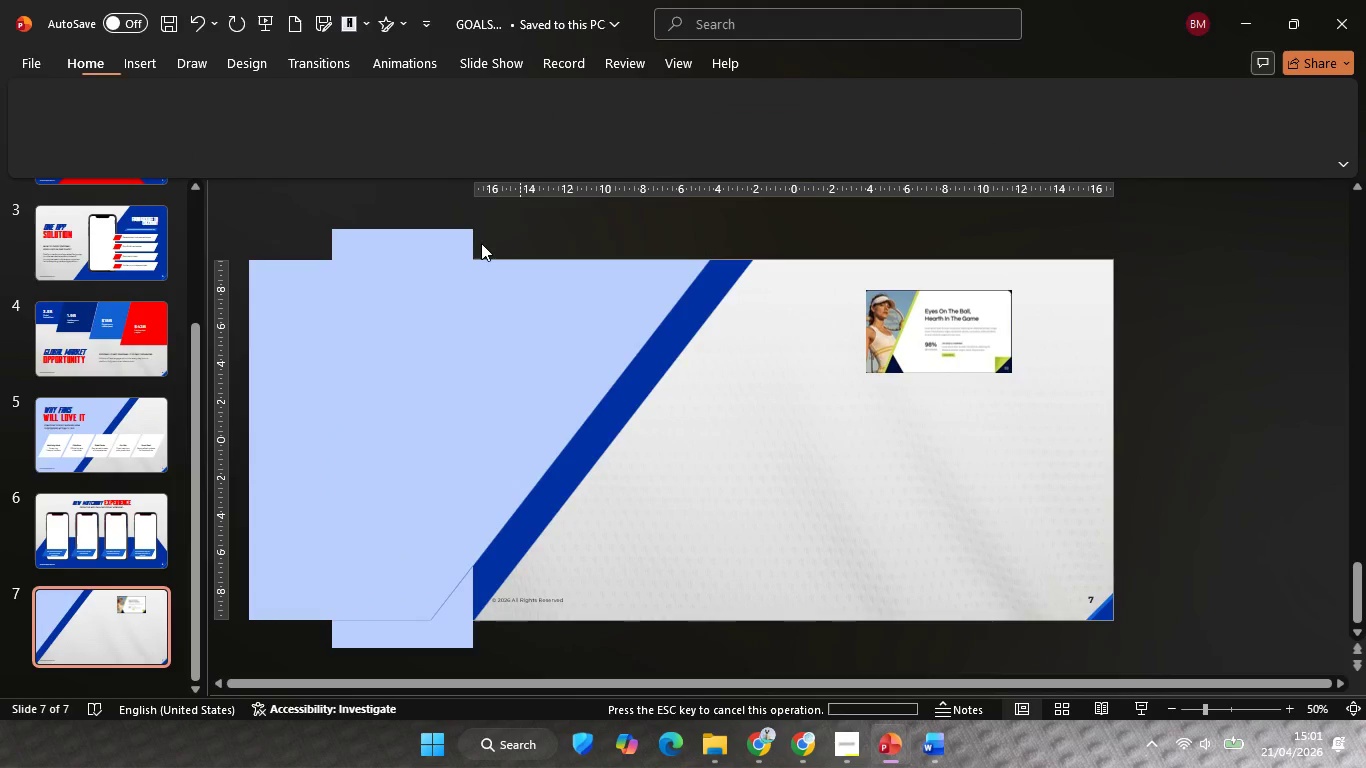 
hold_key(key=ShiftLeft, duration=1.78)
triple_click([436, 349])
 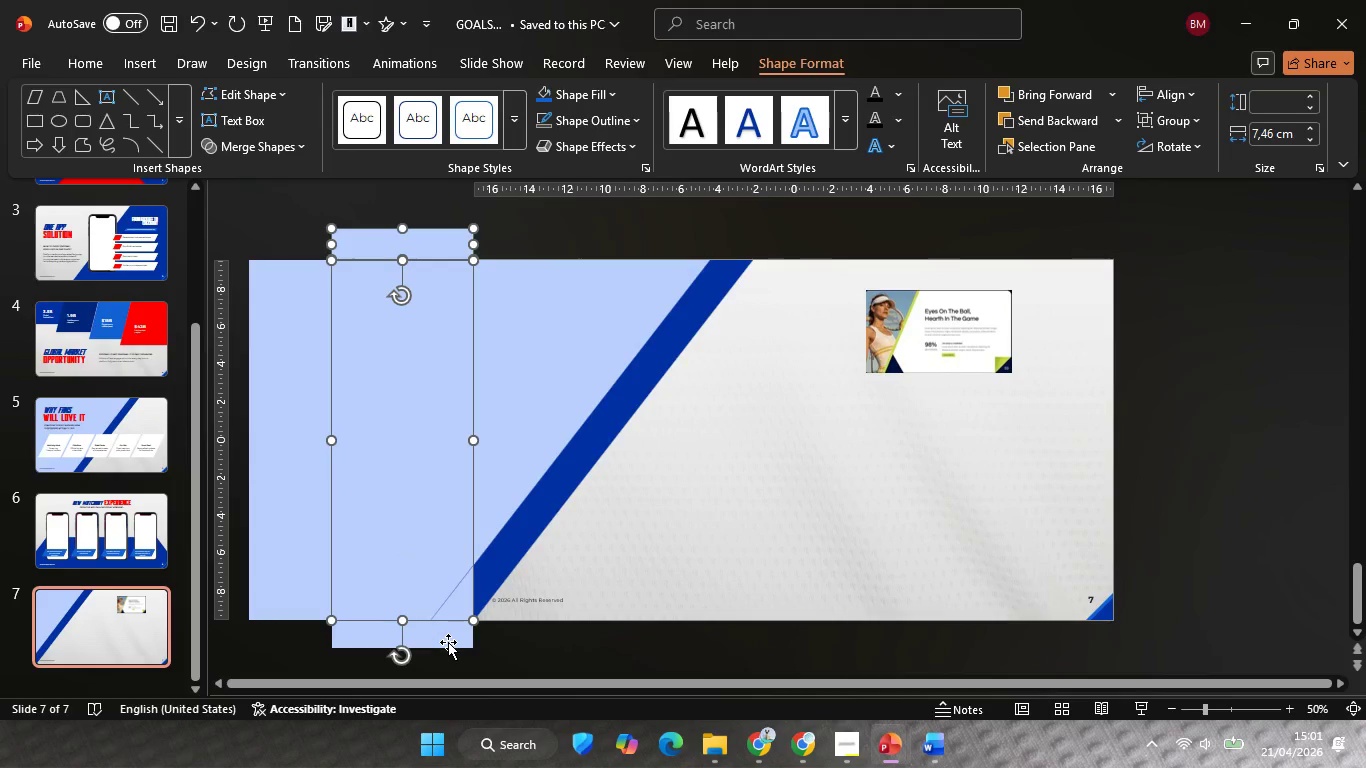 
left_click([448, 642])
 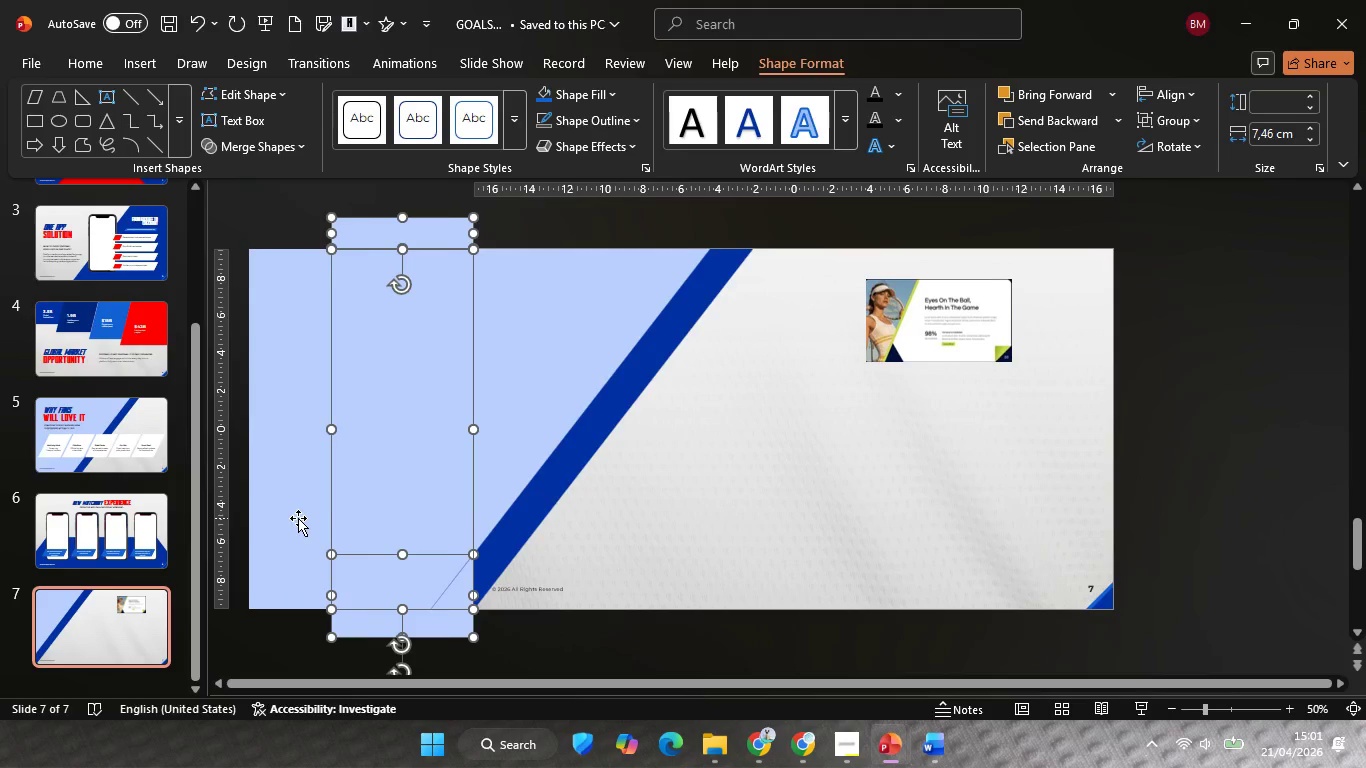 
left_click([295, 509])
 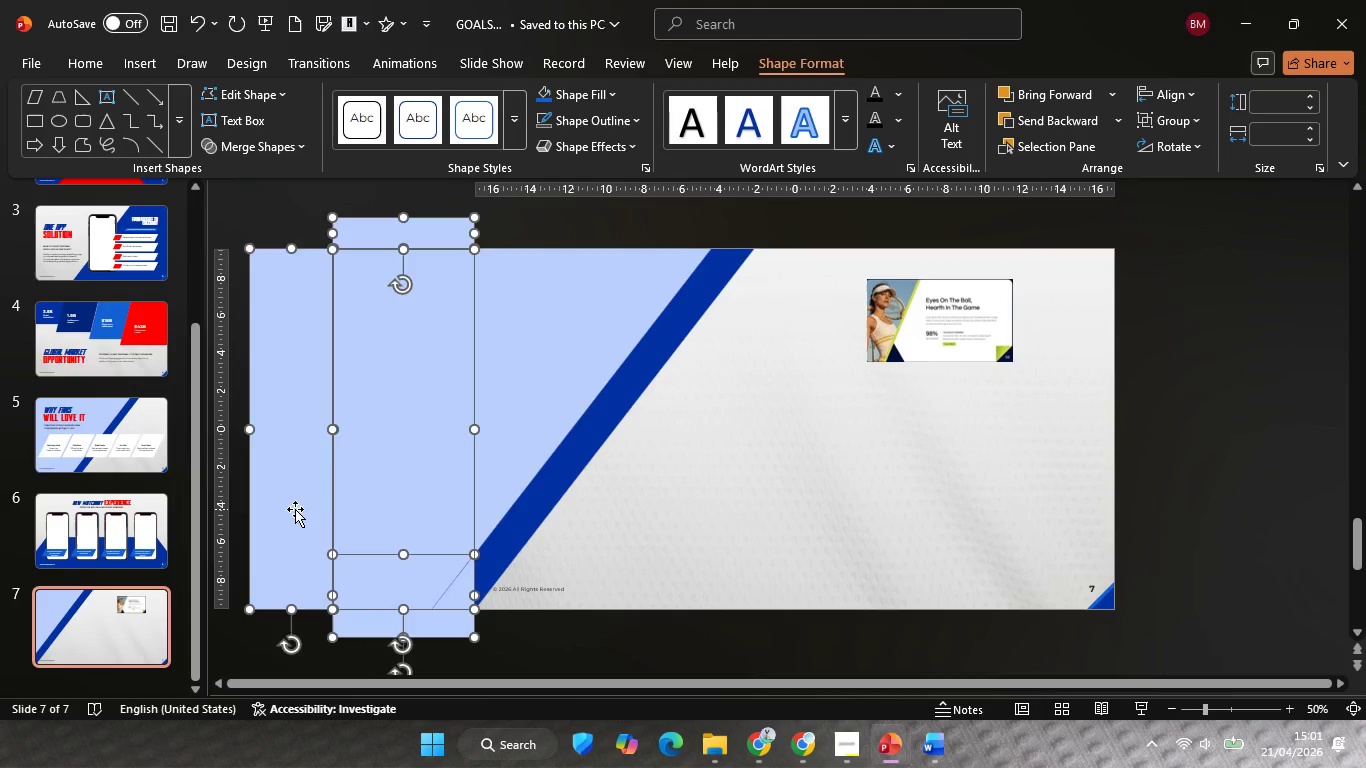 
key(Backspace)
 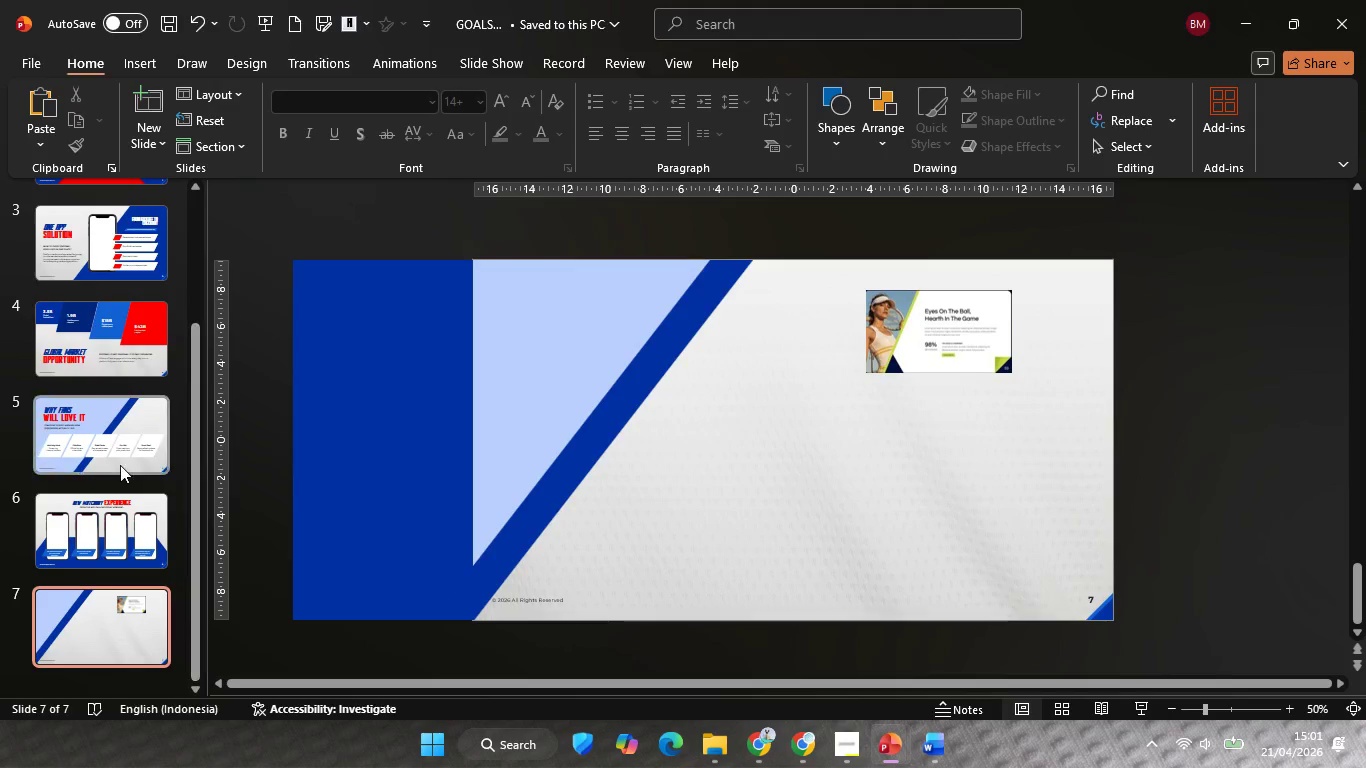 
double_click([88, 520])
 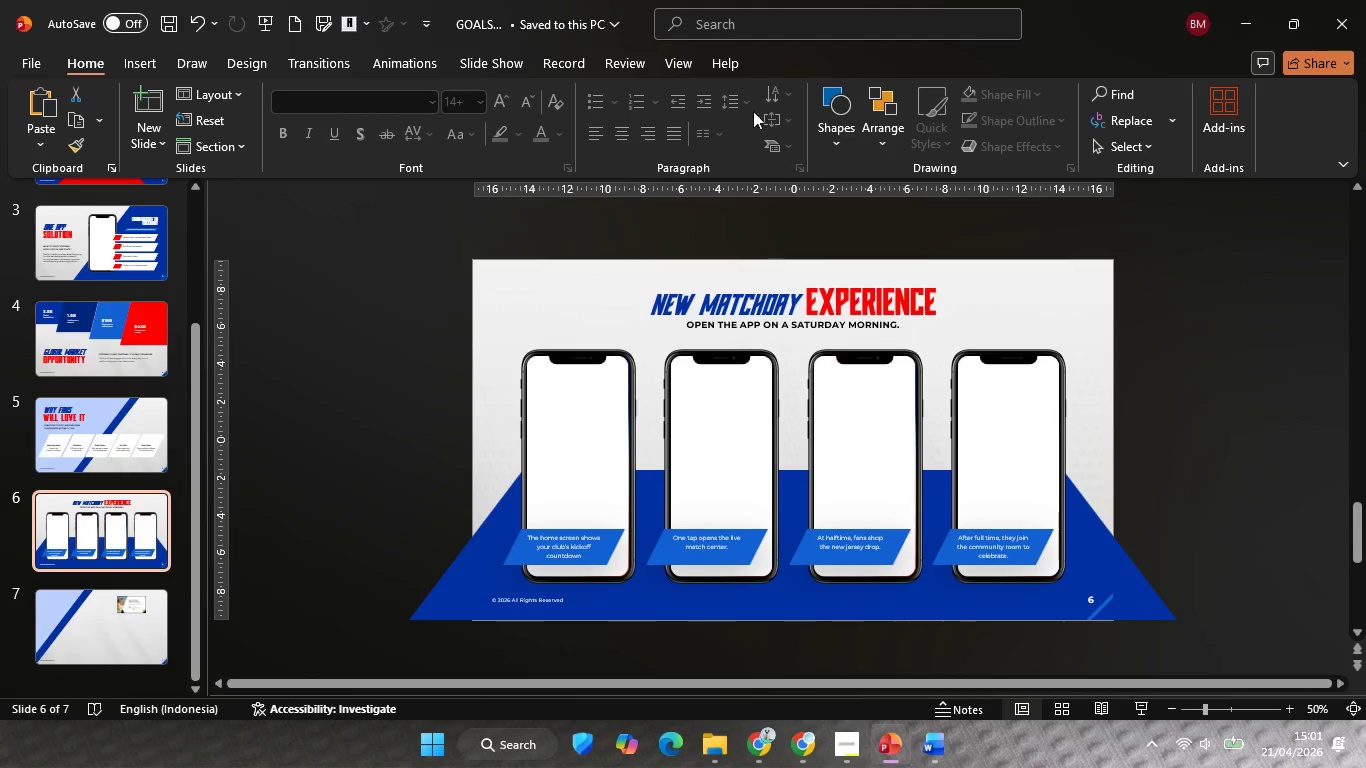 
left_click([828, 99])
 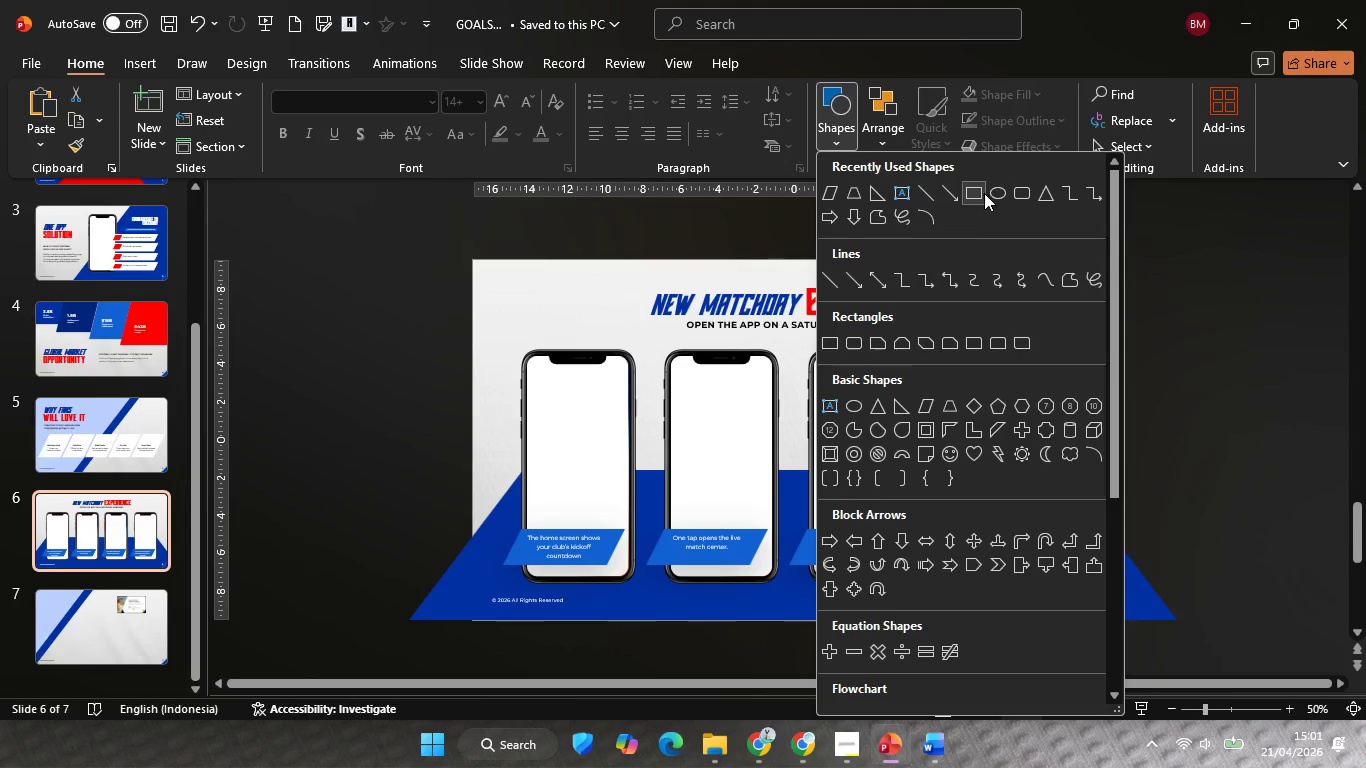 
left_click([984, 193])
 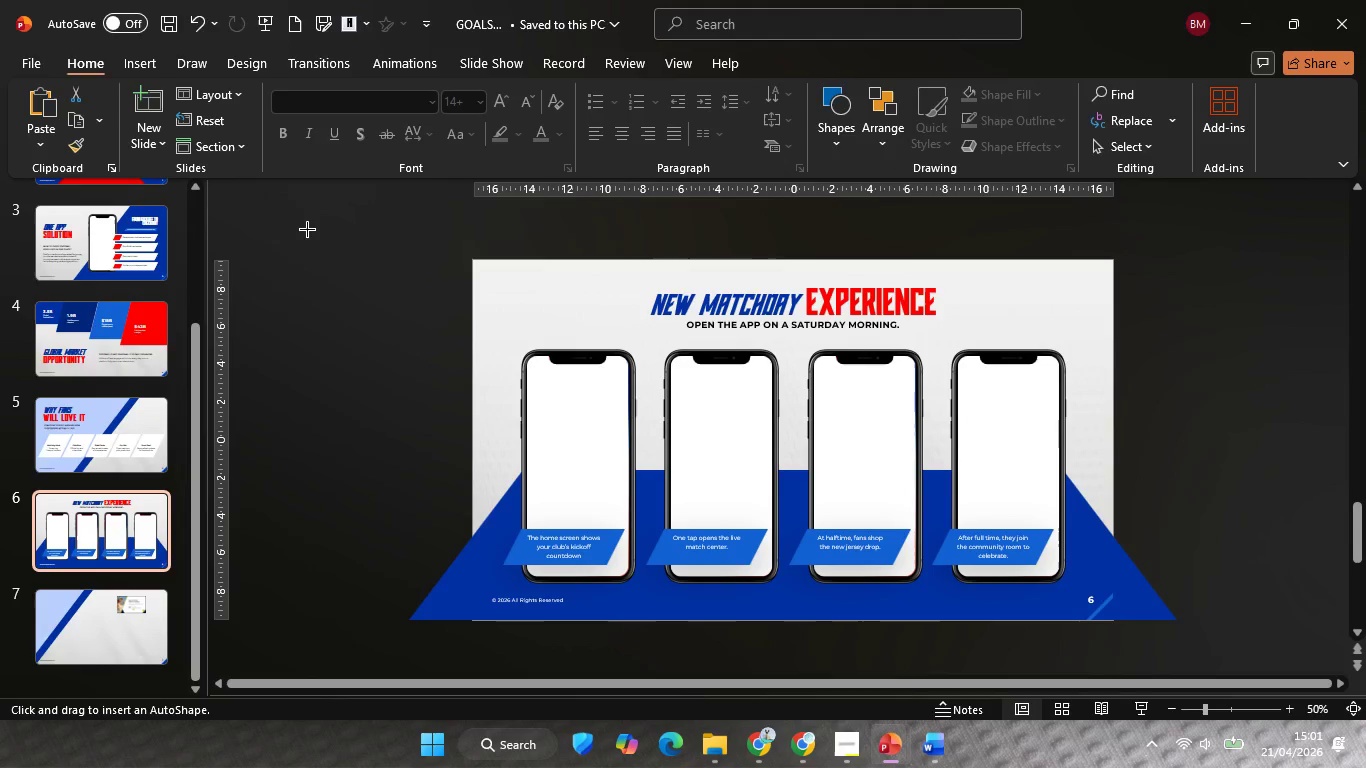 
left_click_drag(start_coordinate=[295, 221], to_coordinate=[471, 669])
 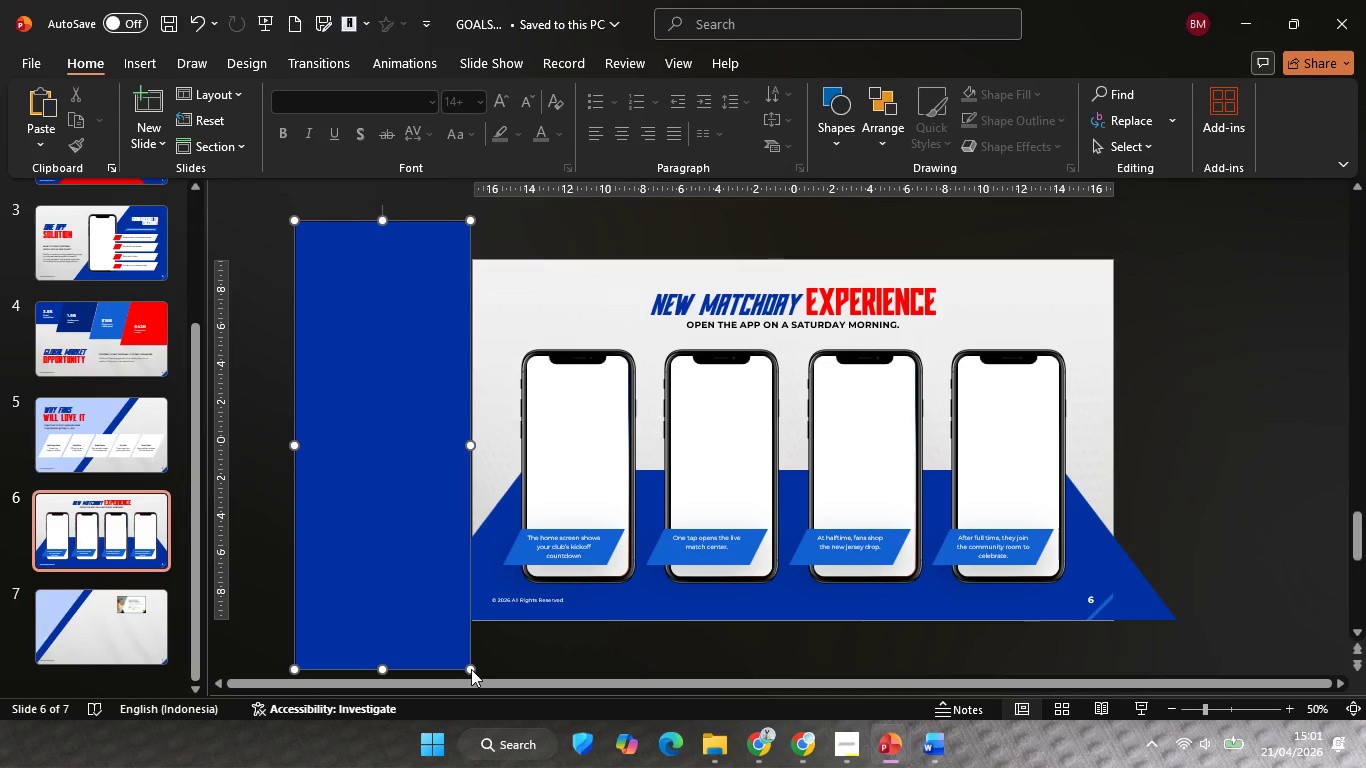 
key(Control+C)
 